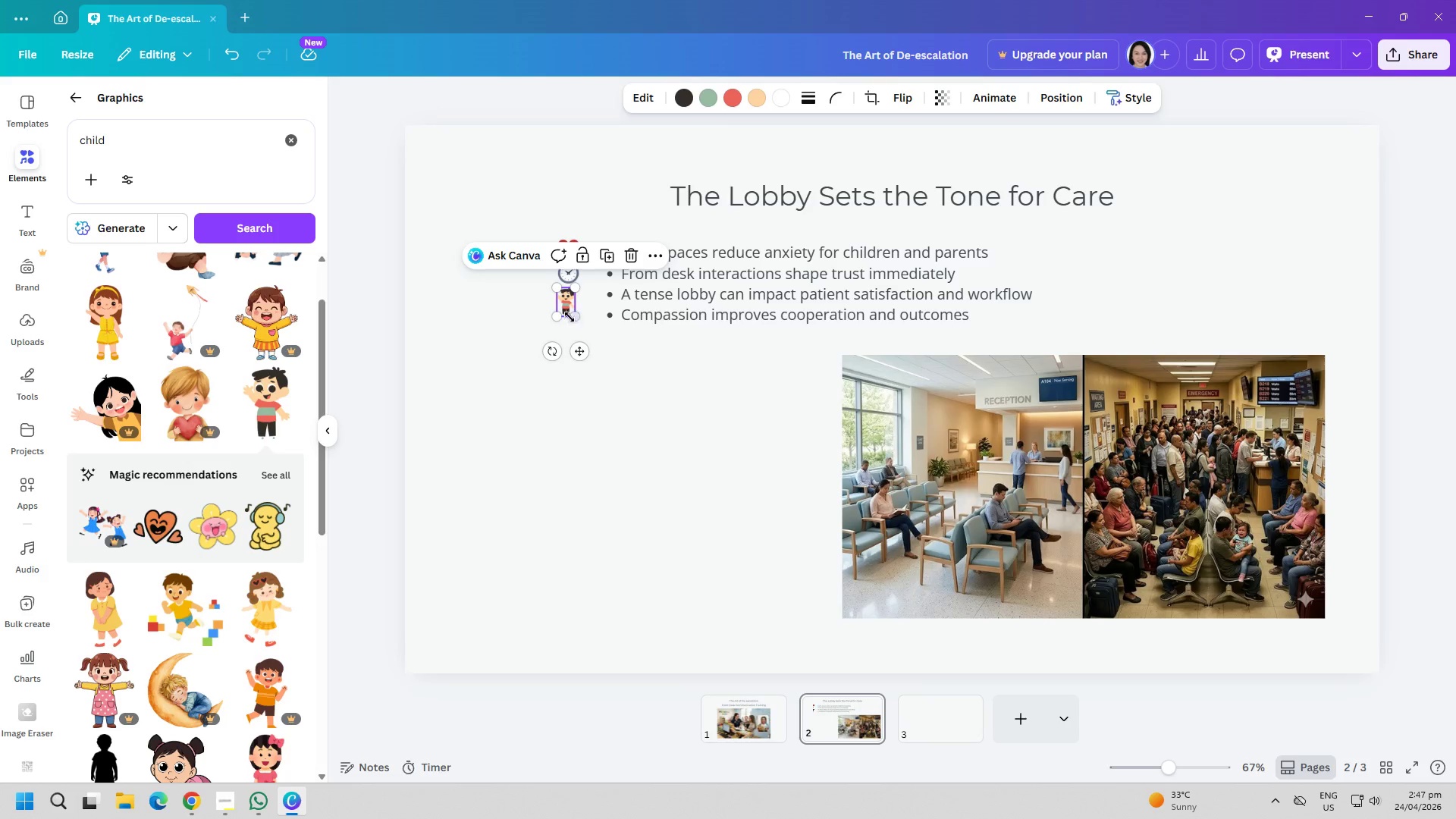 
left_click_drag(start_coordinate=[573, 322], to_coordinate=[570, 312])
 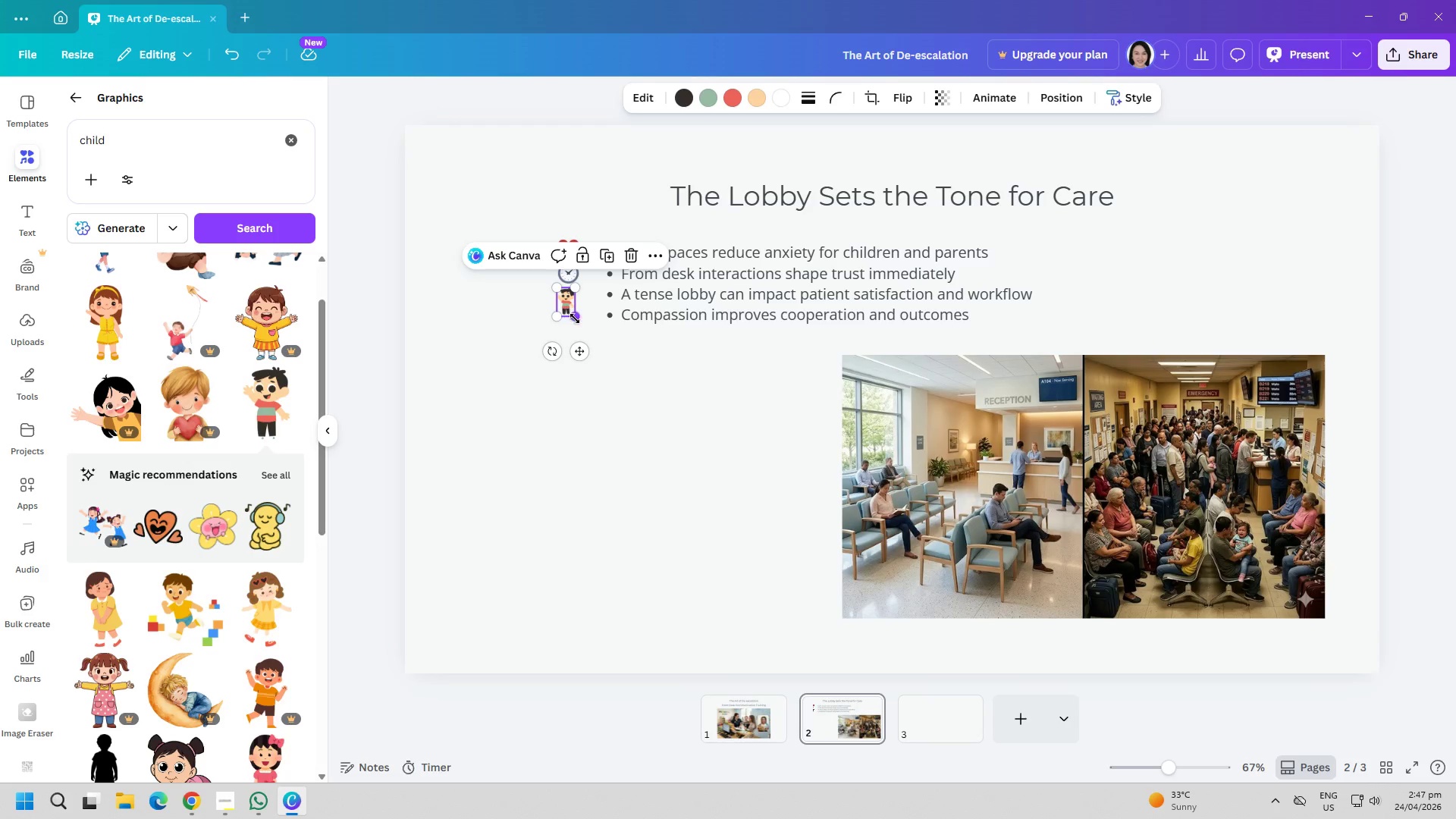 
left_click_drag(start_coordinate=[575, 318], to_coordinate=[566, 311])
 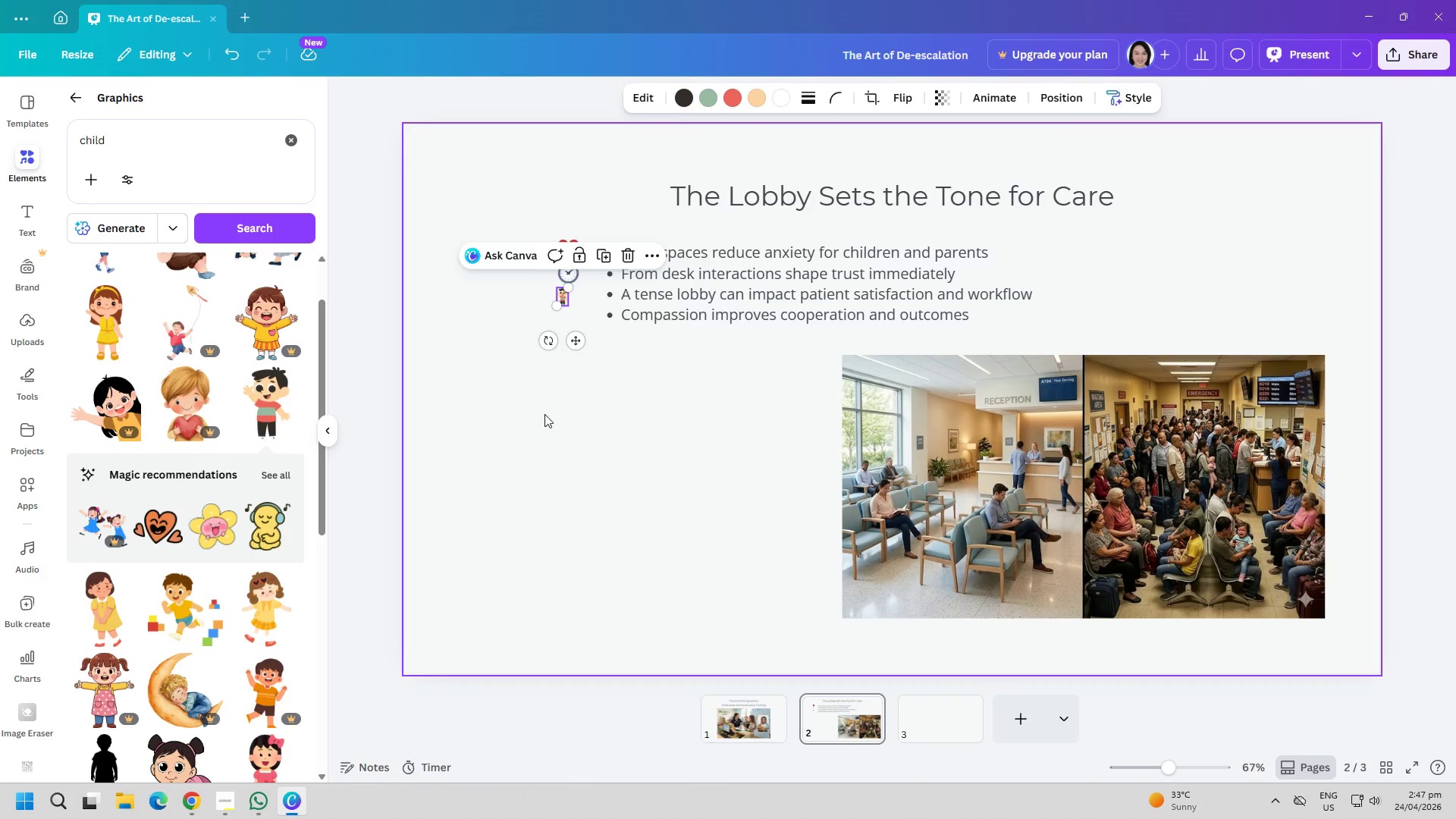 
left_click([544, 414])
 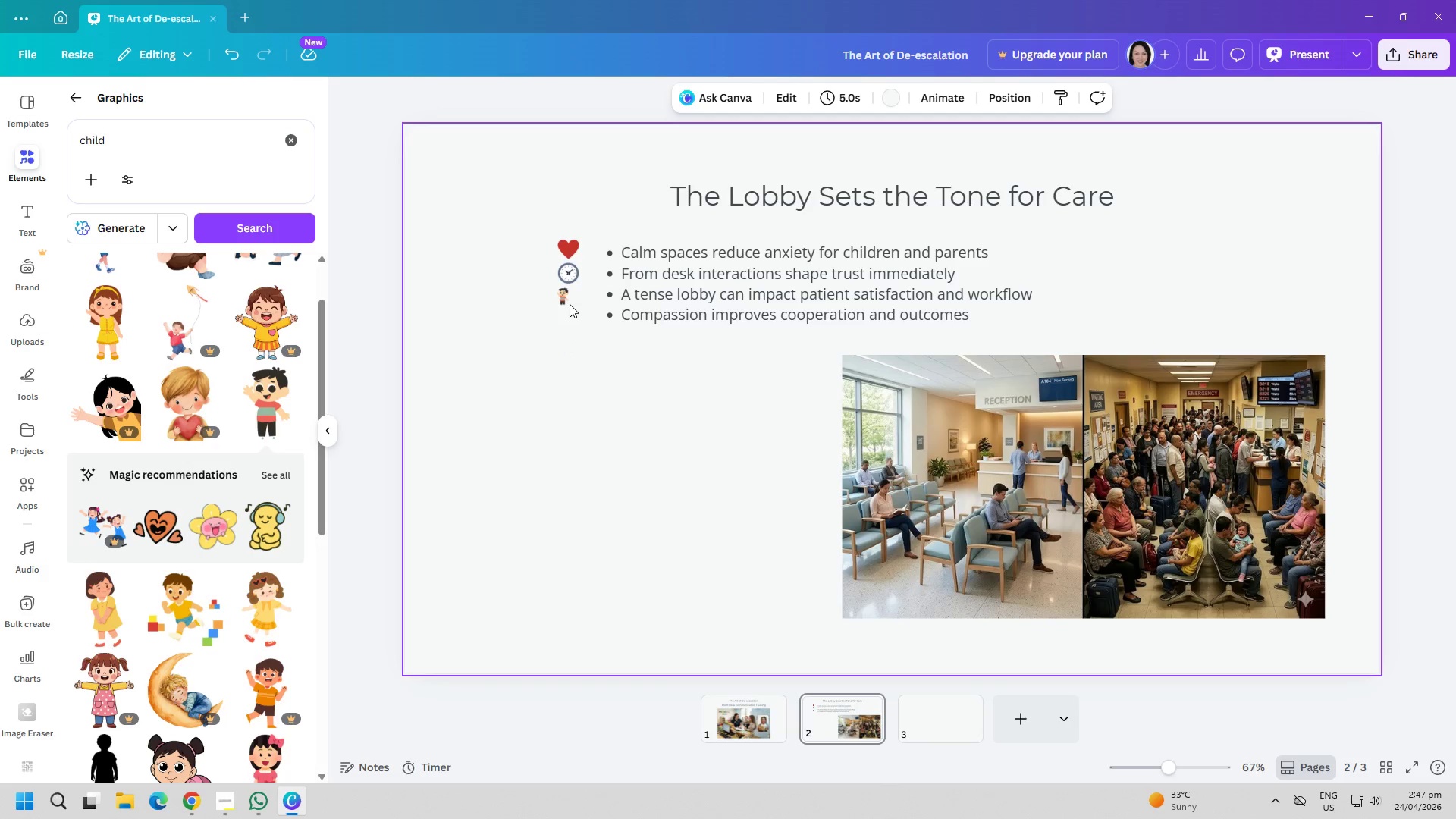 
double_click([566, 300])
 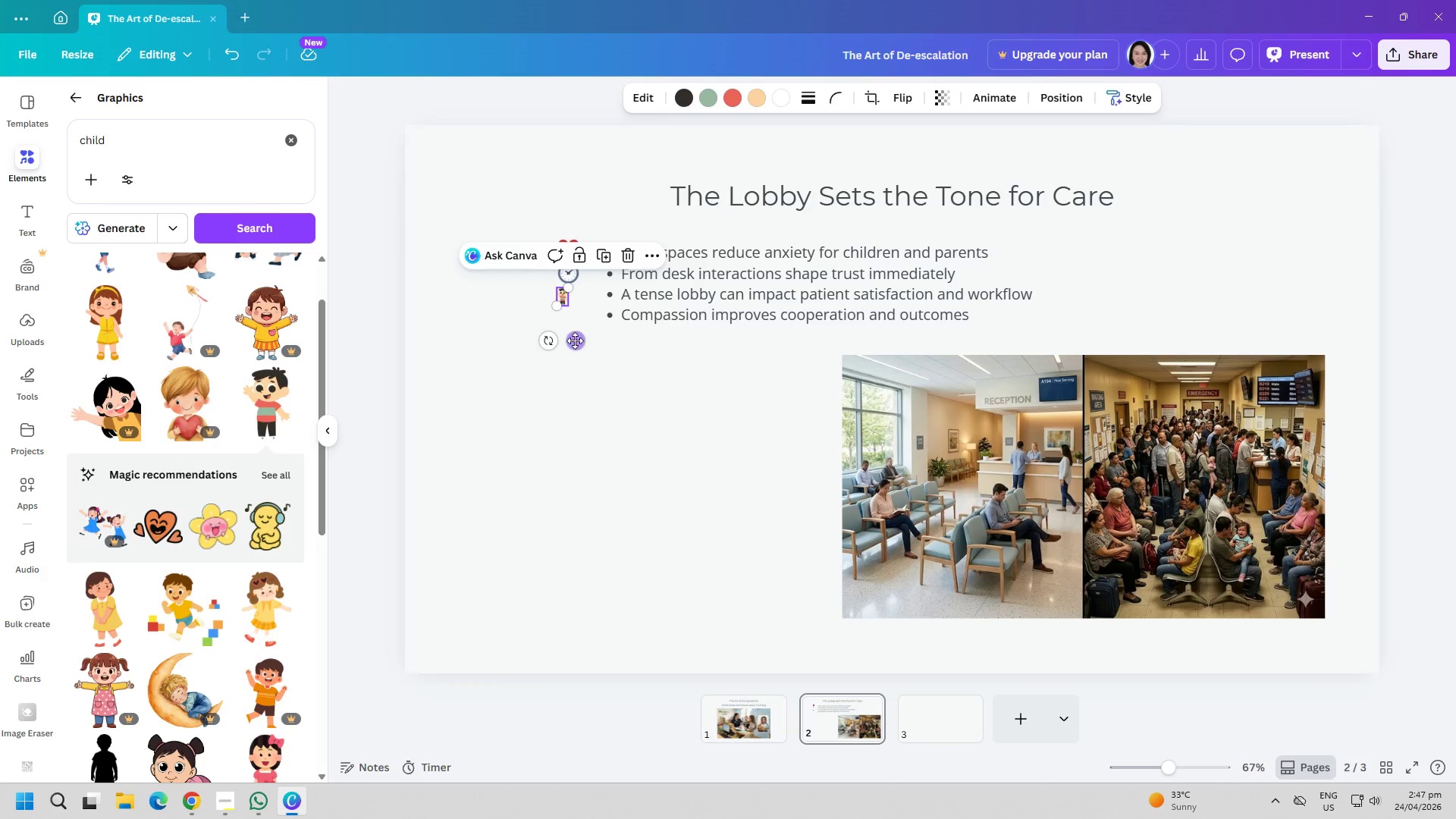 
left_click_drag(start_coordinate=[576, 341], to_coordinate=[582, 341])
 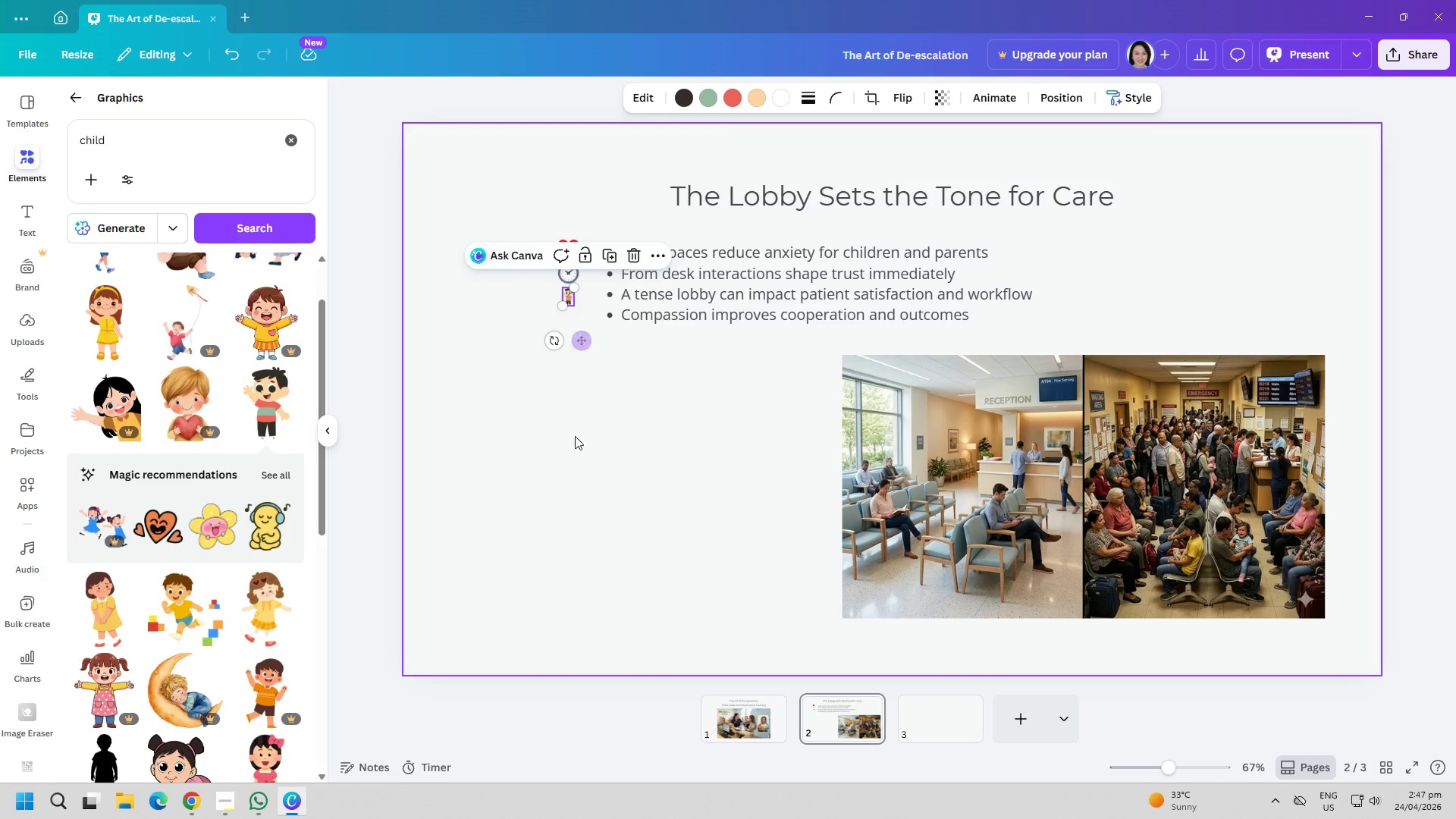 
left_click_drag(start_coordinate=[575, 435], to_coordinate=[576, 438])
 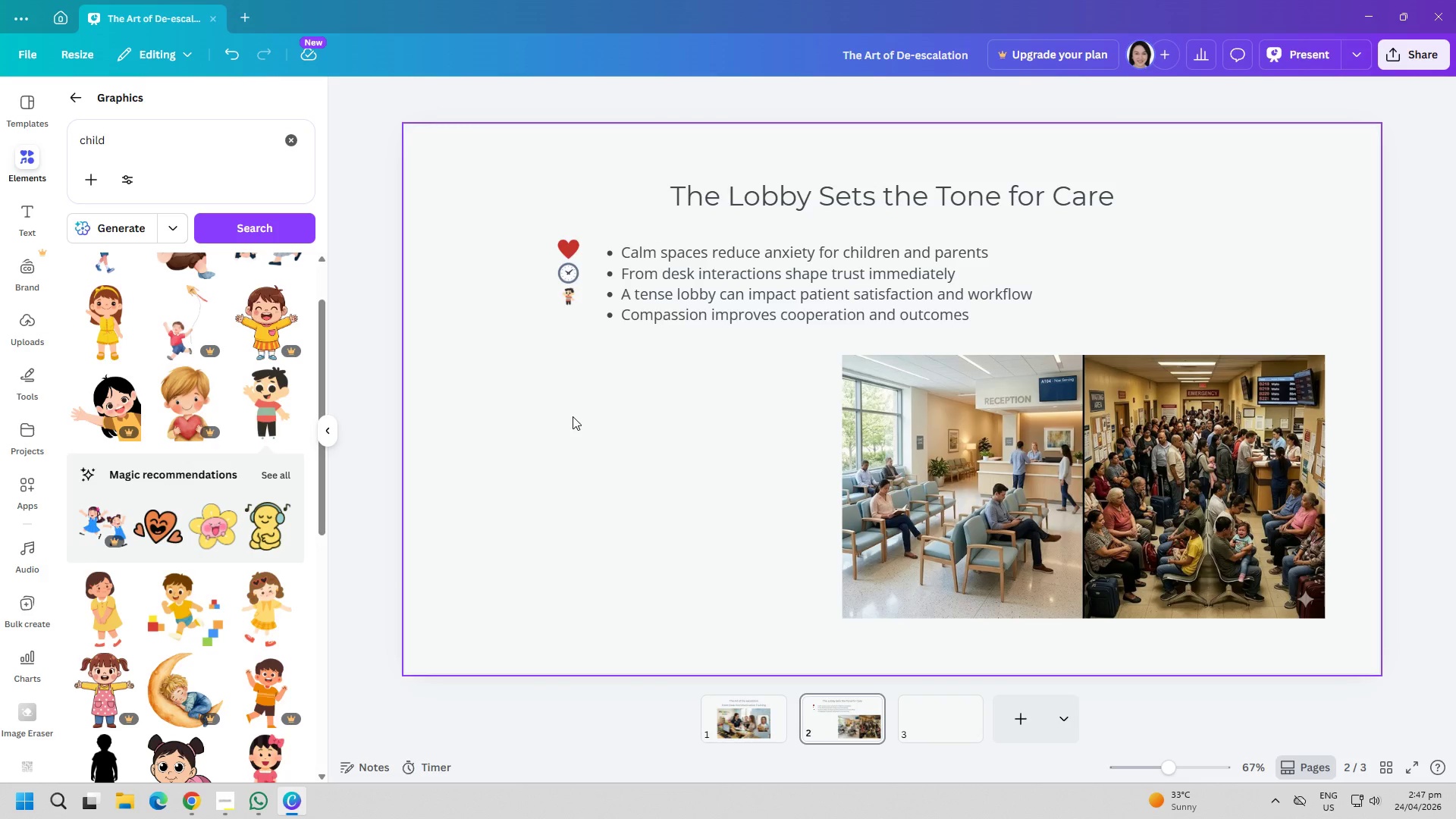 
left_click([563, 293])
 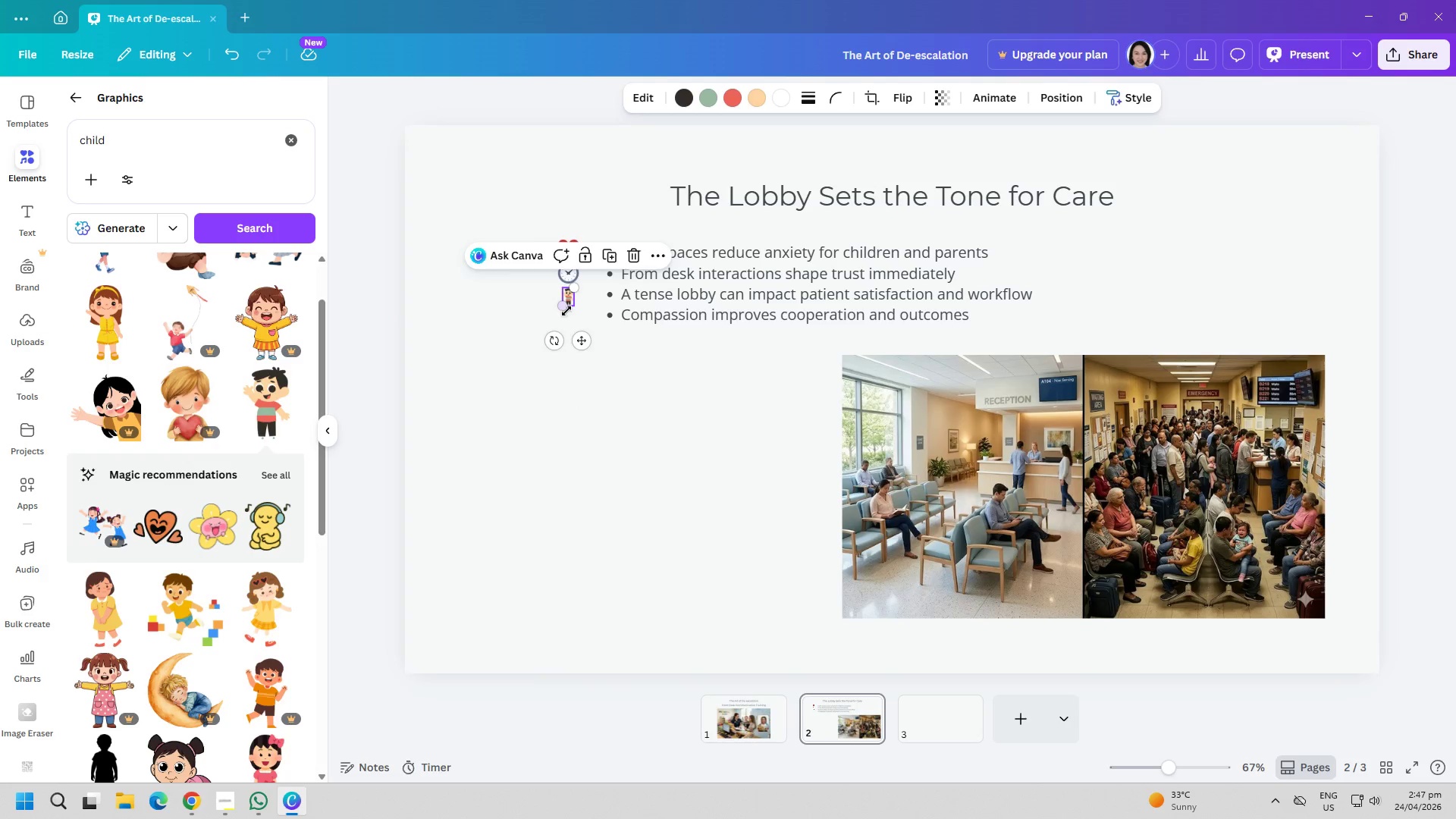 
left_click_drag(start_coordinate=[565, 309], to_coordinate=[561, 310])
 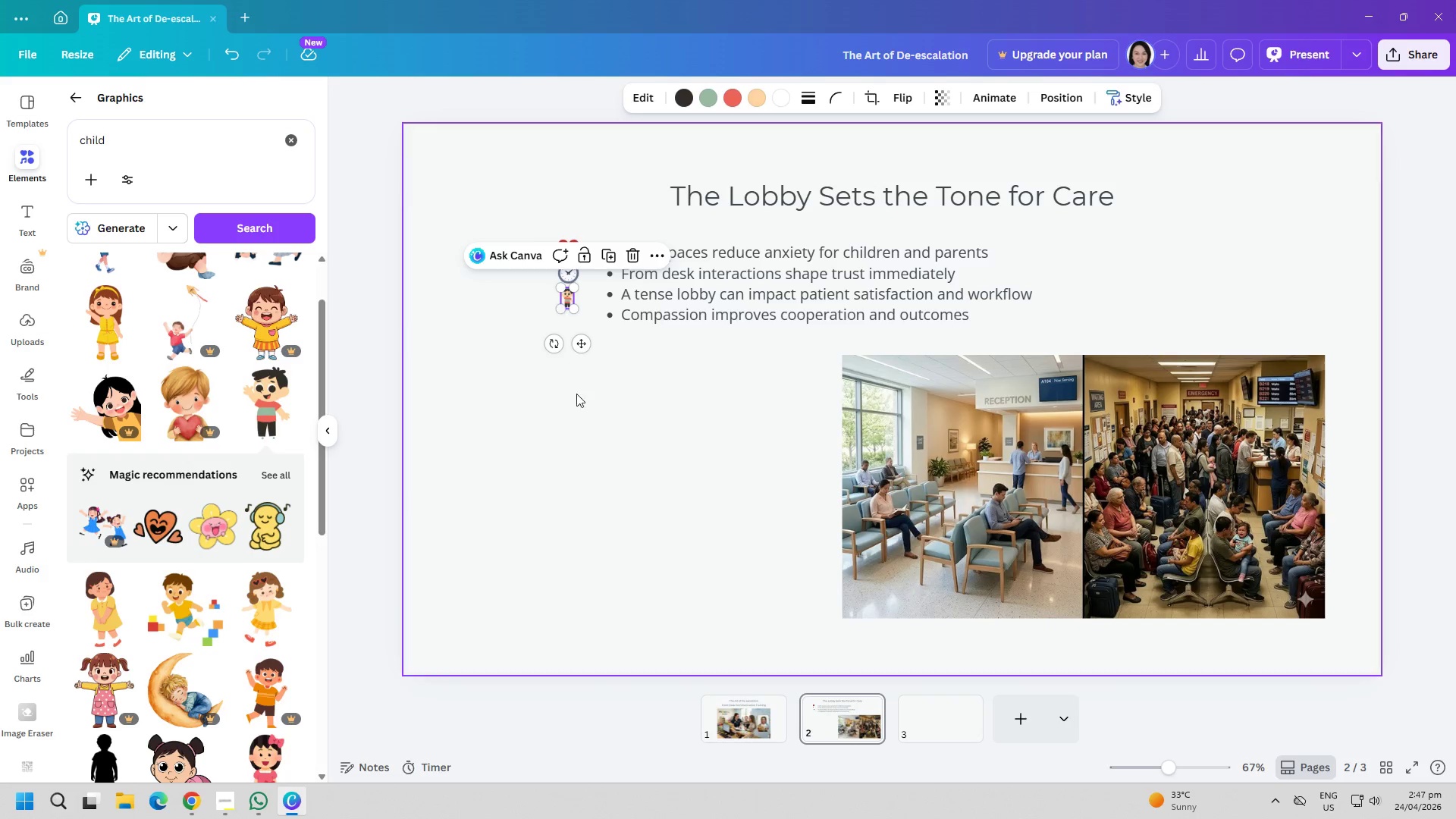 
left_click_drag(start_coordinate=[578, 413], to_coordinate=[583, 425])
 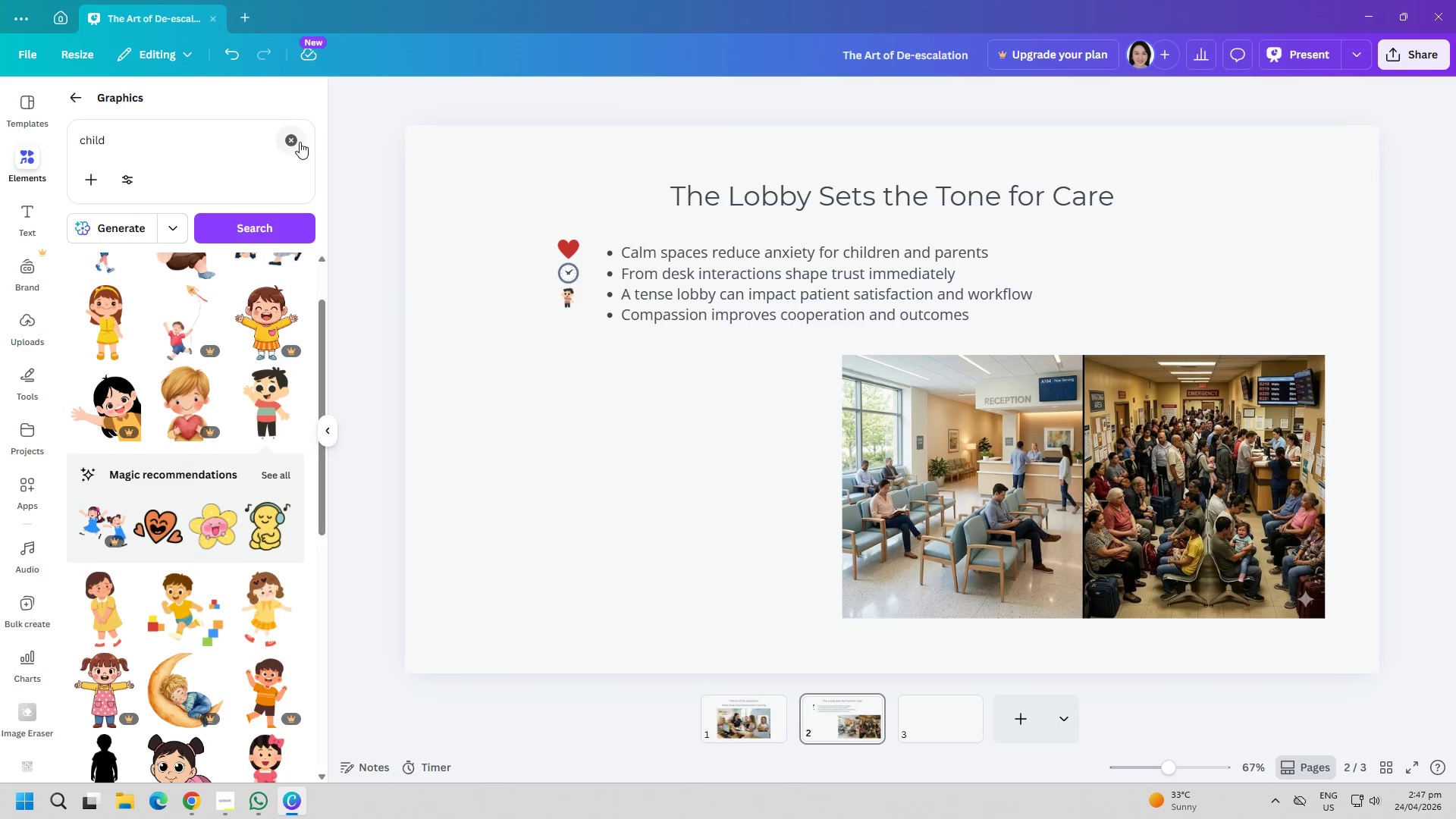 
double_click([258, 145])
 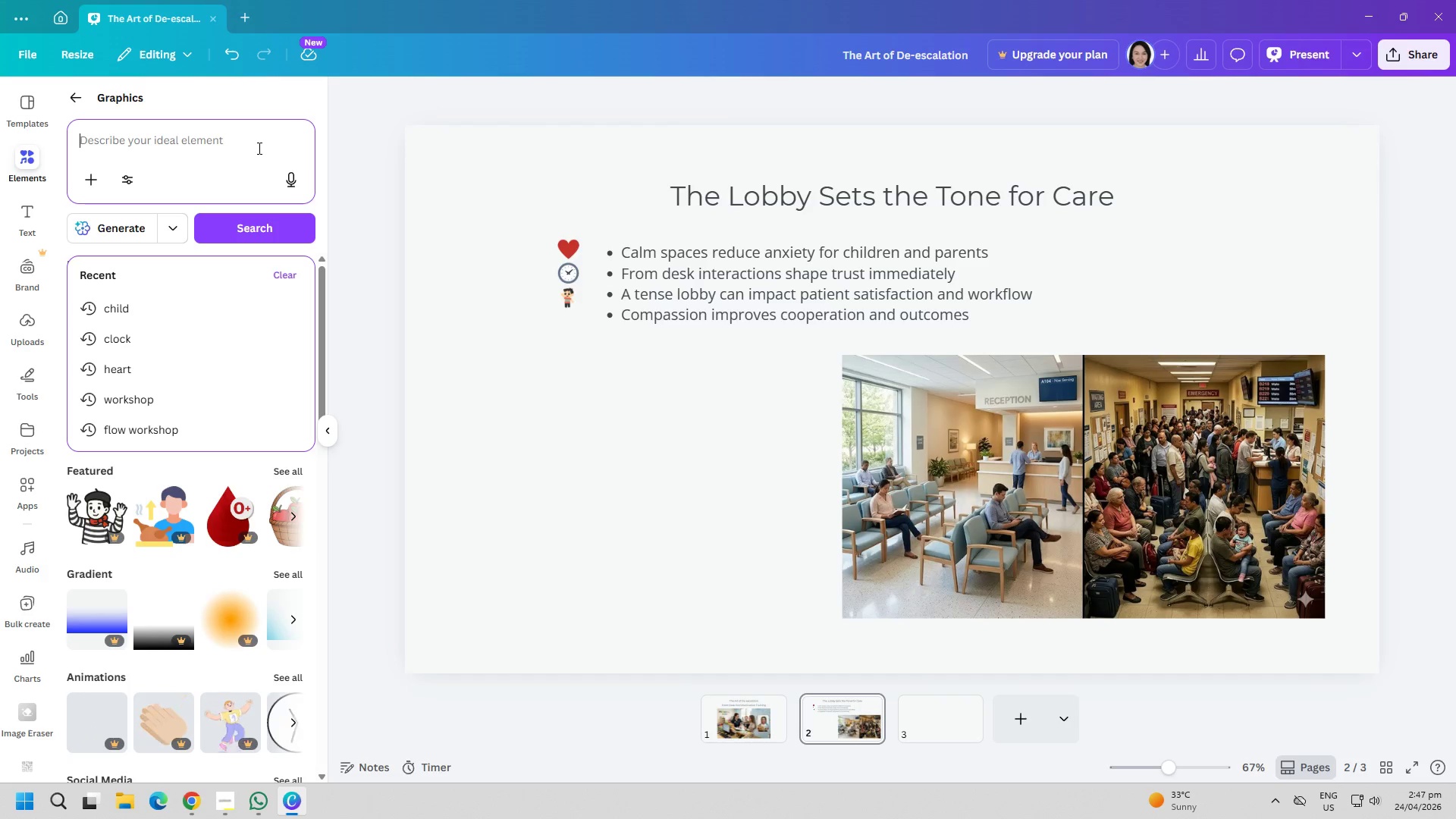 
type(shield)
 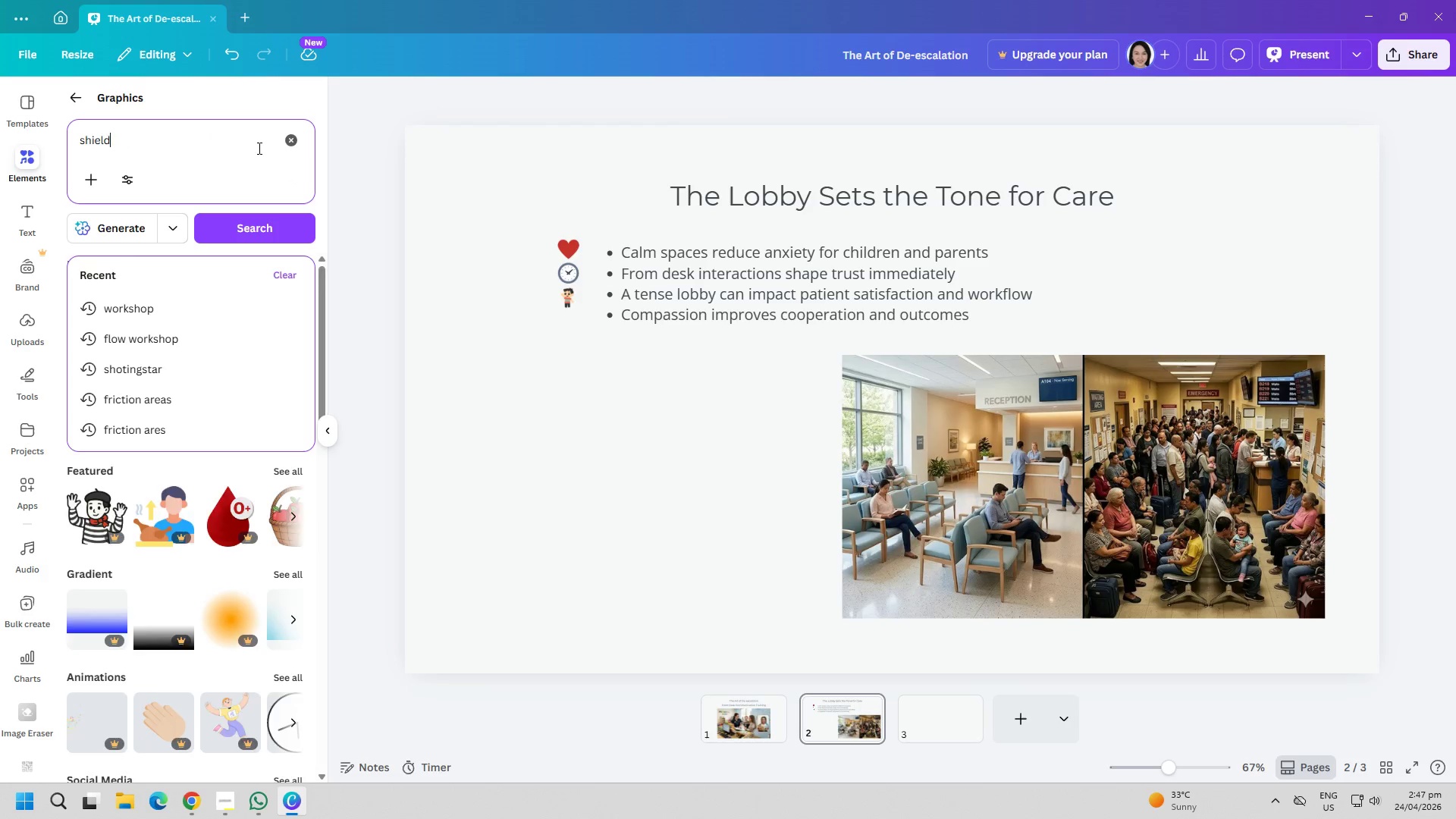 
key(Enter)
 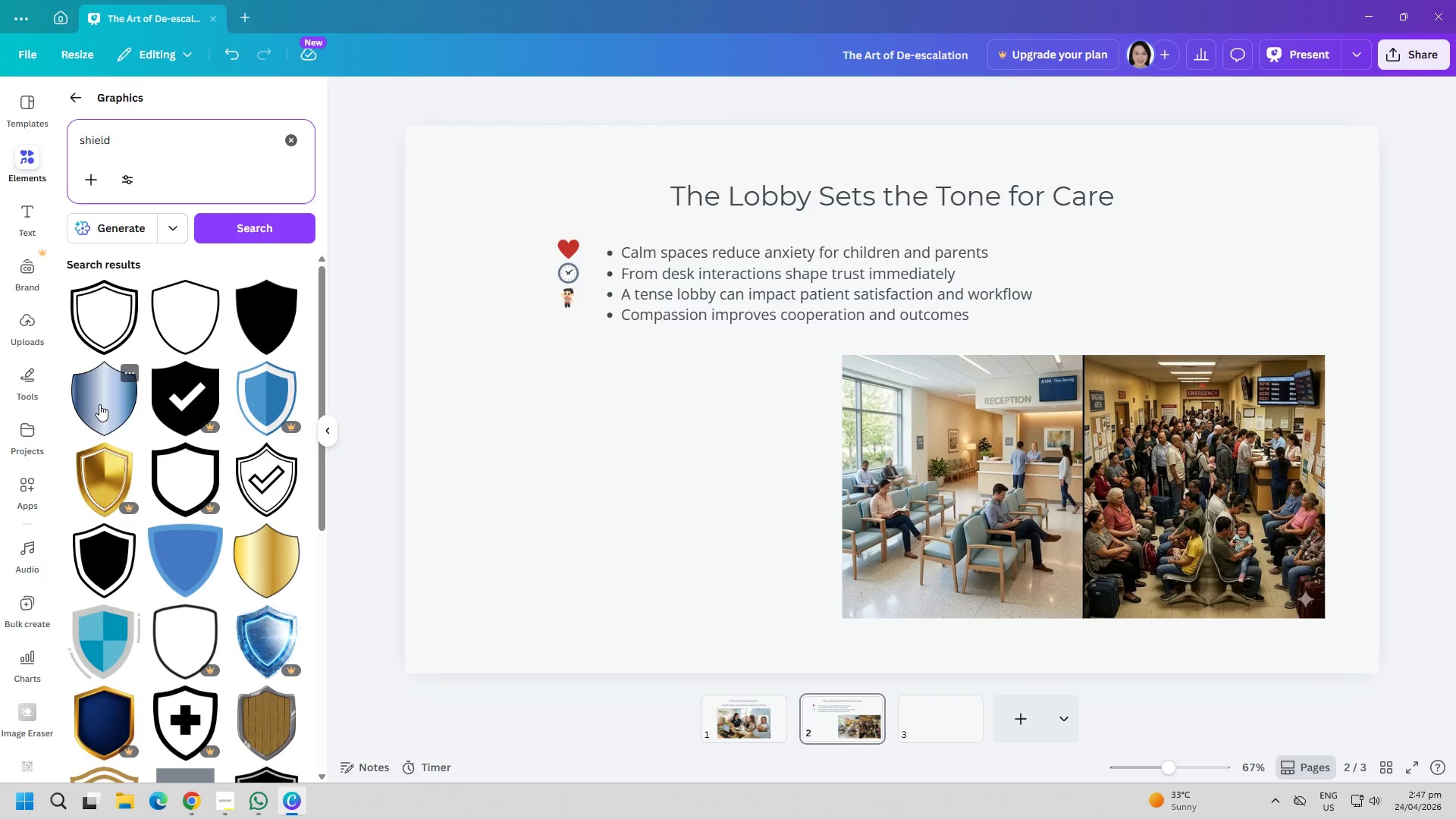 
wait(6.36)
 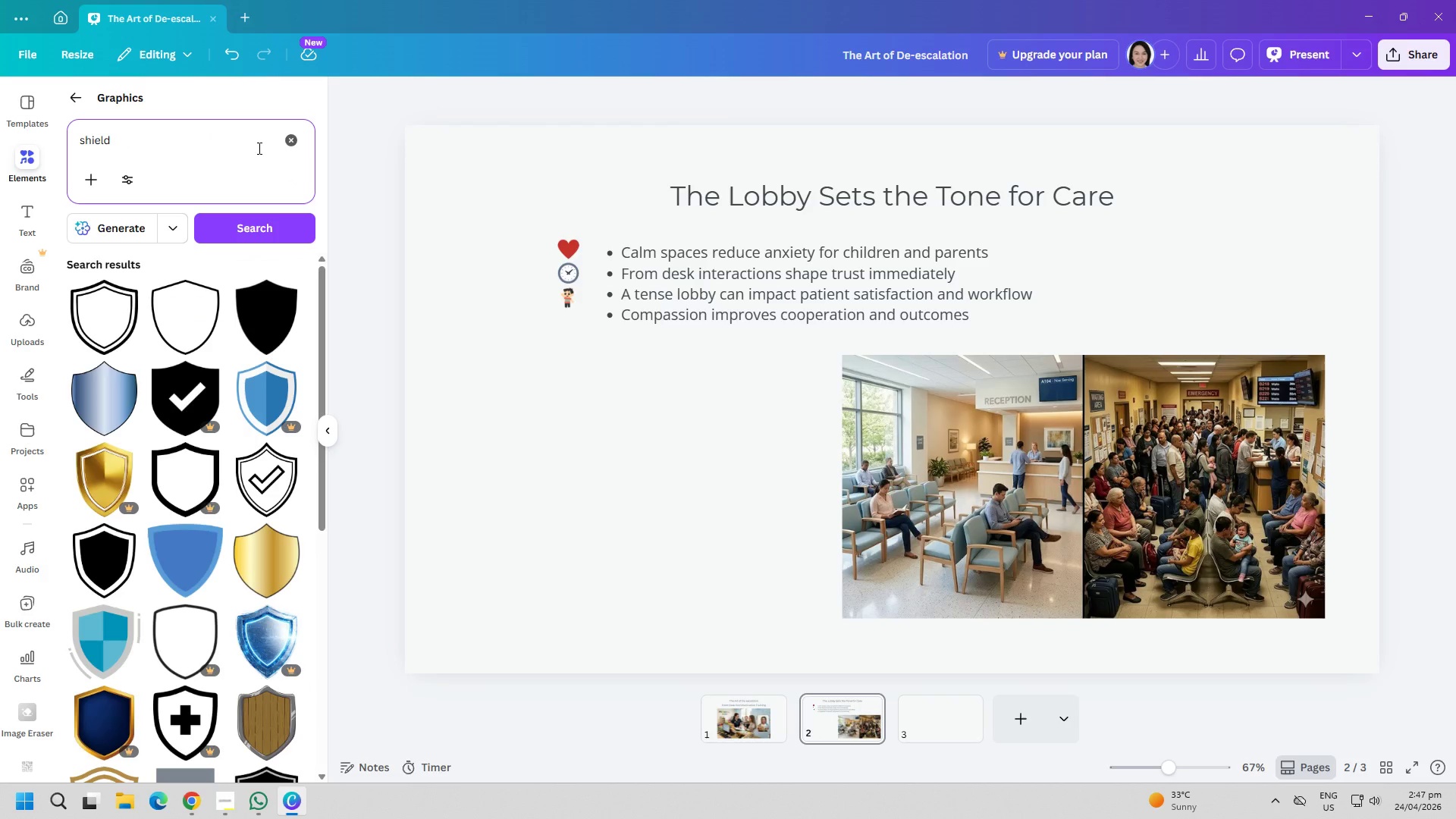 
left_click([99, 404])
 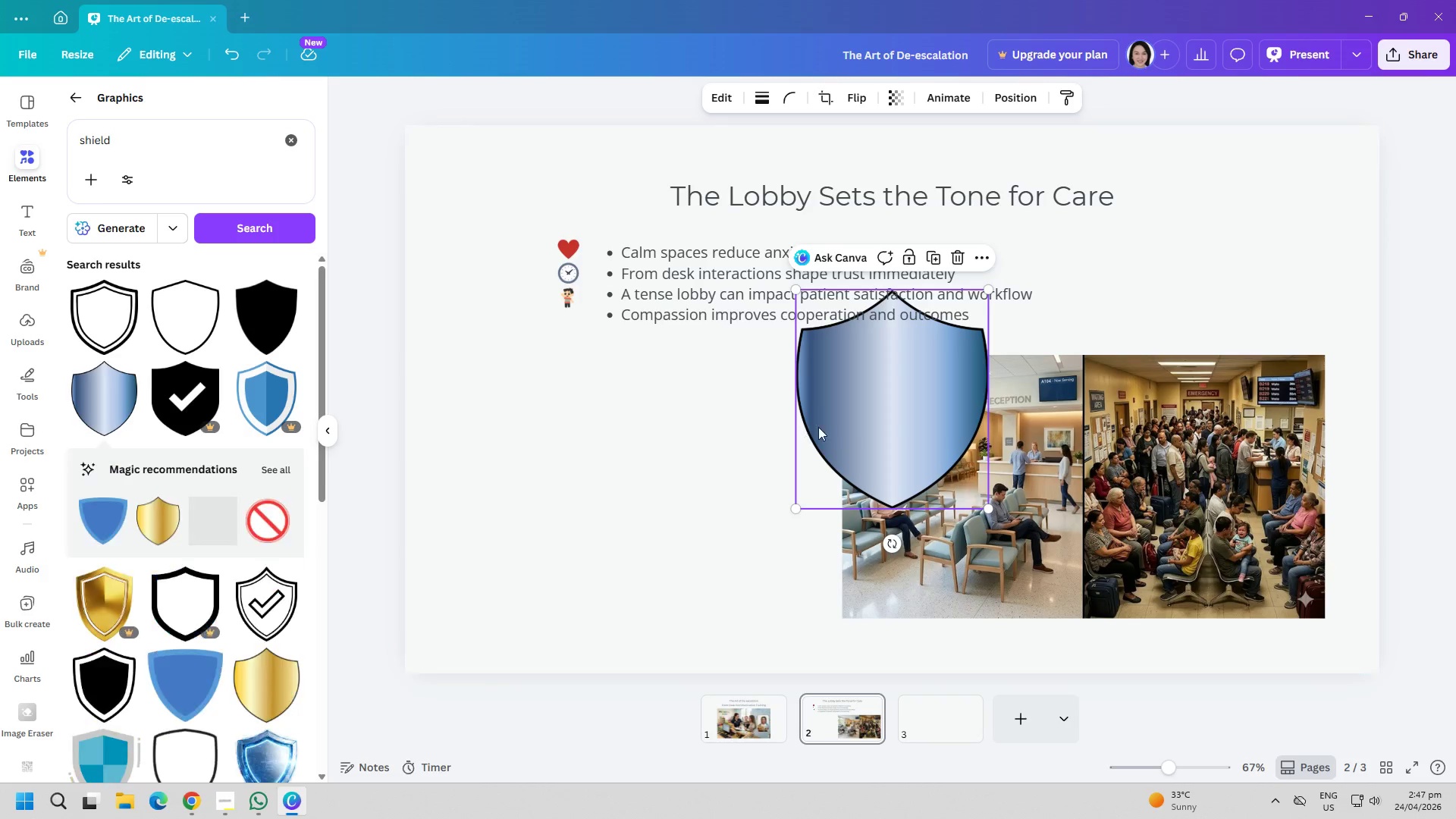 
left_click_drag(start_coordinate=[859, 428], to_coordinate=[541, 486])
 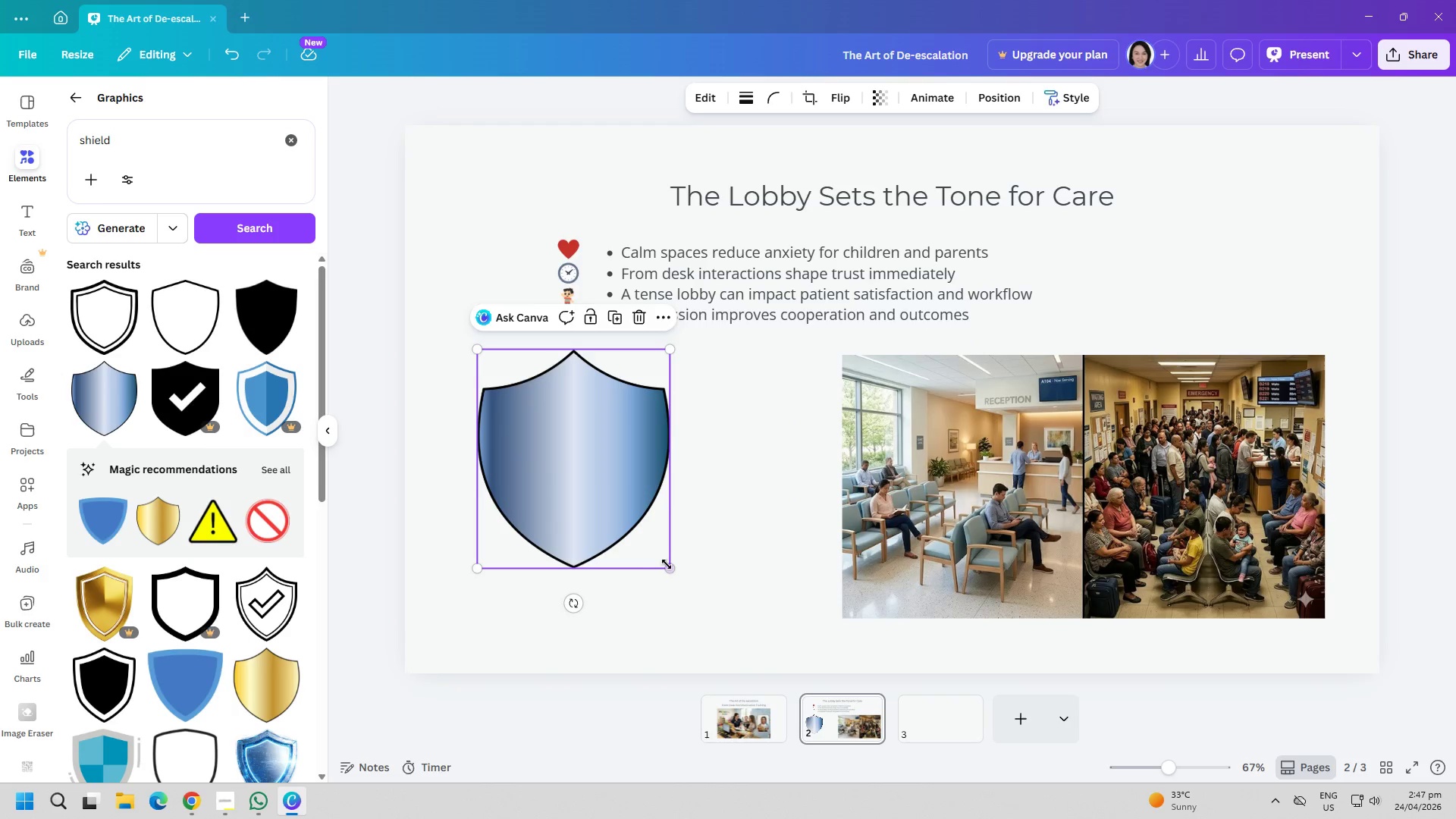 
left_click_drag(start_coordinate=[673, 568], to_coordinate=[507, 365])
 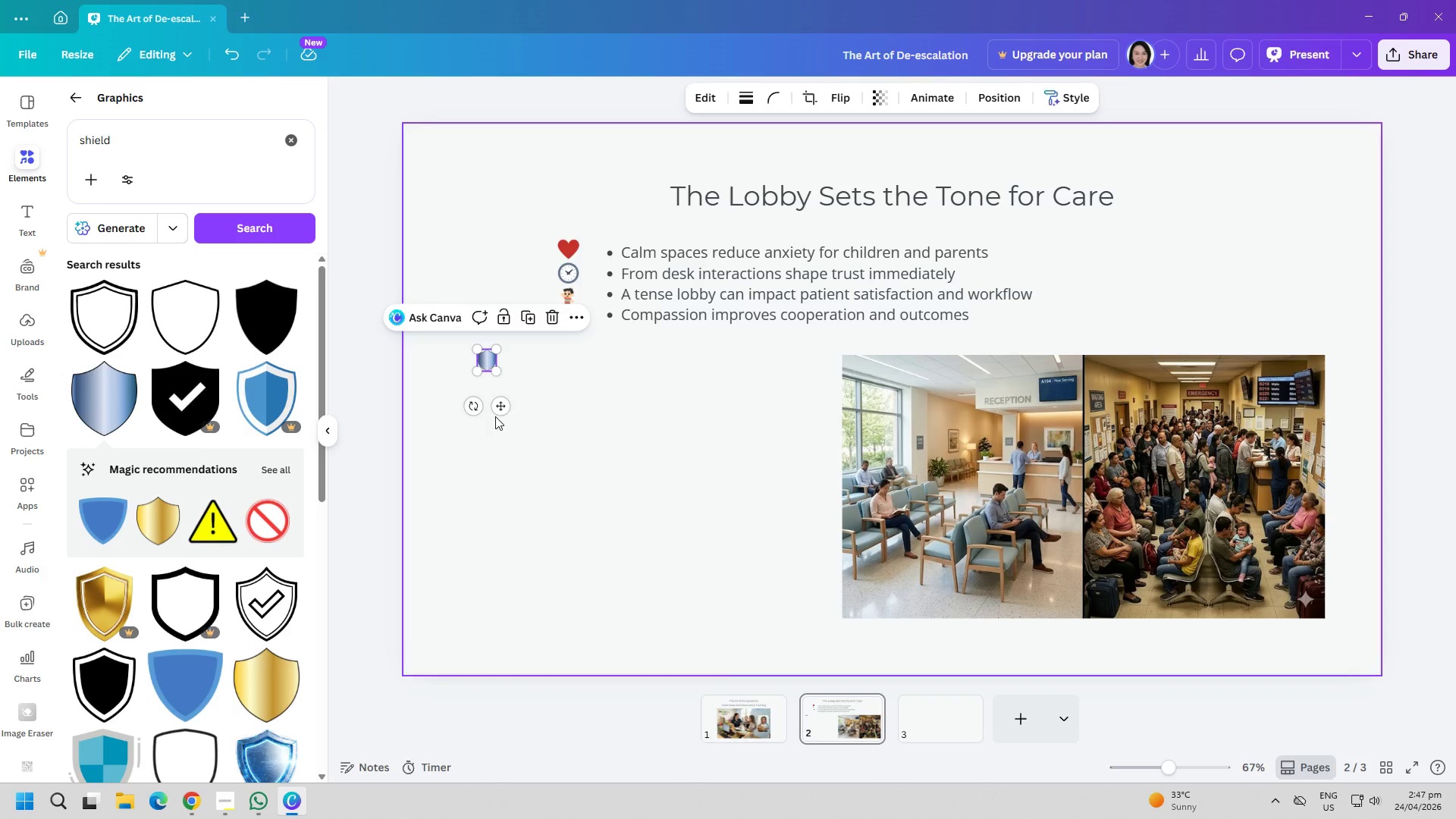 
left_click_drag(start_coordinate=[503, 410], to_coordinate=[587, 372])
 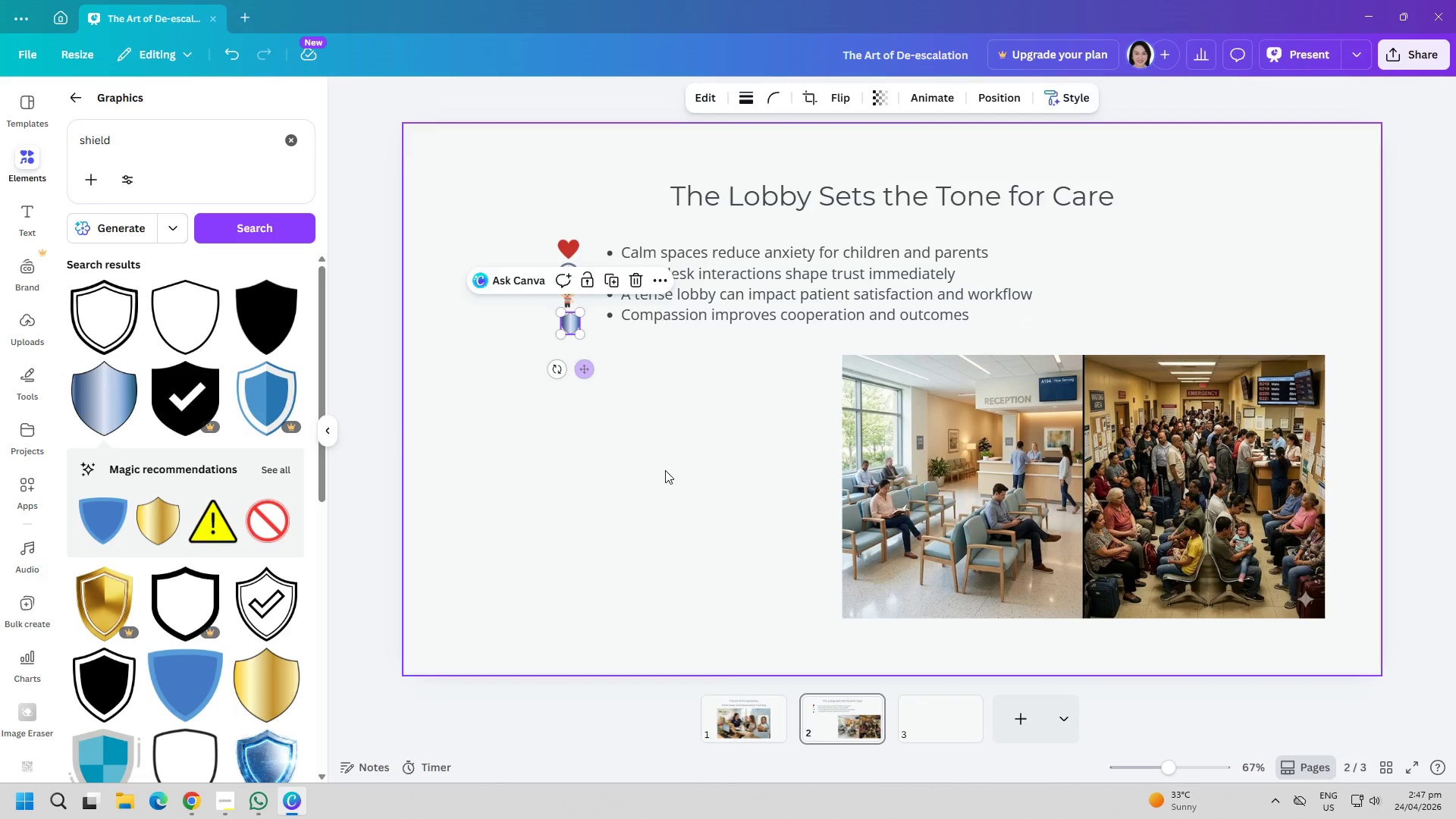 
left_click_drag(start_coordinate=[660, 467], to_coordinate=[677, 475])
 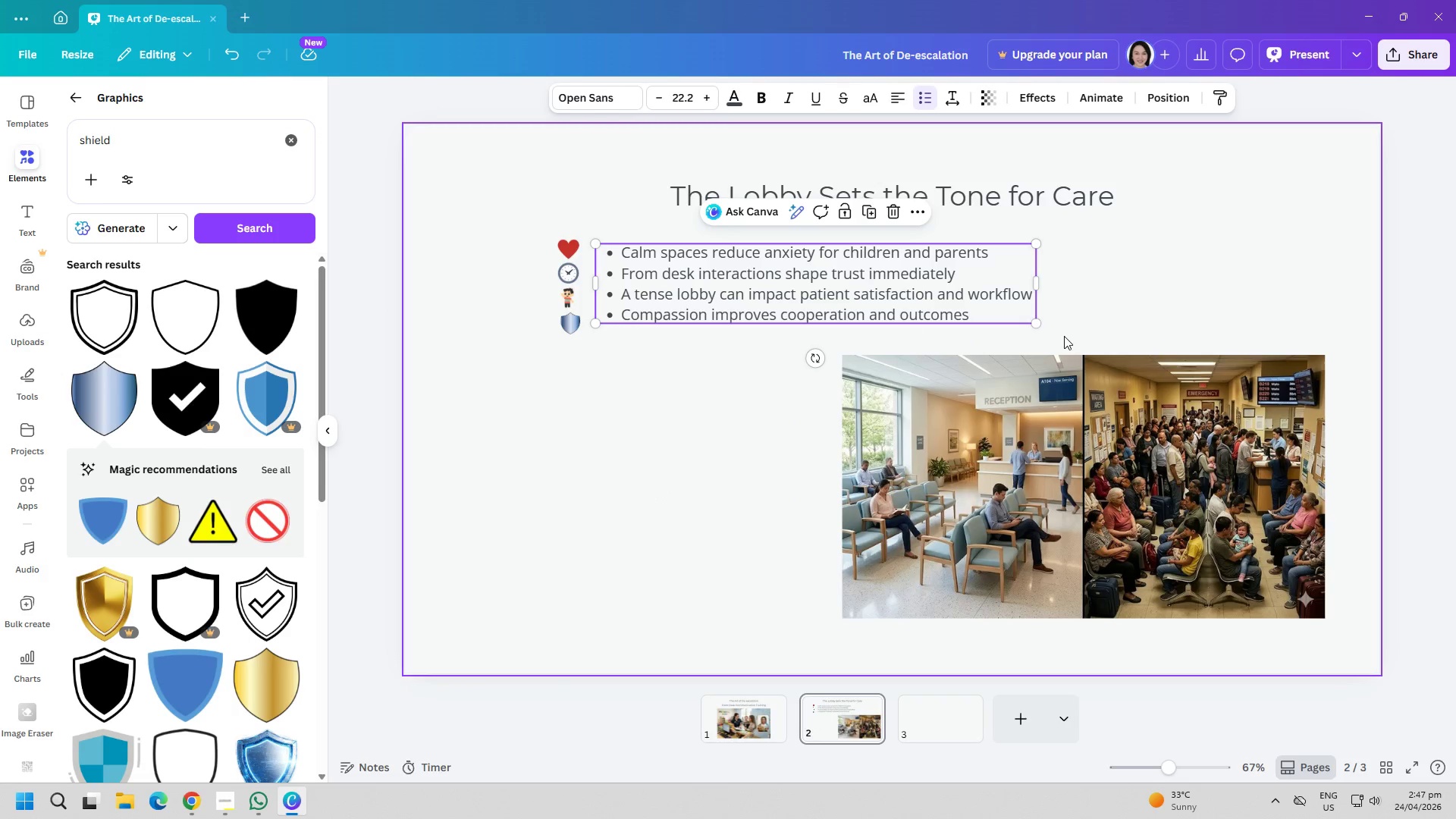 
left_click_drag(start_coordinate=[1039, 325], to_coordinate=[1068, 343])
 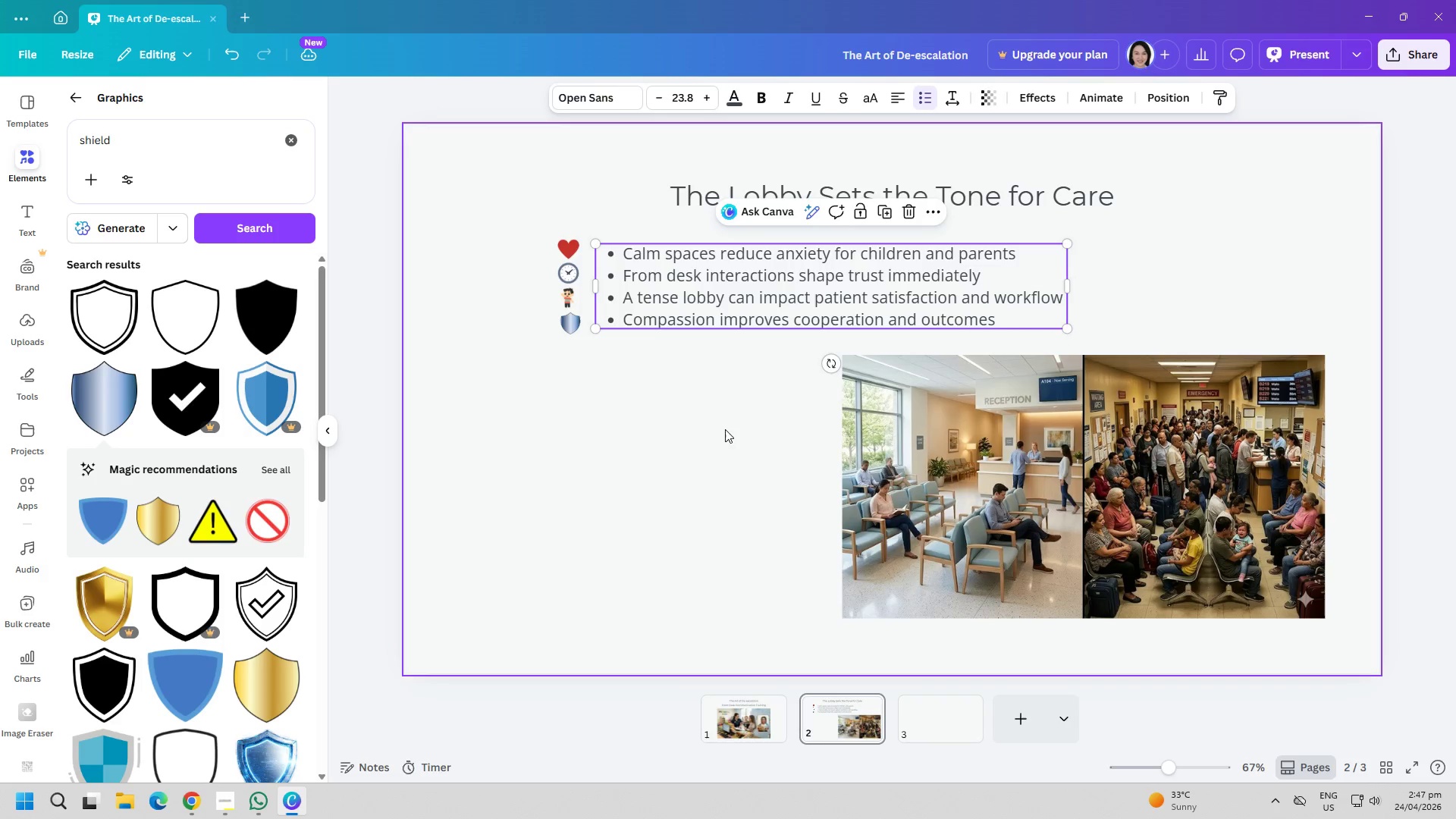 
left_click([722, 431])
 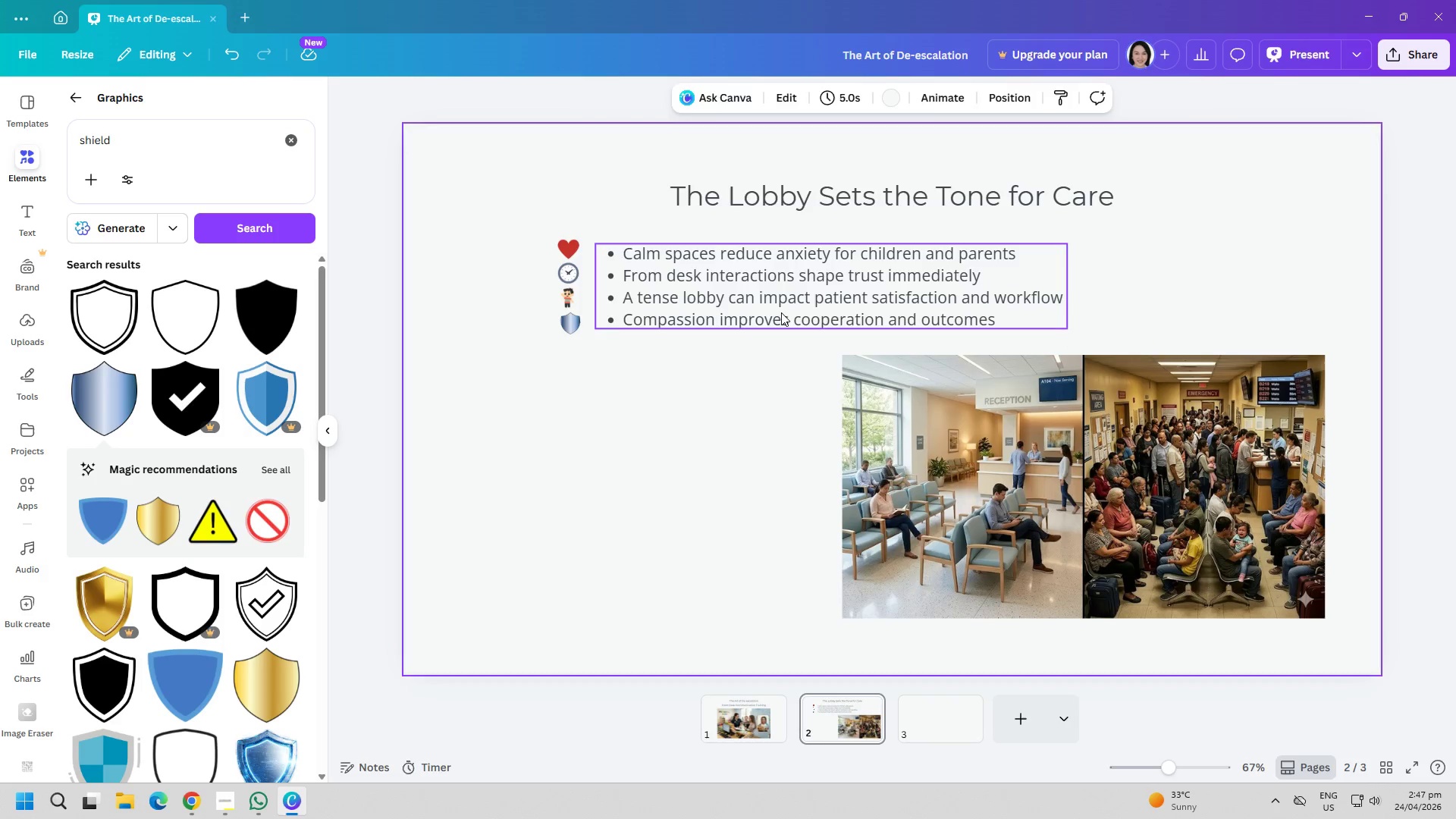 
left_click_drag(start_coordinate=[781, 311], to_coordinate=[775, 307])
 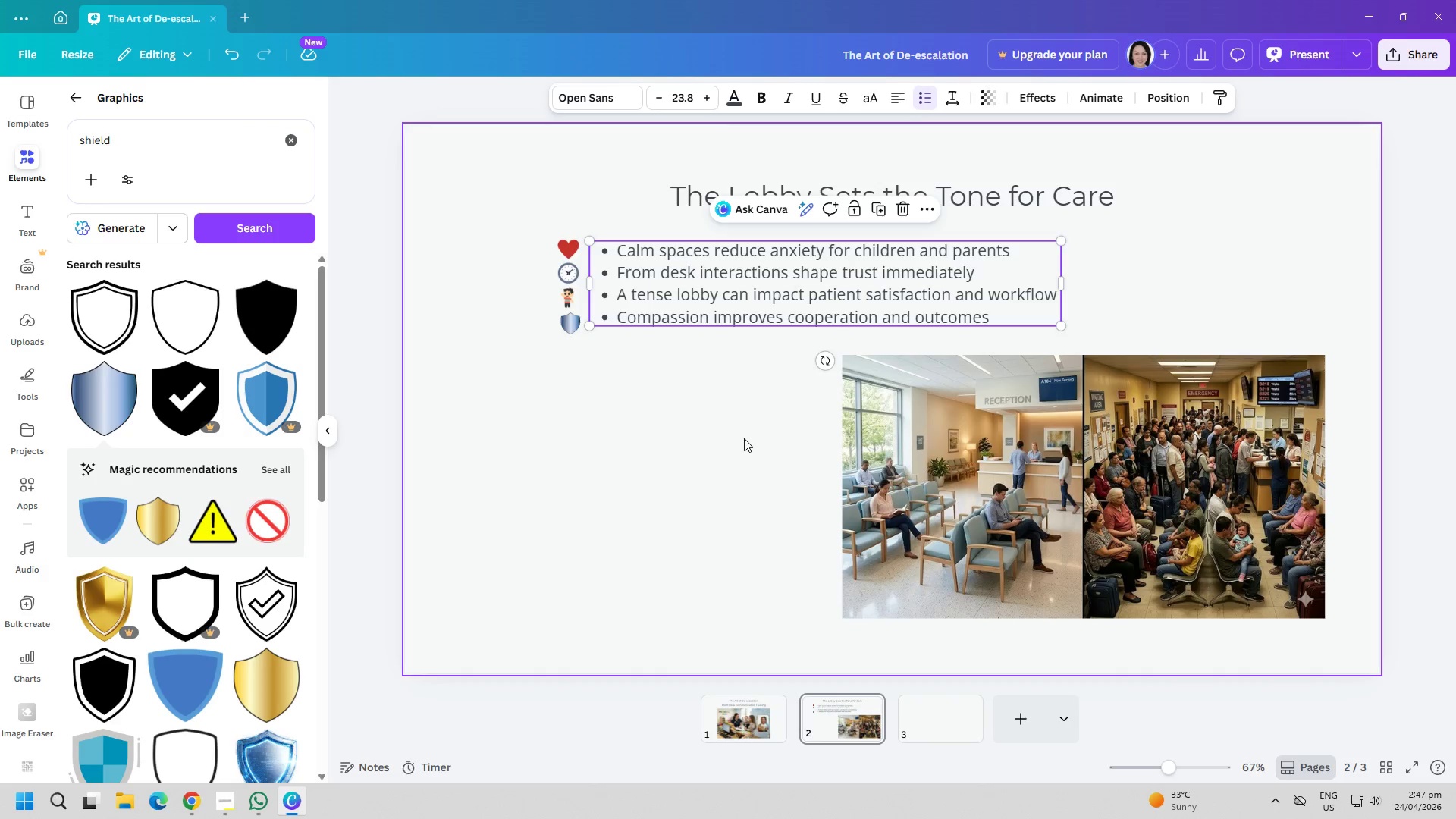 
left_click([744, 438])
 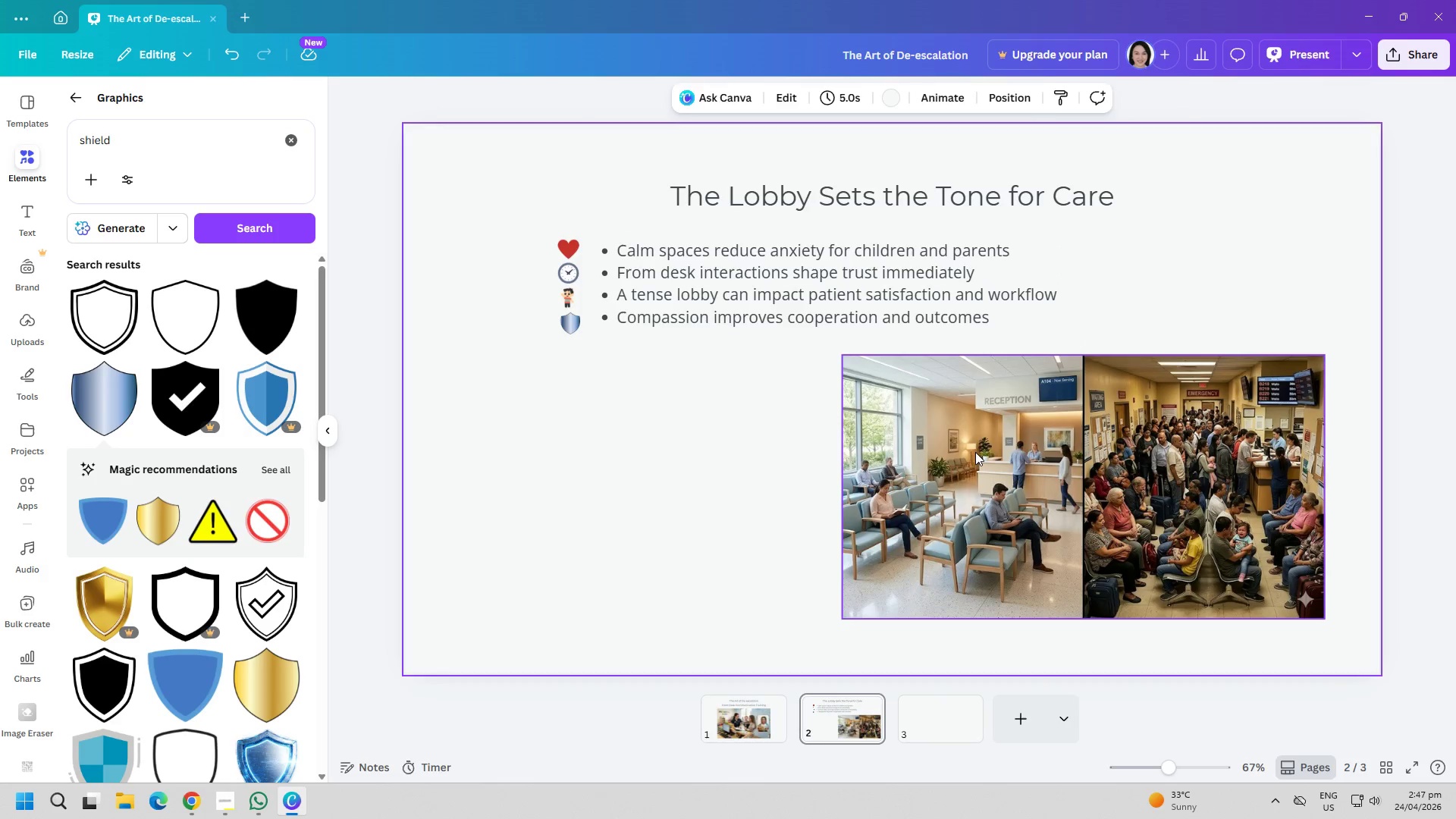 
left_click_drag(start_coordinate=[975, 452], to_coordinate=[799, 438])
 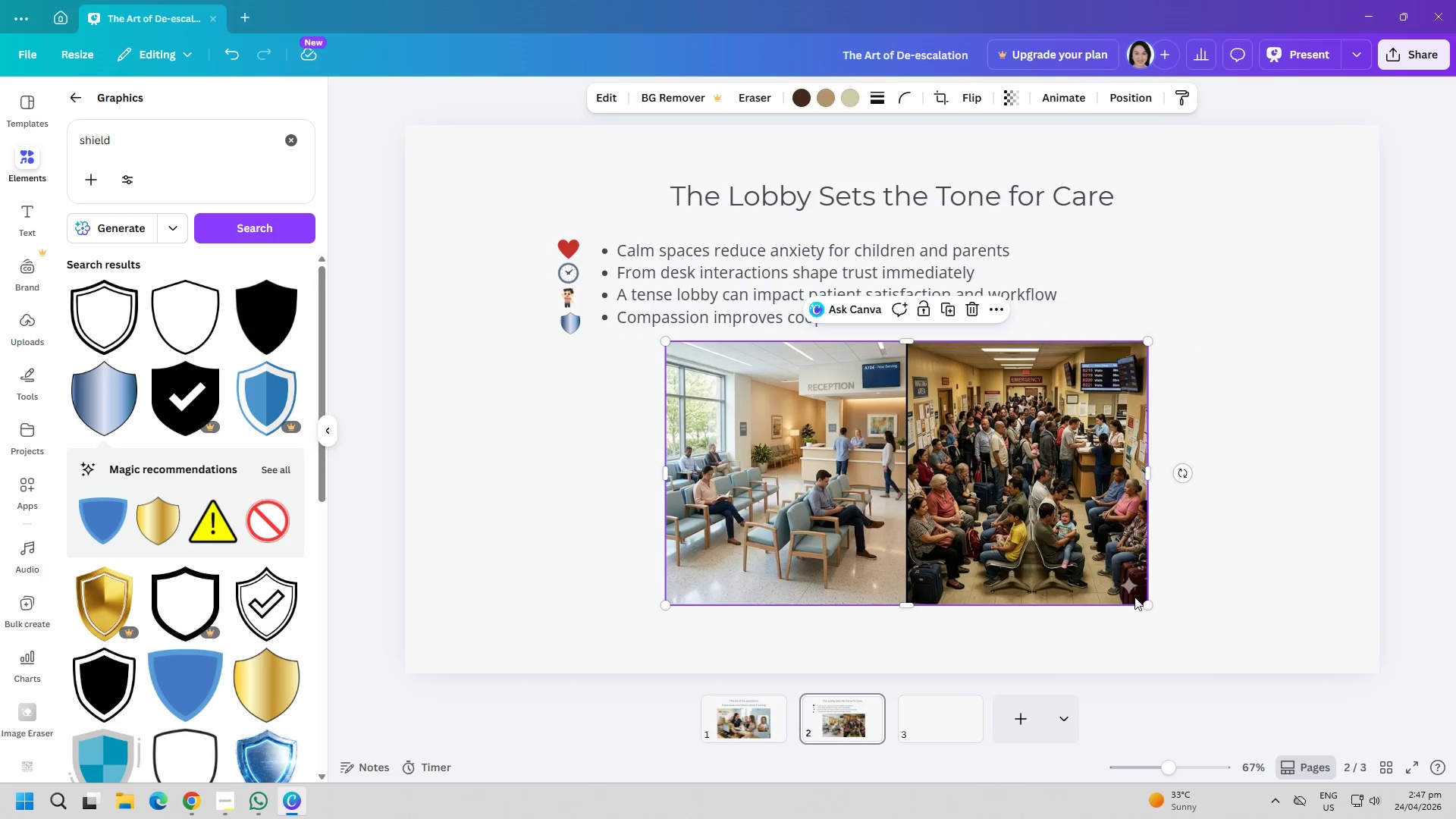 
left_click_drag(start_coordinate=[1146, 600], to_coordinate=[1177, 607])
 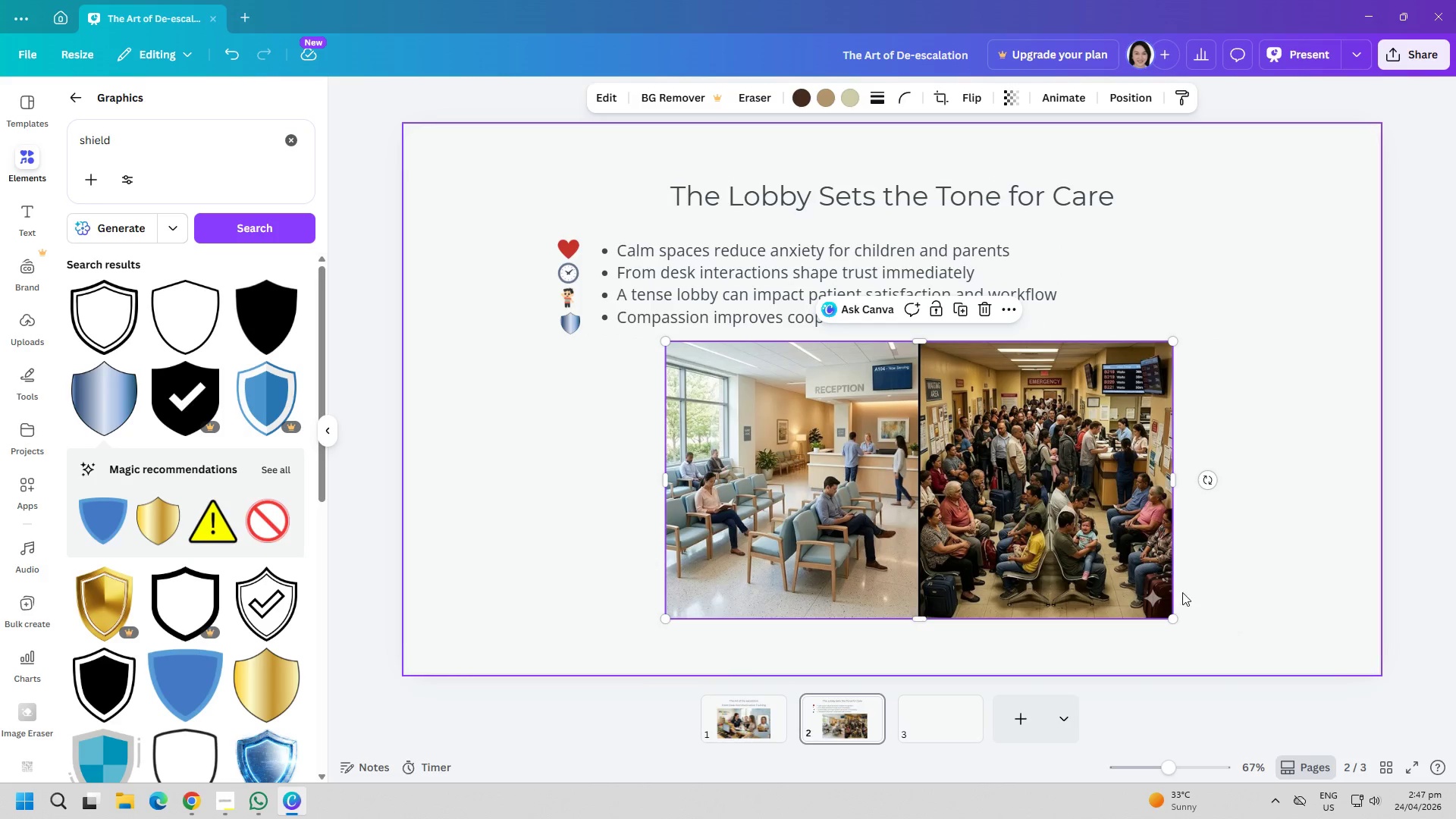 
left_click_drag(start_coordinate=[1087, 553], to_coordinate=[1057, 550])
 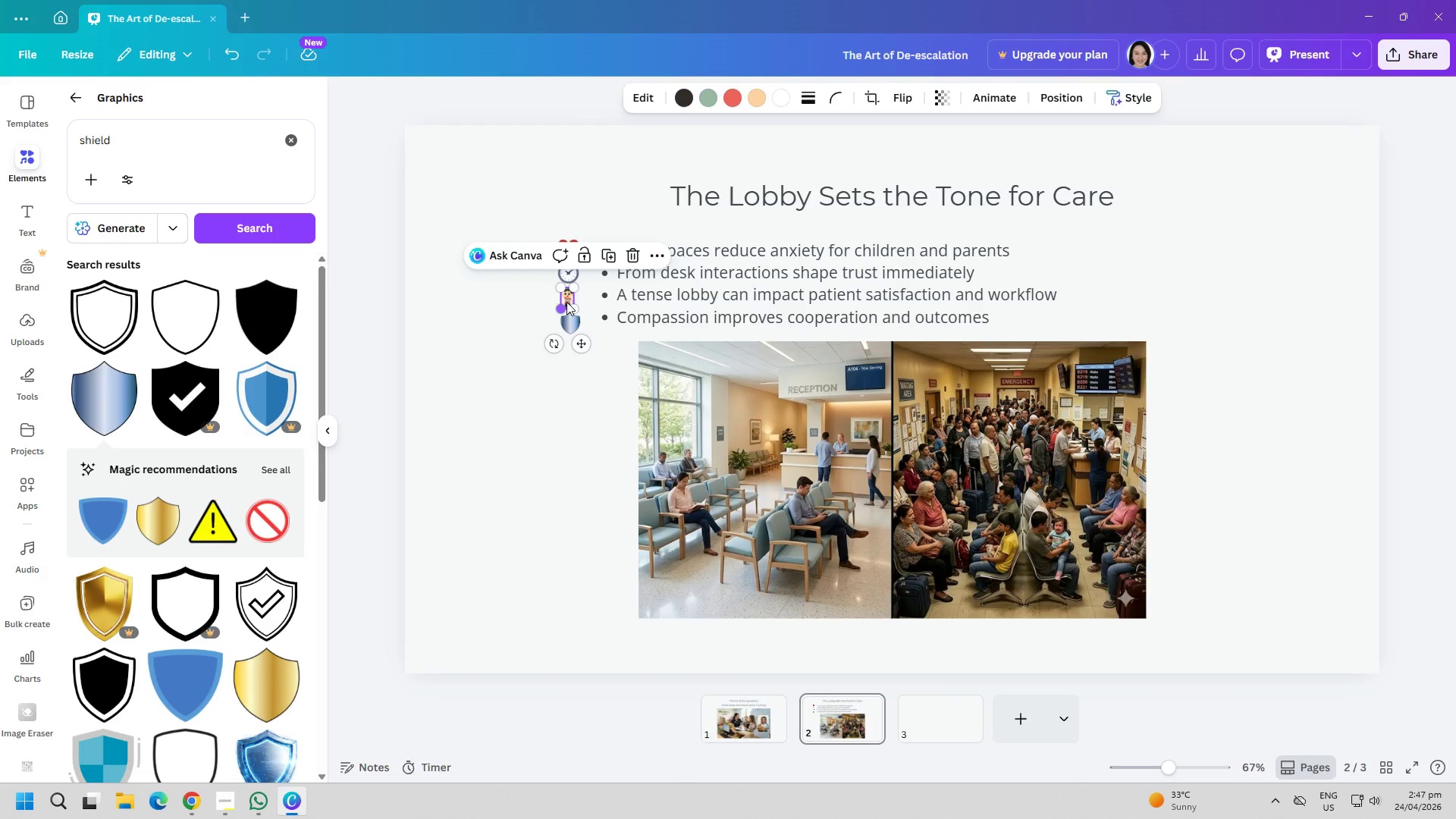 
left_click([570, 324])
 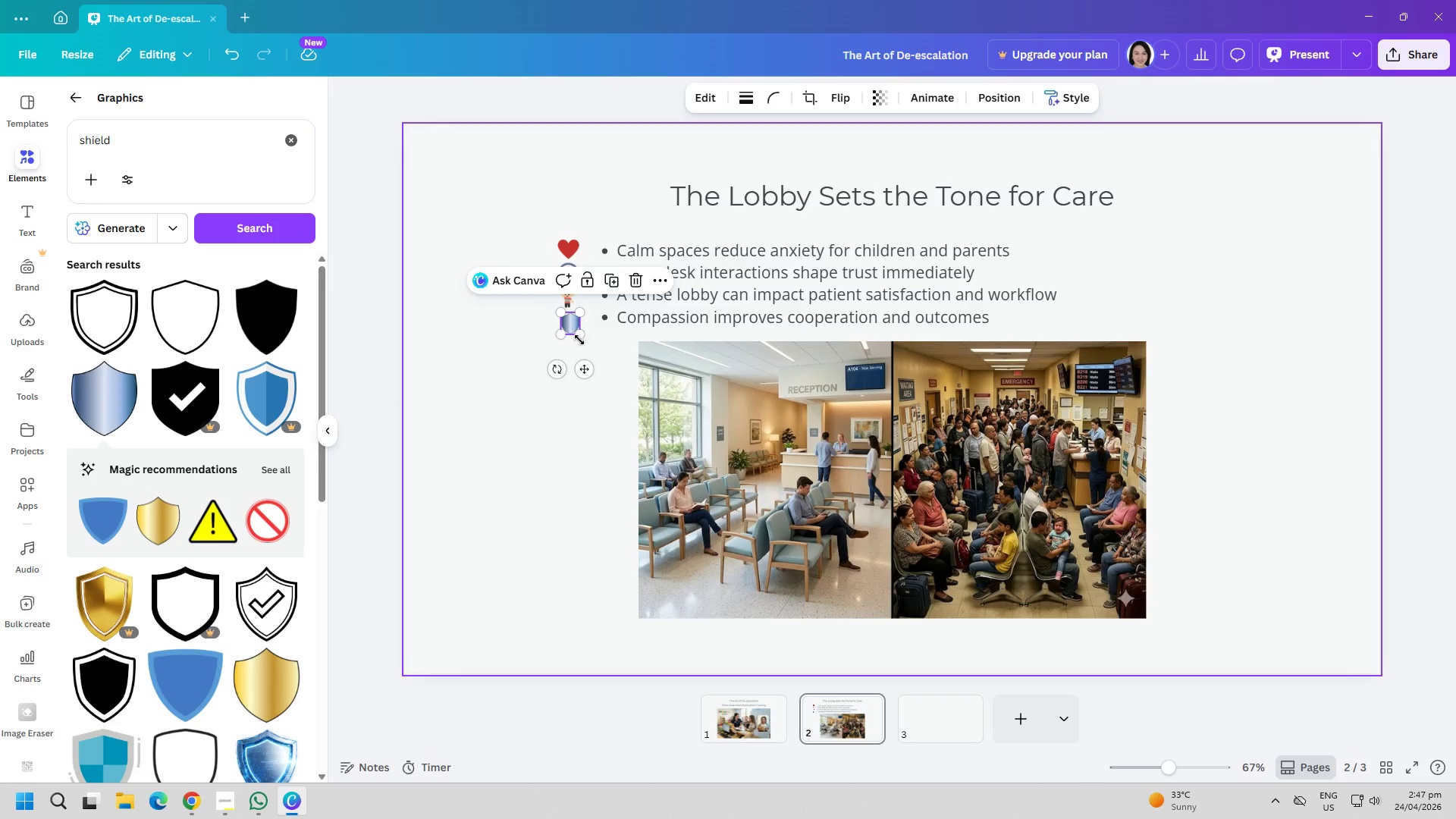 
left_click_drag(start_coordinate=[579, 336], to_coordinate=[575, 334])
 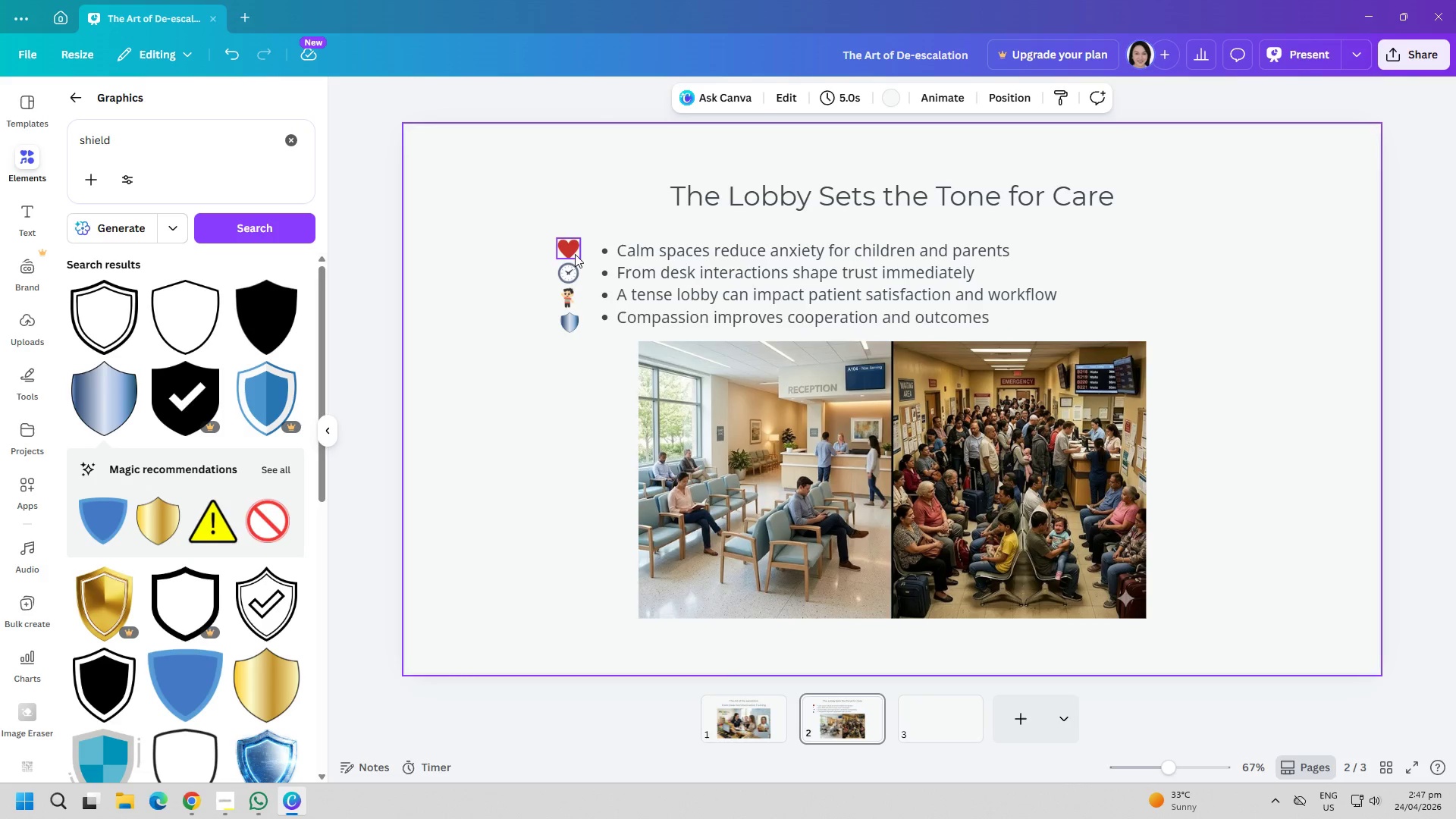 
left_click_drag(start_coordinate=[573, 251], to_coordinate=[575, 244])
 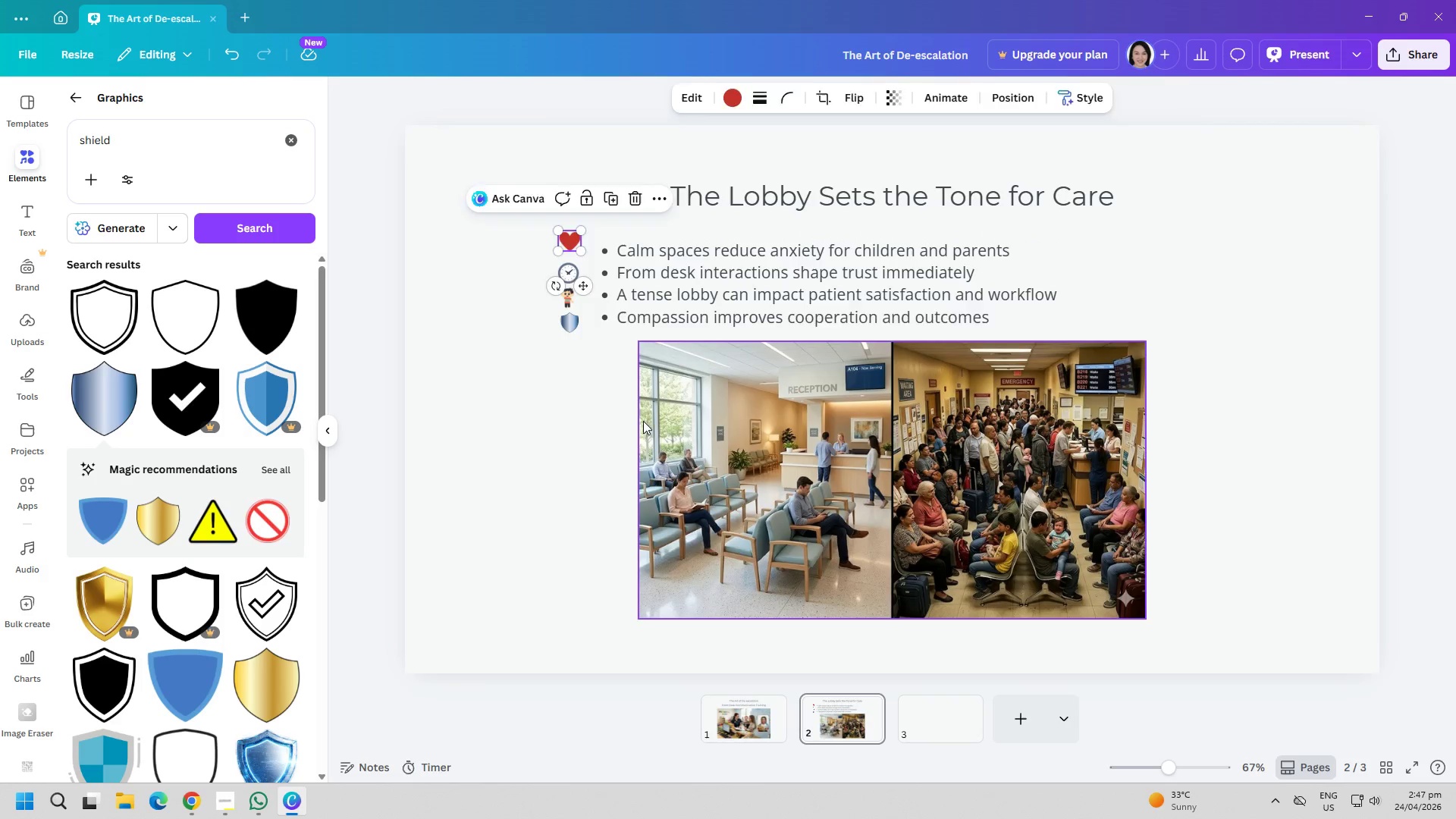 
left_click([643, 421])
 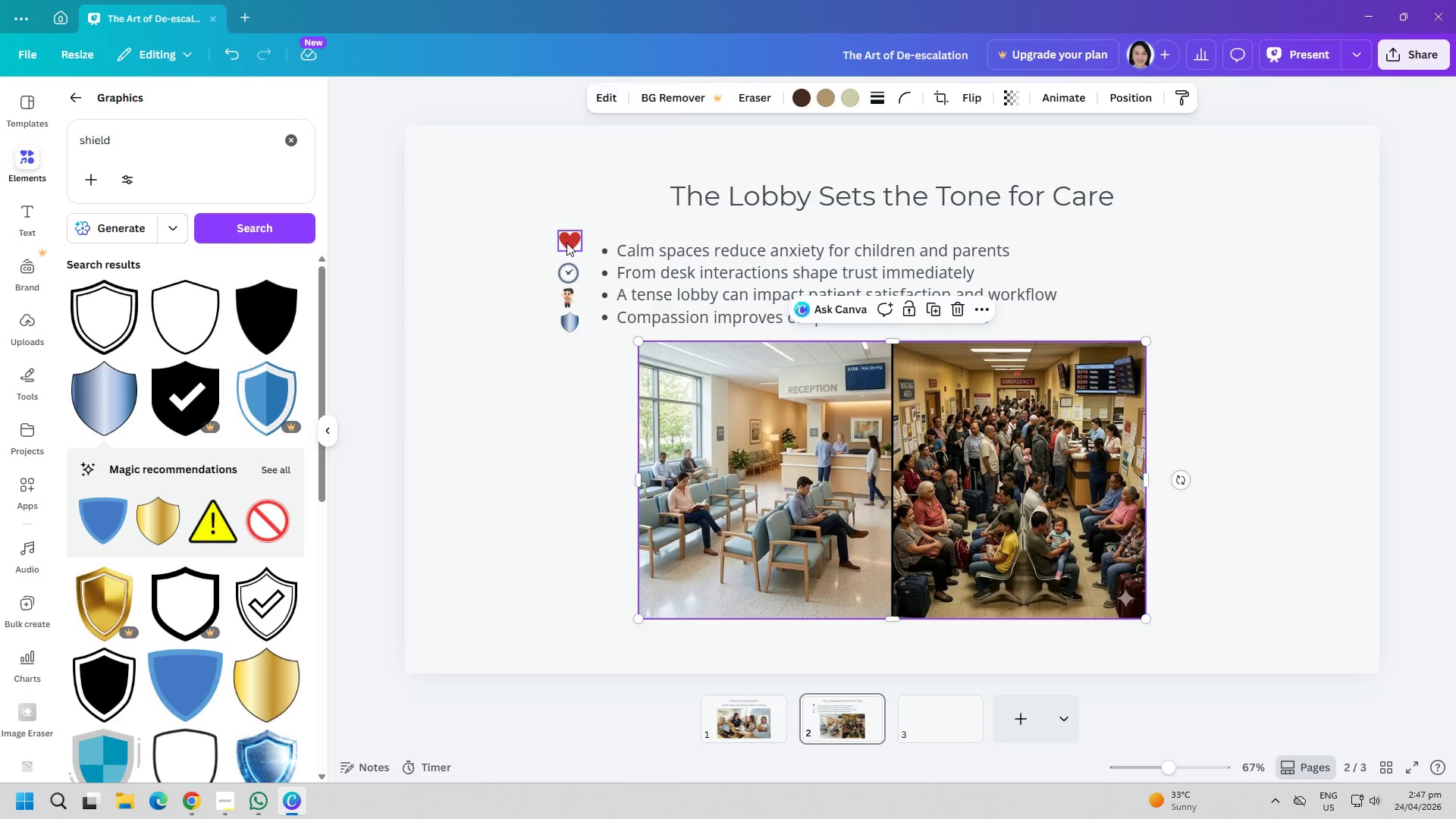 
left_click([566, 243])
 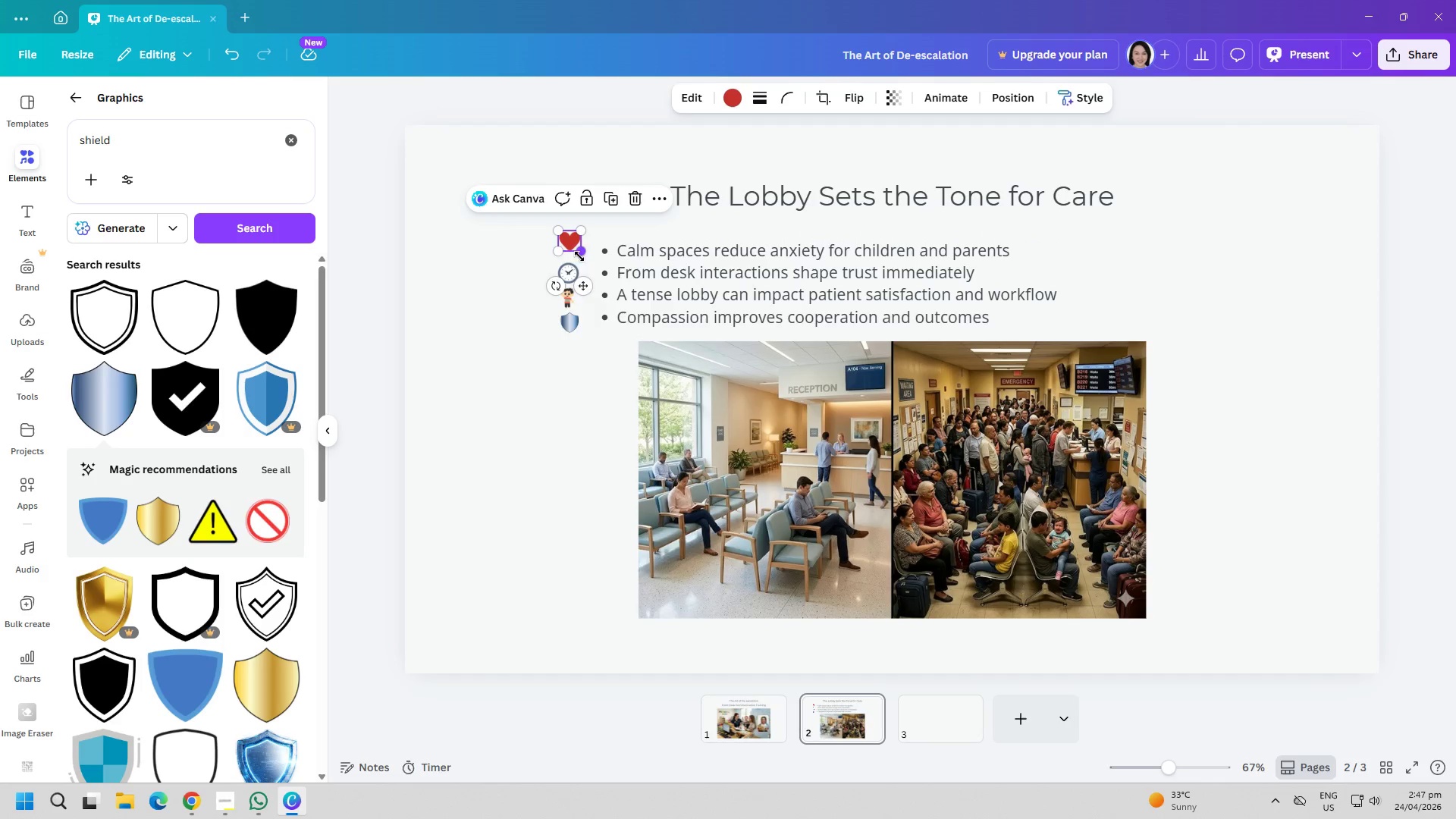 
left_click_drag(start_coordinate=[579, 256], to_coordinate=[573, 249])
 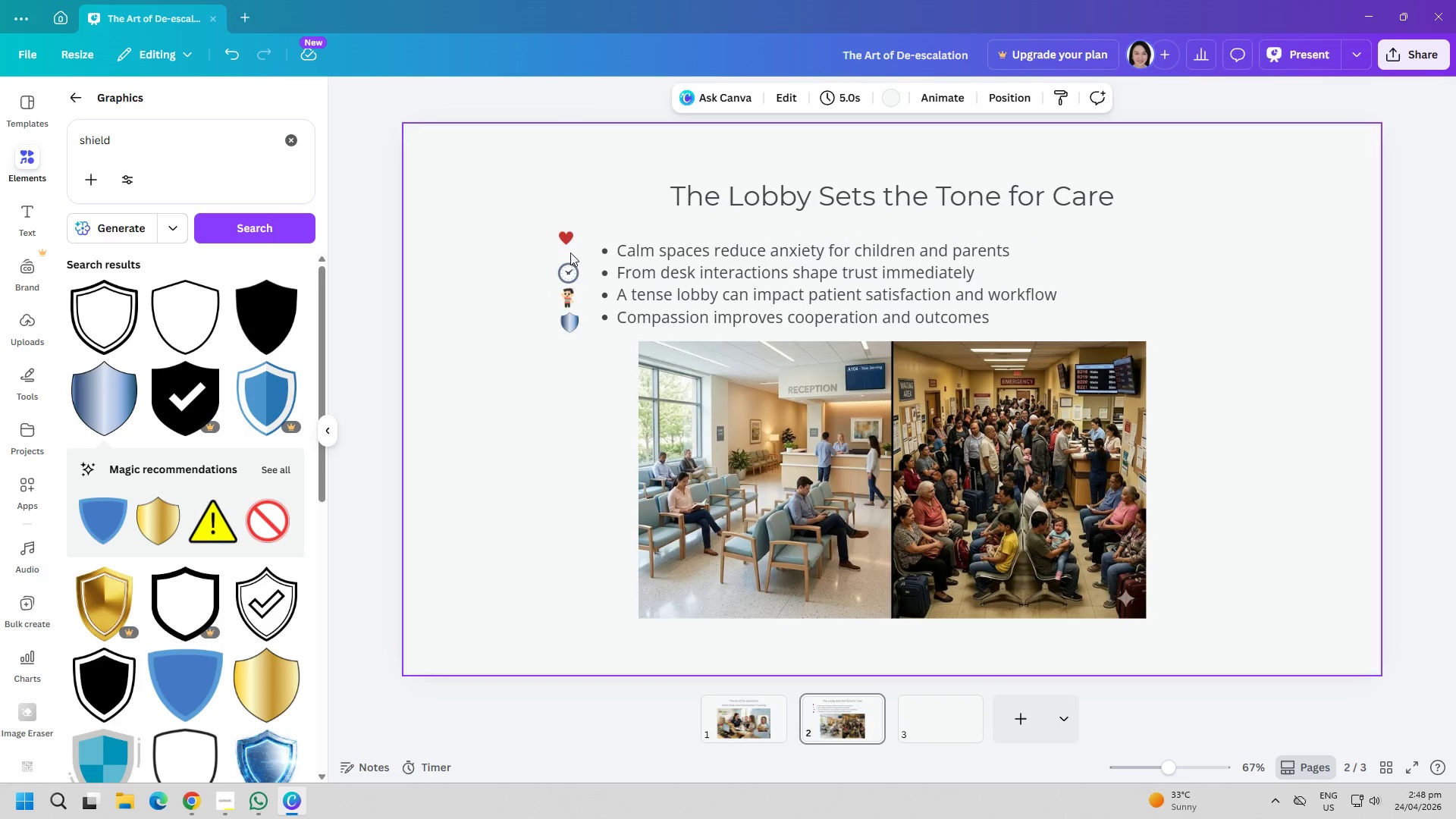 
double_click([566, 237])
 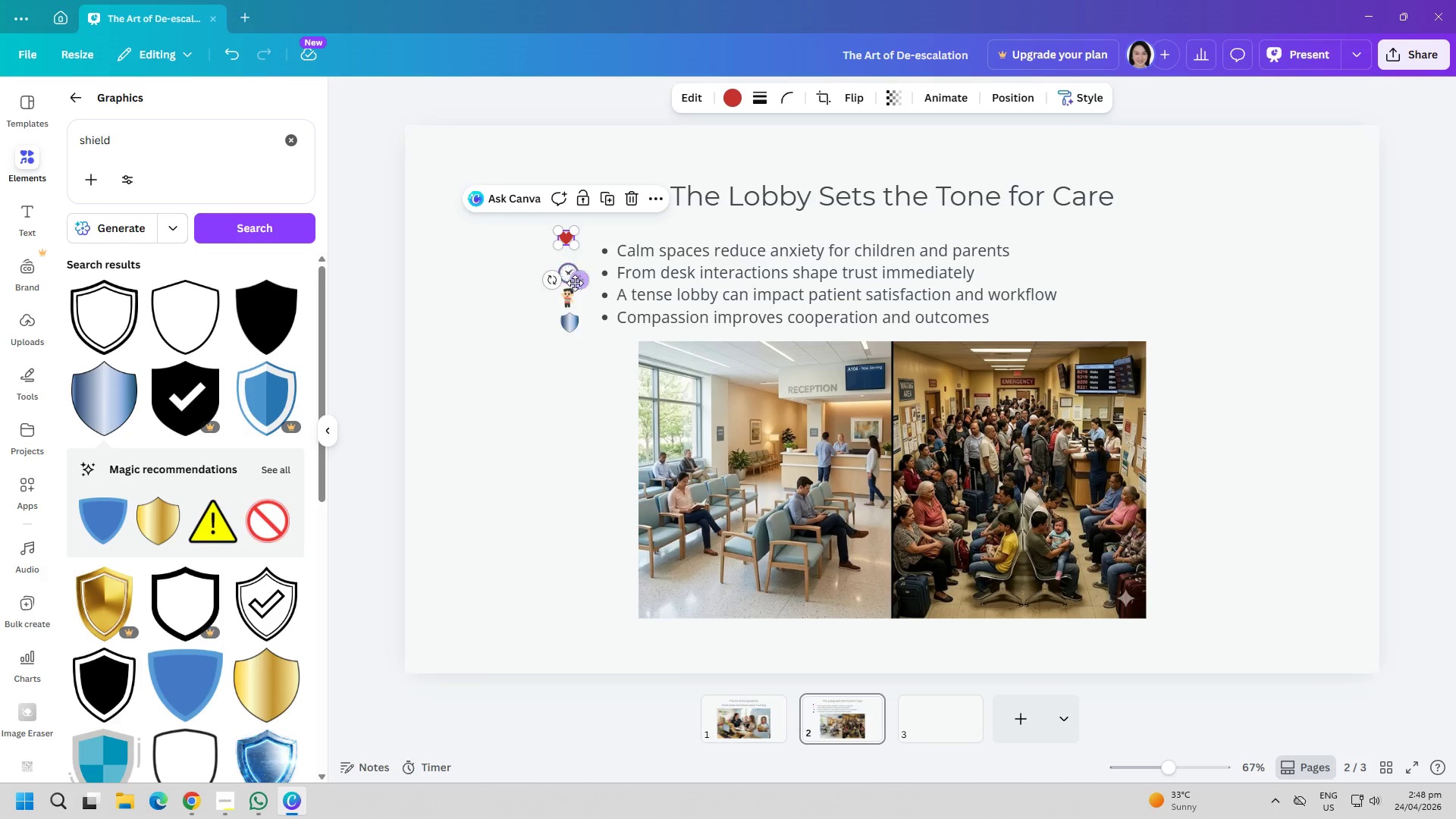 
left_click([579, 291])
 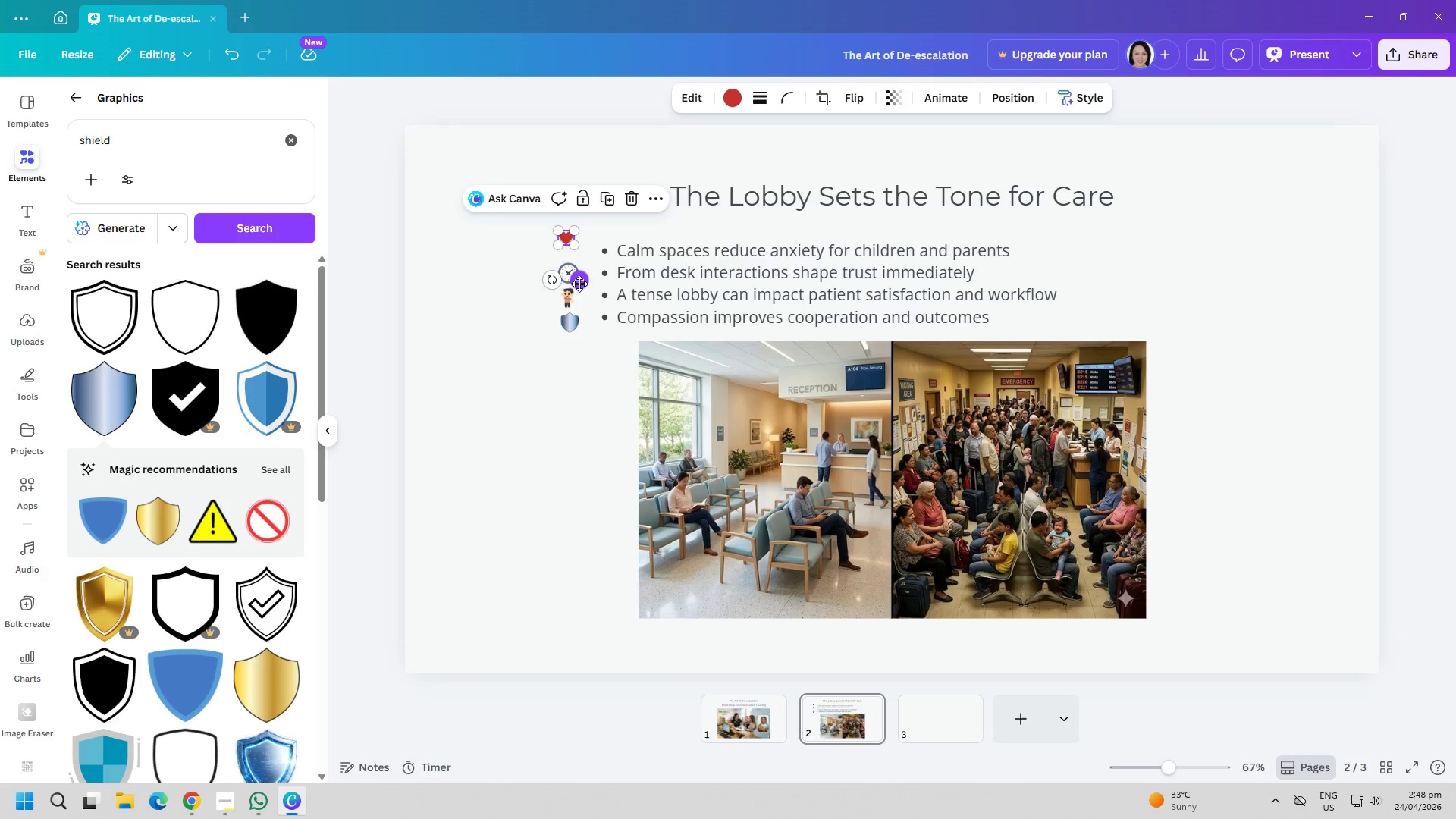 
left_click_drag(start_coordinate=[579, 284], to_coordinate=[583, 291])
 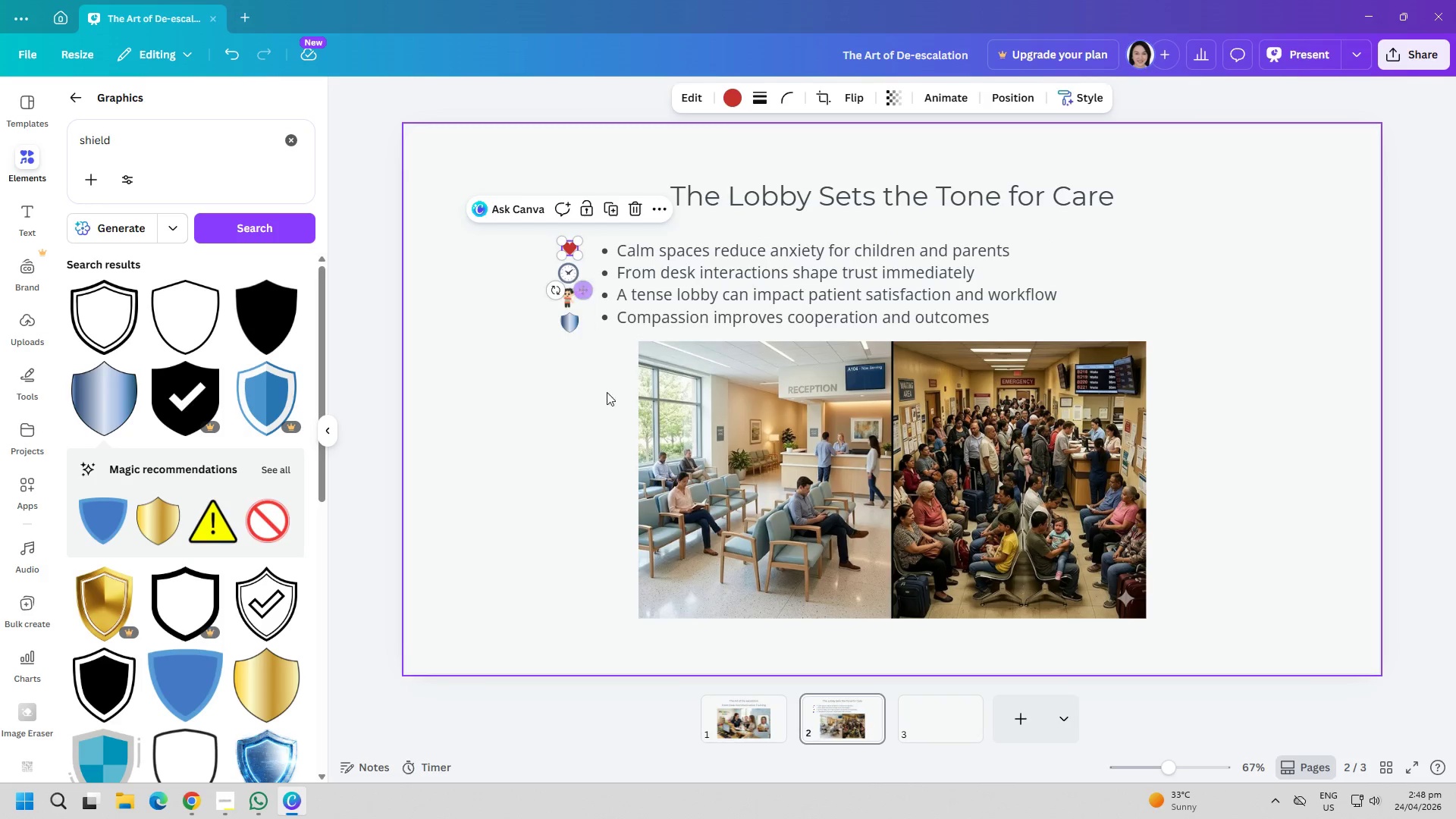 
left_click([612, 400])
 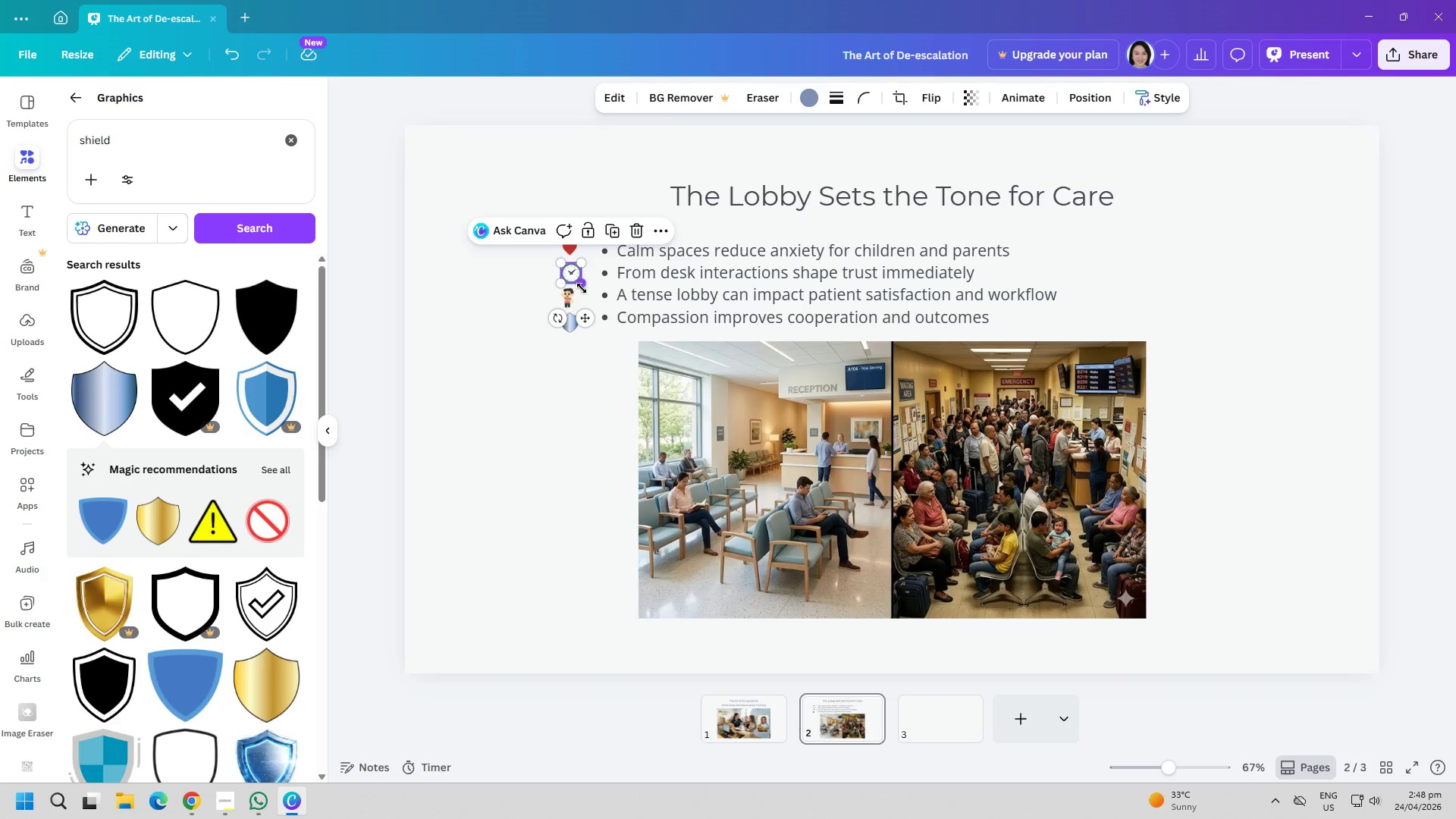 
left_click_drag(start_coordinate=[582, 284], to_coordinate=[577, 281])
 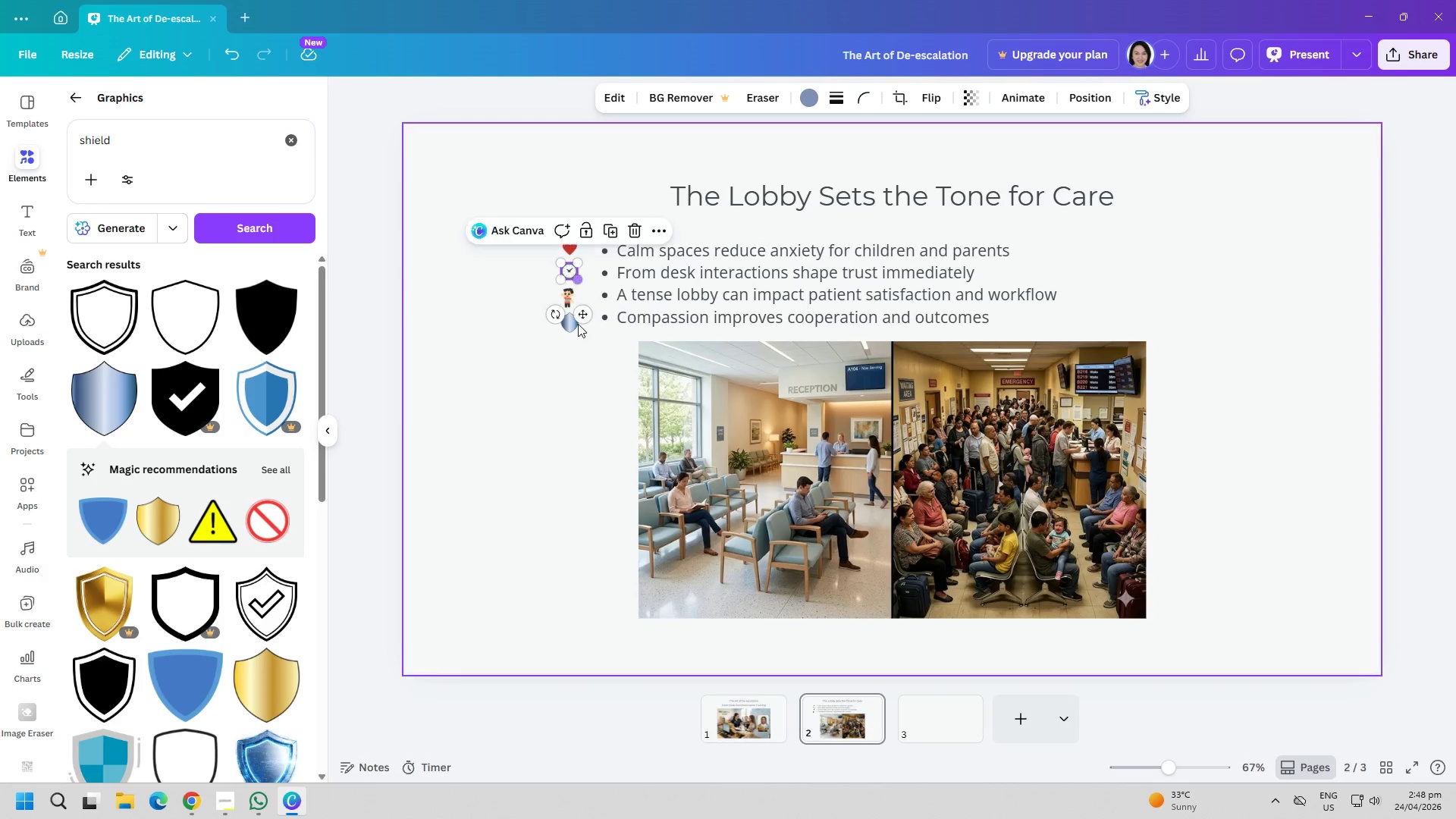 
left_click([577, 392])
 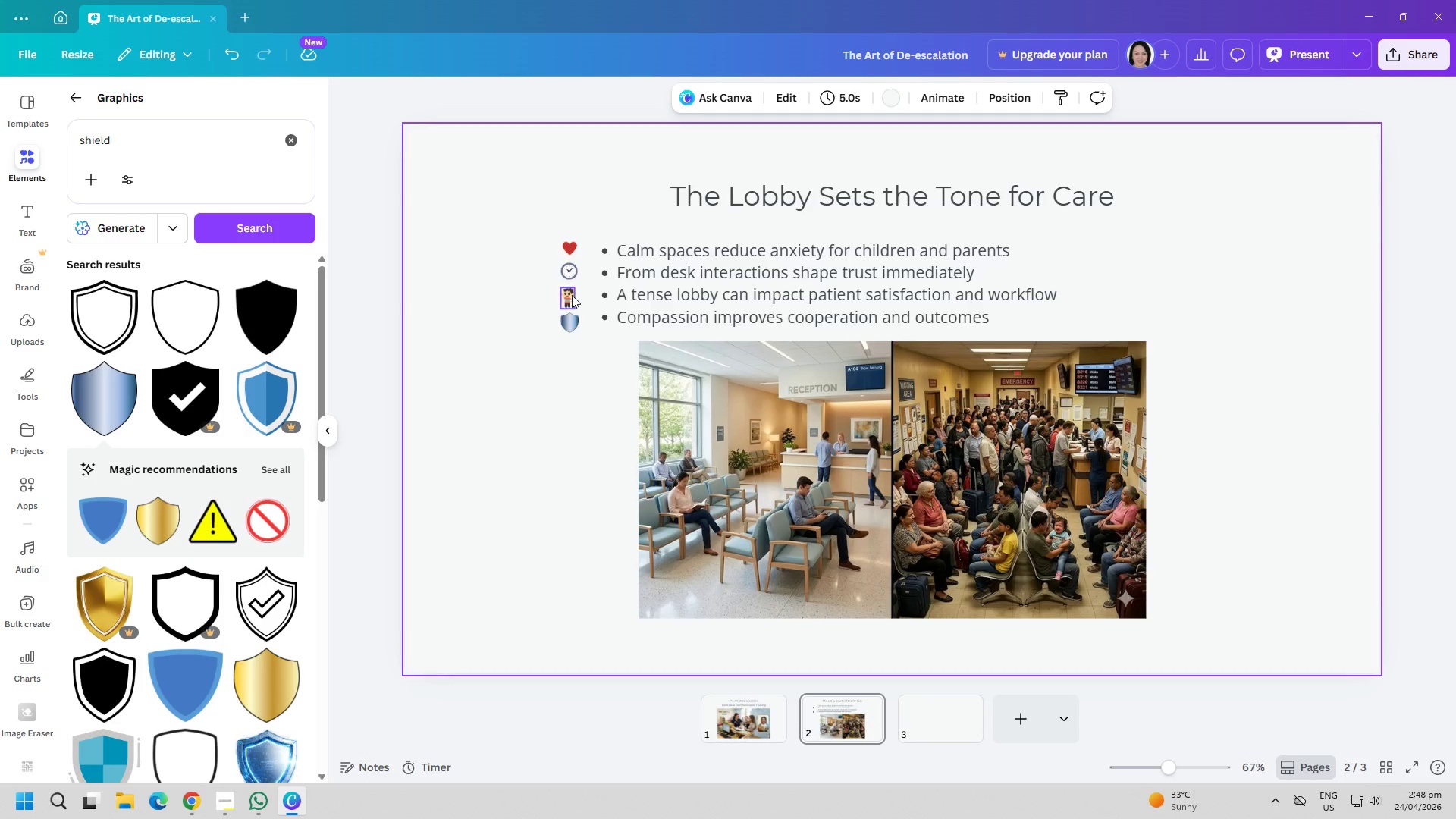 
left_click_drag(start_coordinate=[570, 297], to_coordinate=[572, 292])
 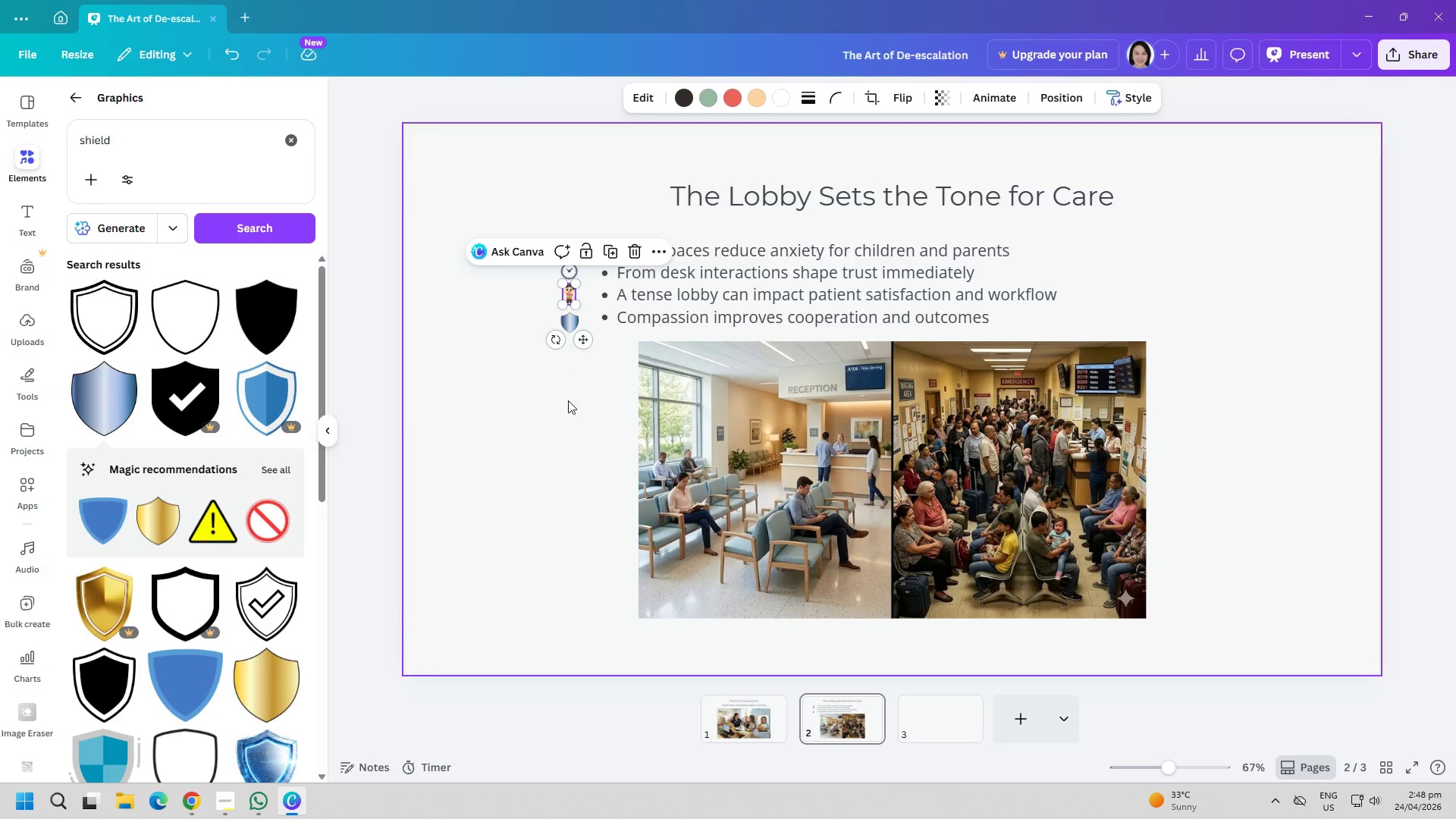 
left_click([568, 400])
 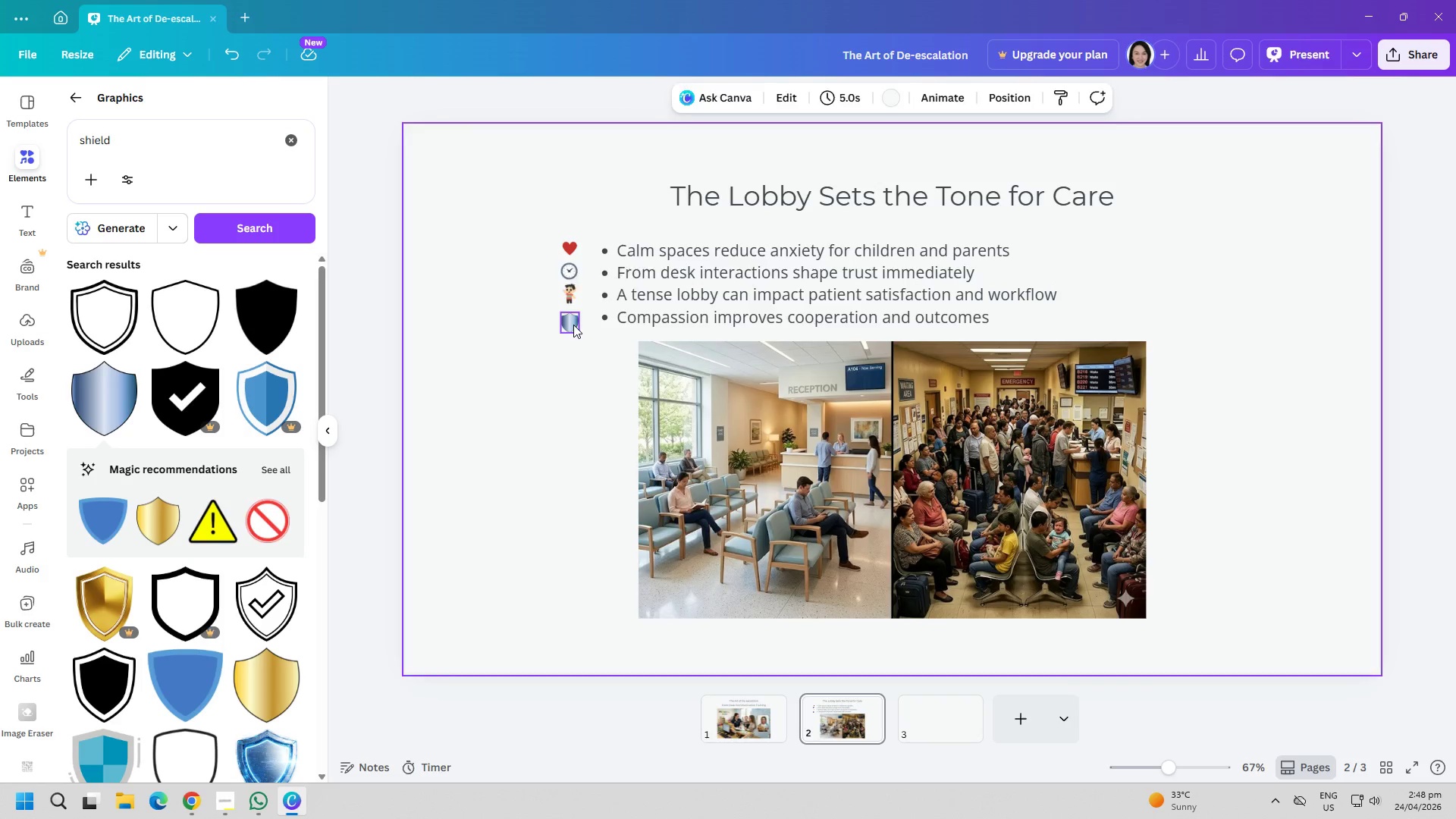 
left_click_drag(start_coordinate=[573, 325], to_coordinate=[573, 320])
 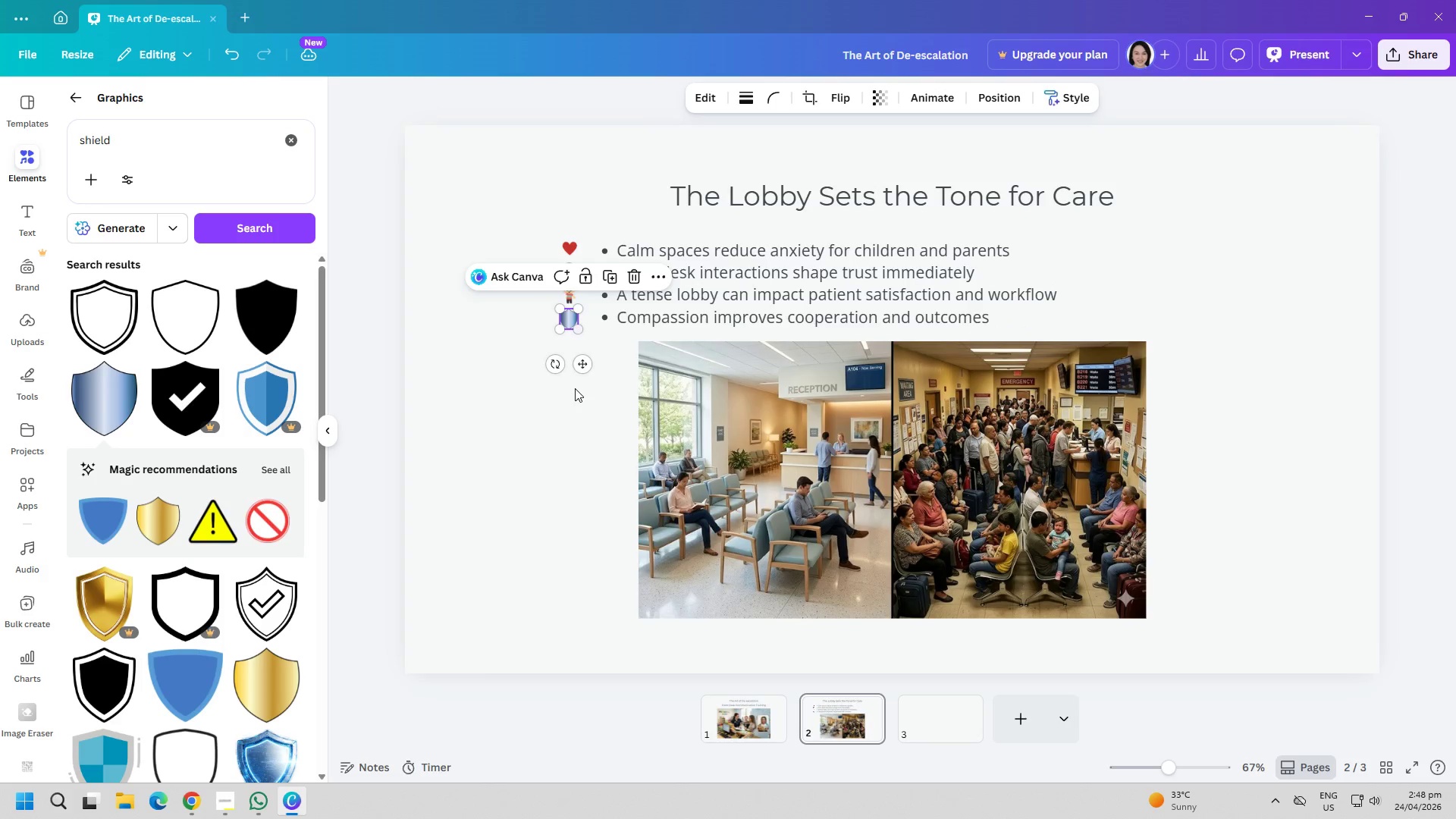 
left_click([573, 418])
 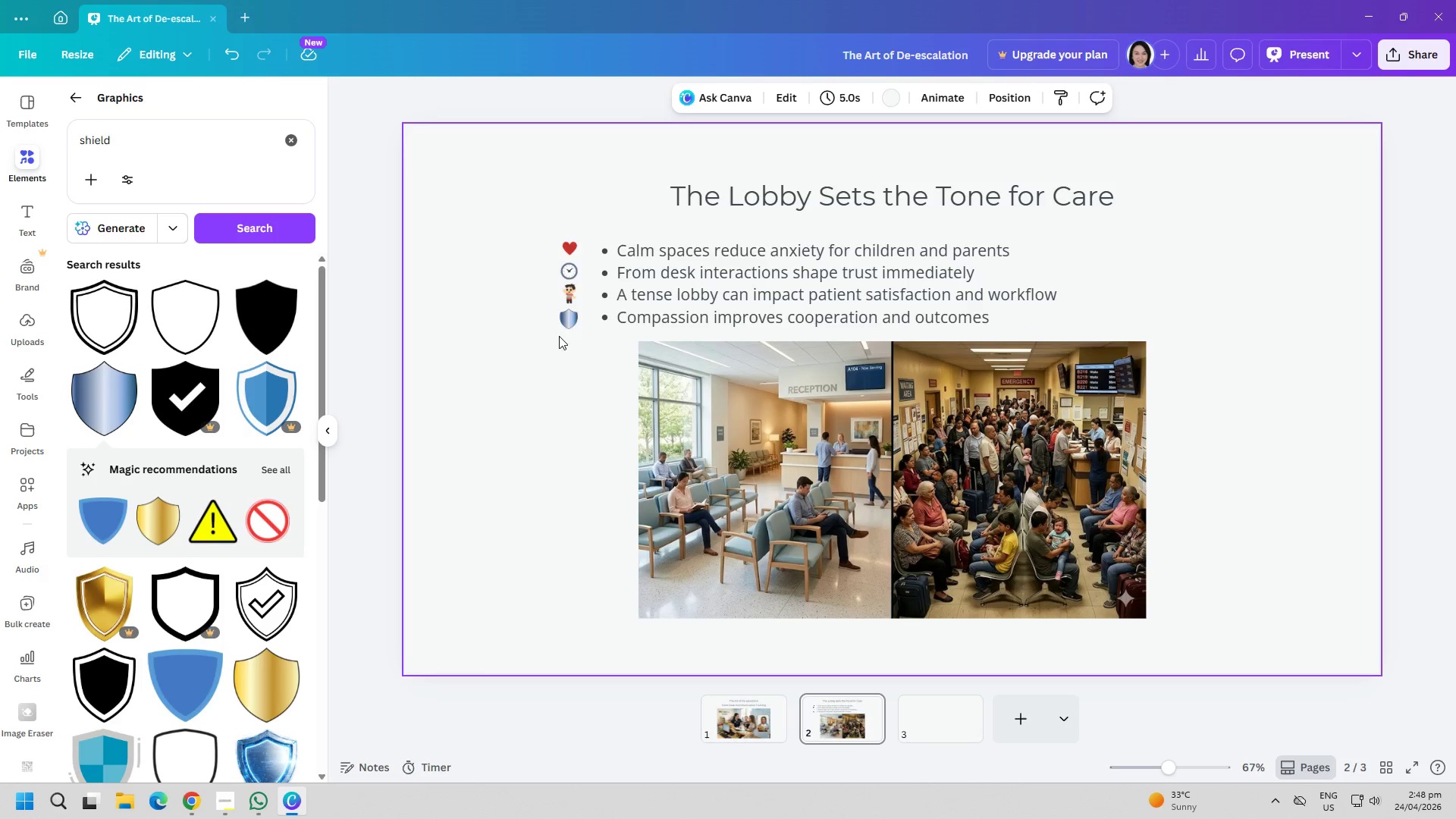 
double_click([575, 325])
 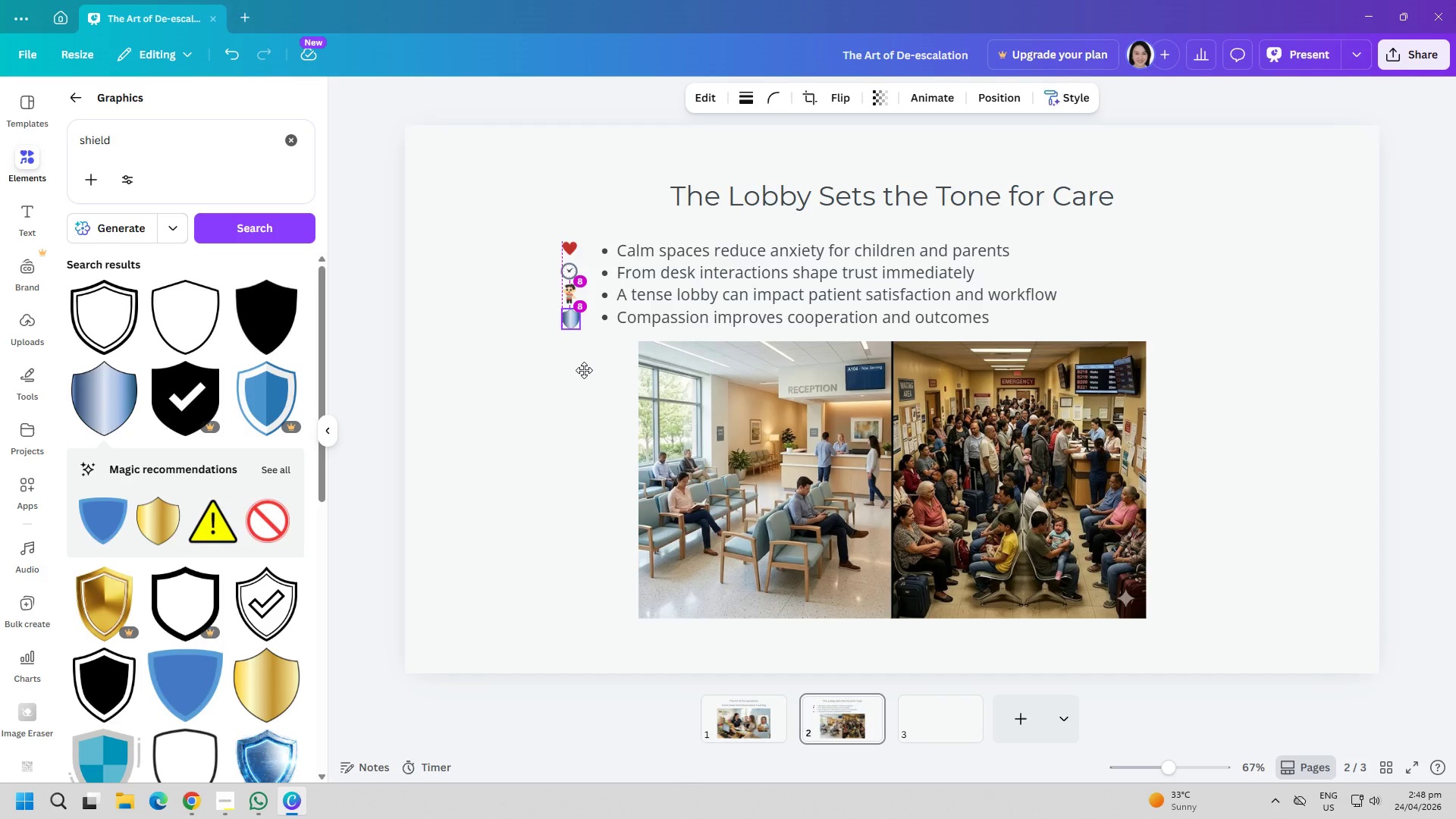 
left_click([497, 422])
 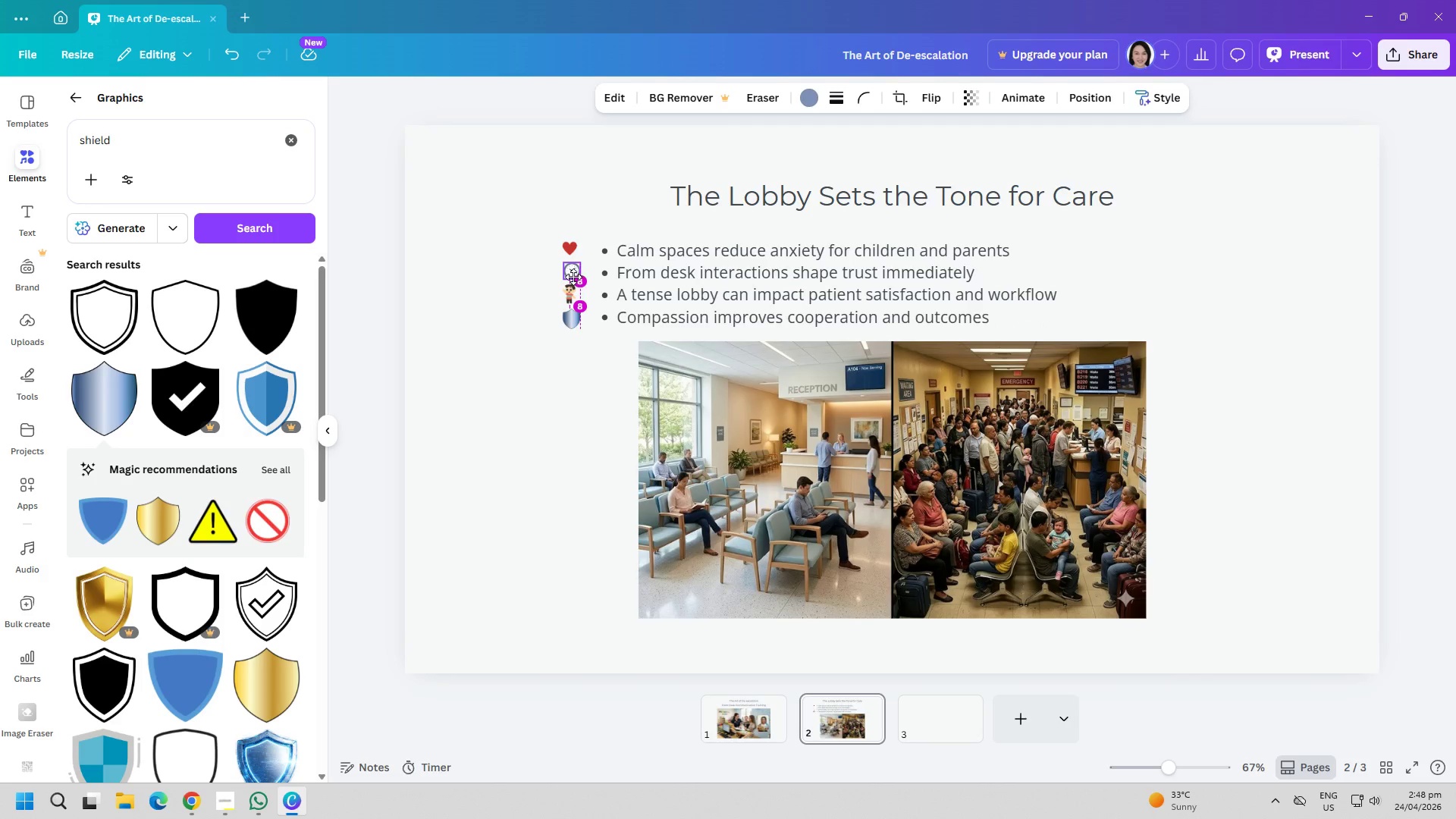 
left_click([516, 363])
 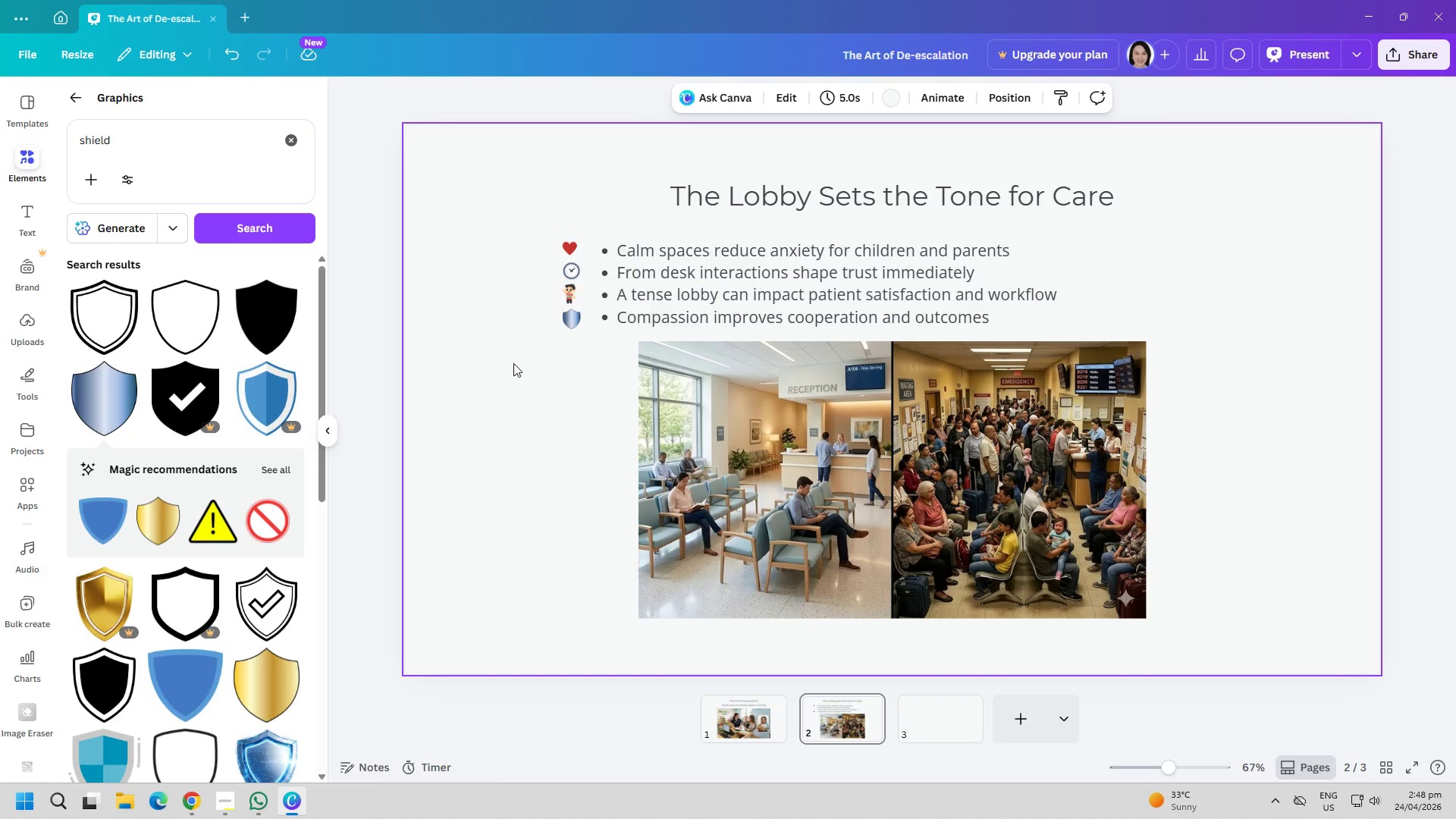 
wait(7.16)
 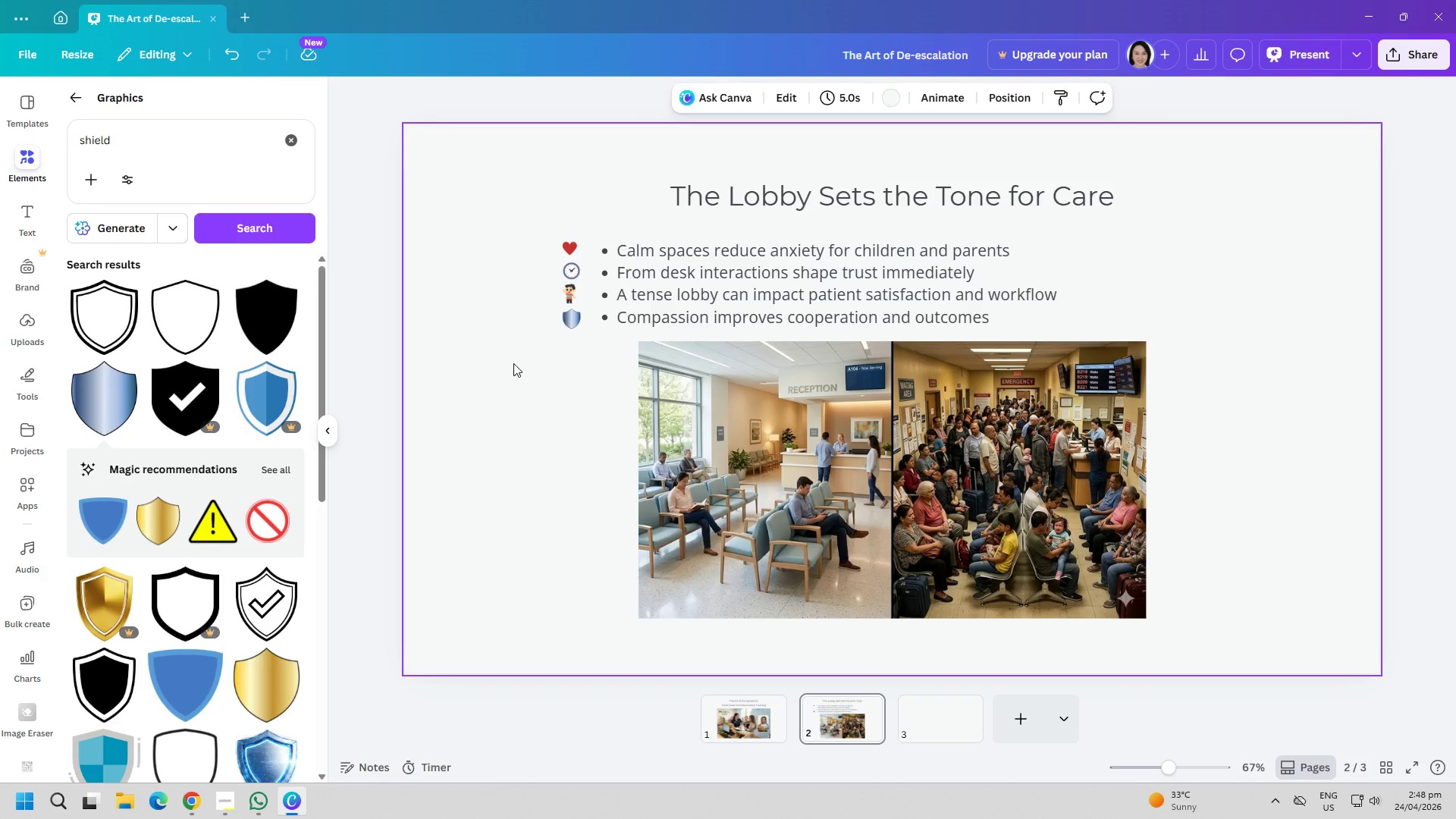 
left_click([899, 704])
 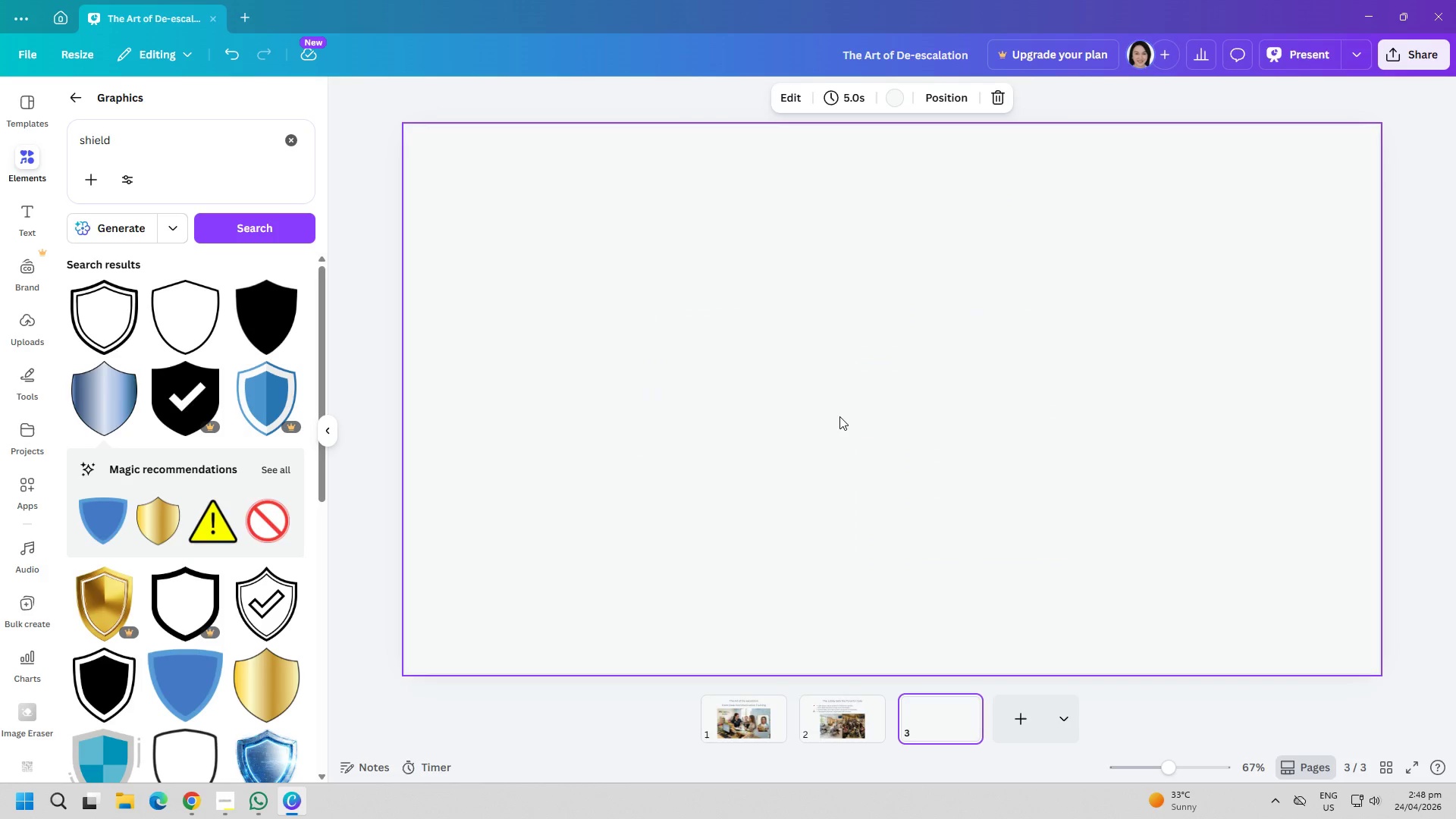 
wait(6.42)
 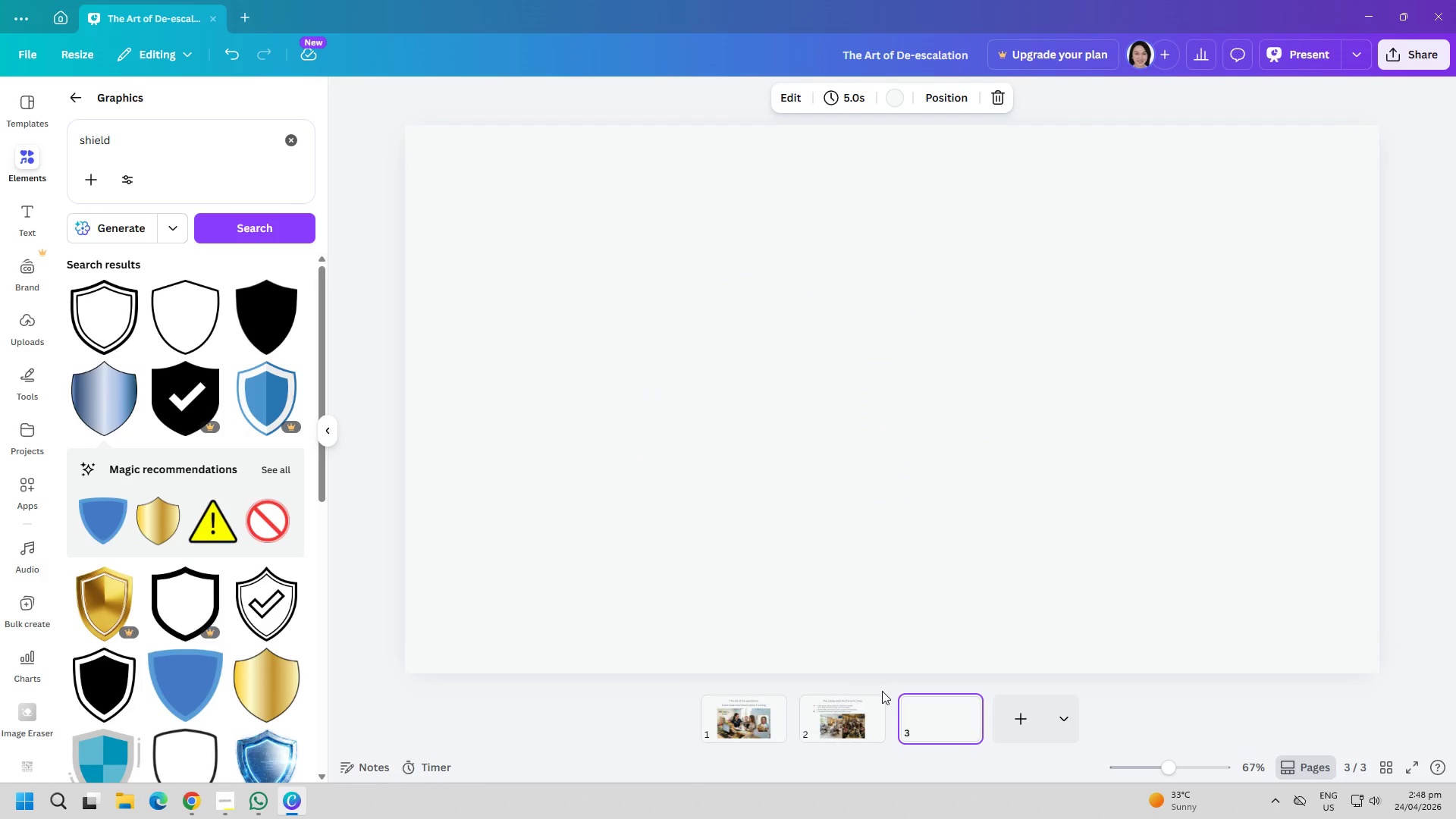 
left_click([293, 138])
 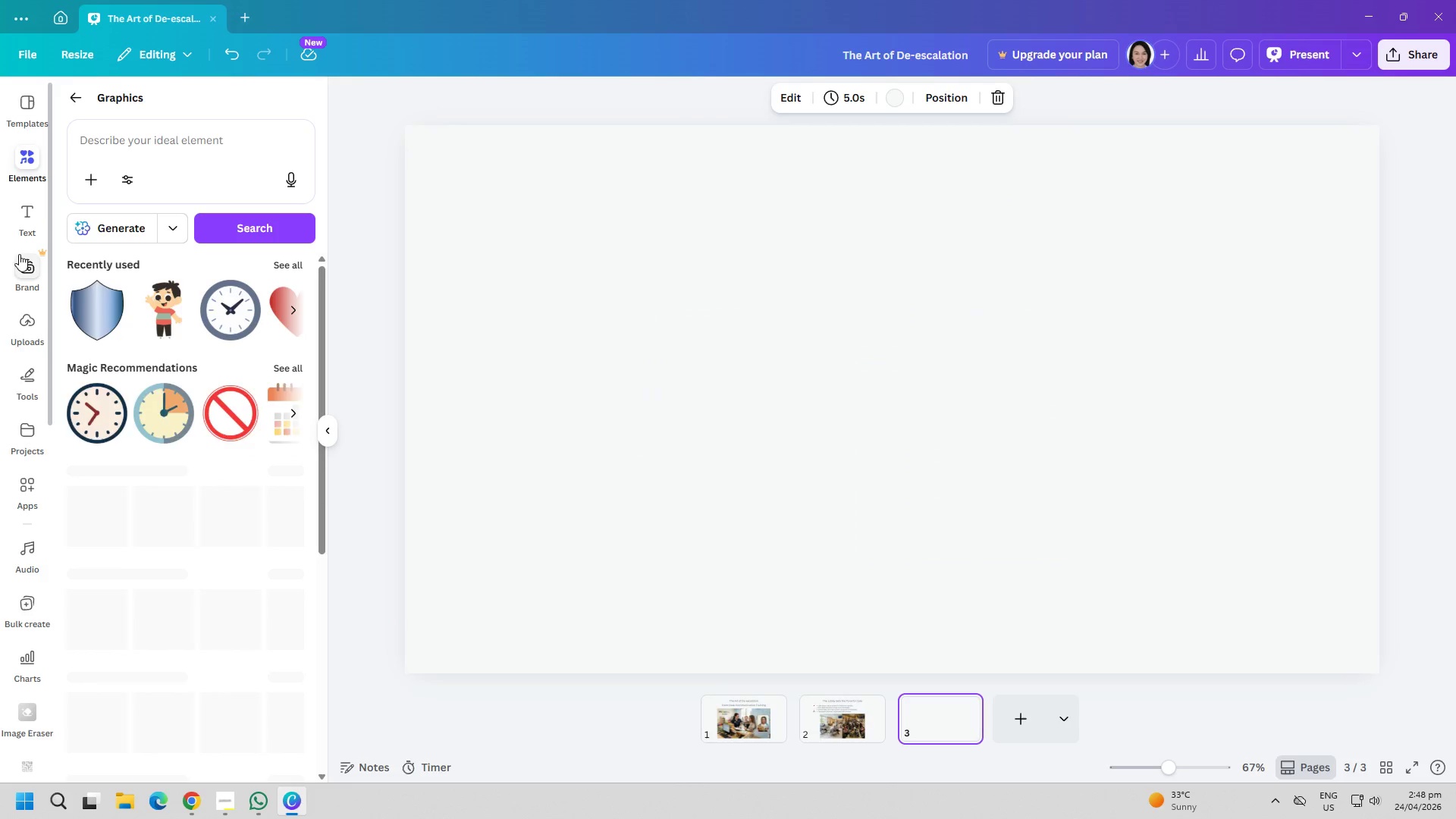 
left_click([24, 227])
 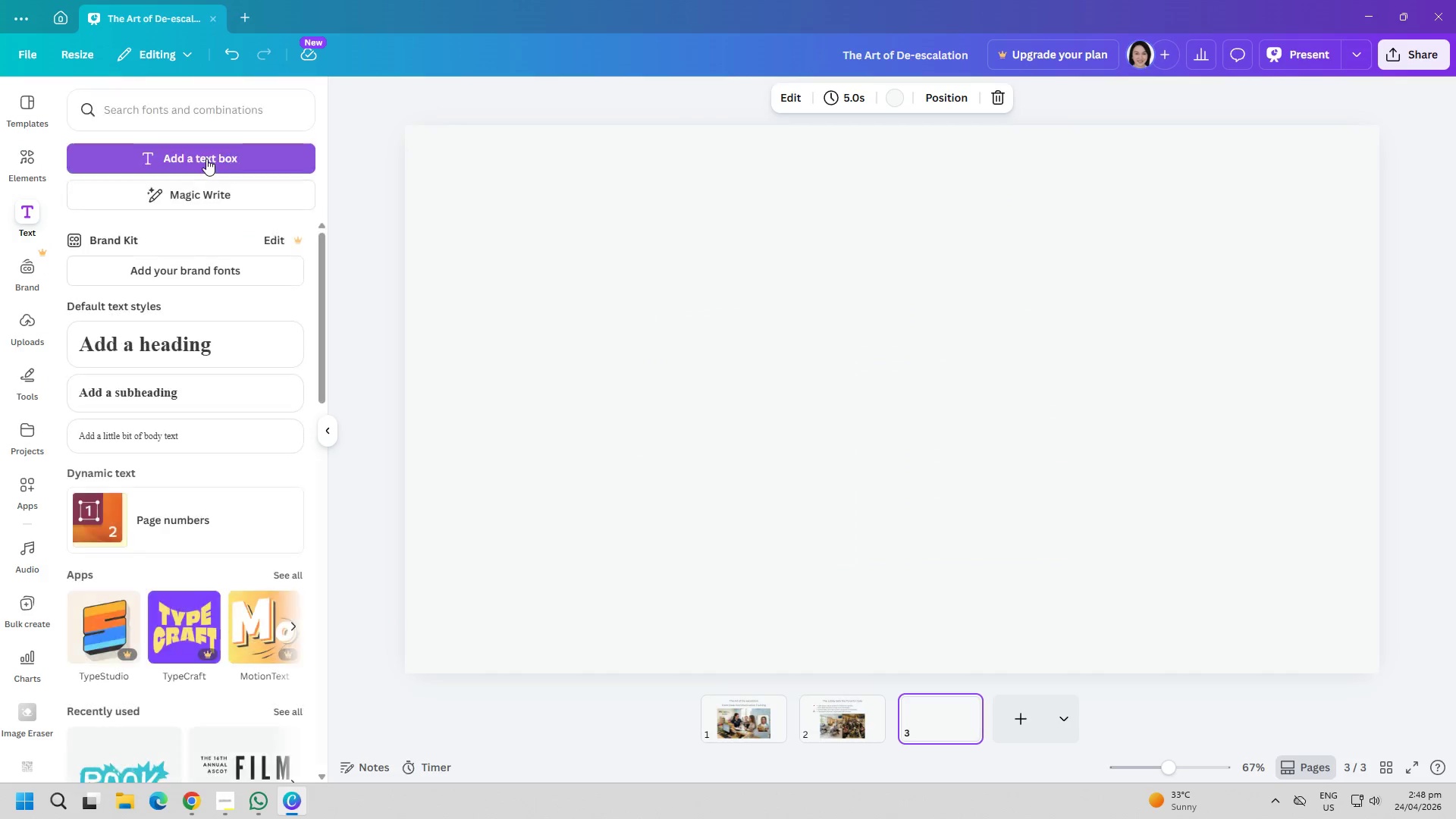 
left_click([206, 157])
 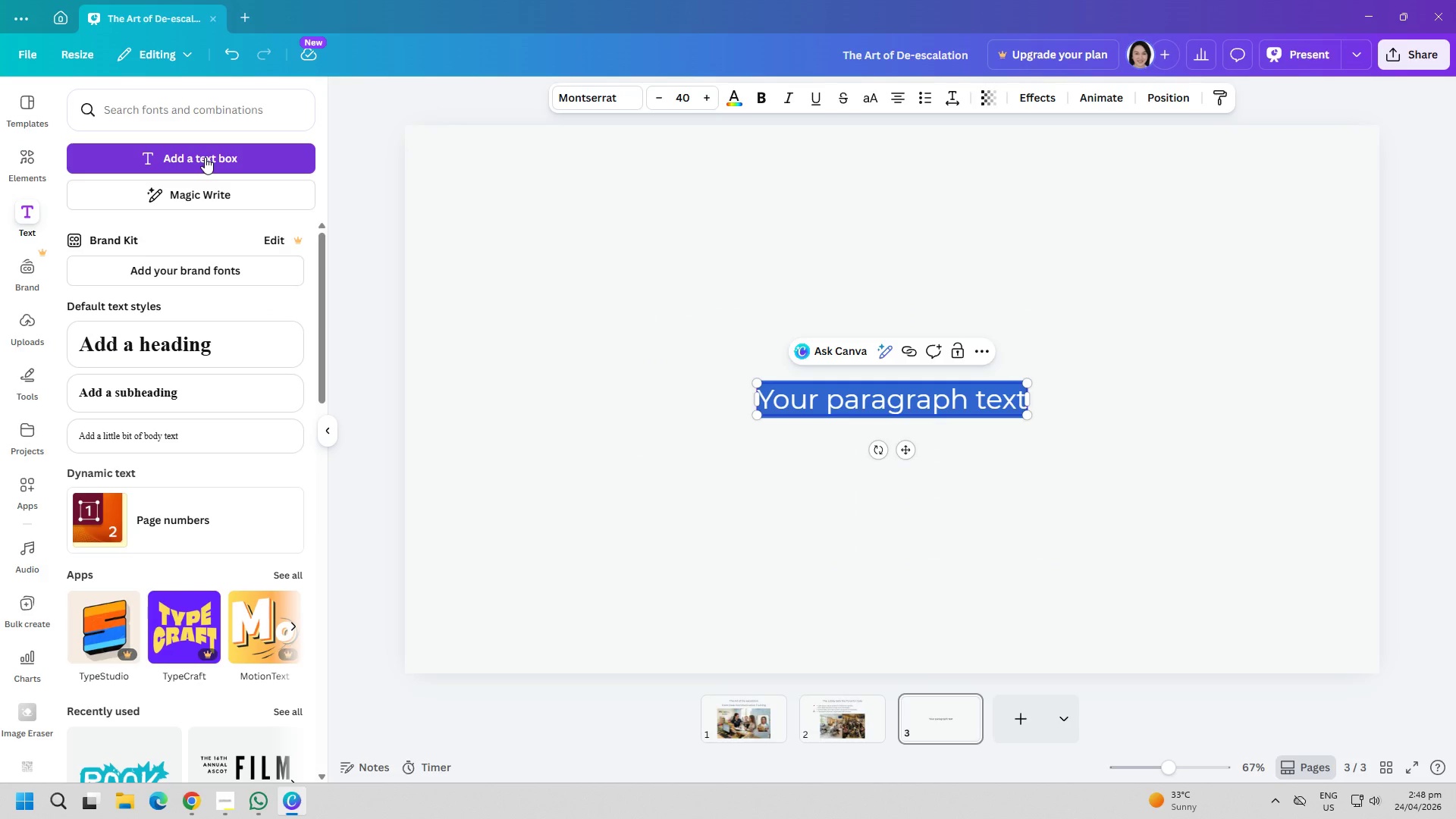 
type(Stress Often Looks Like Urgency)
 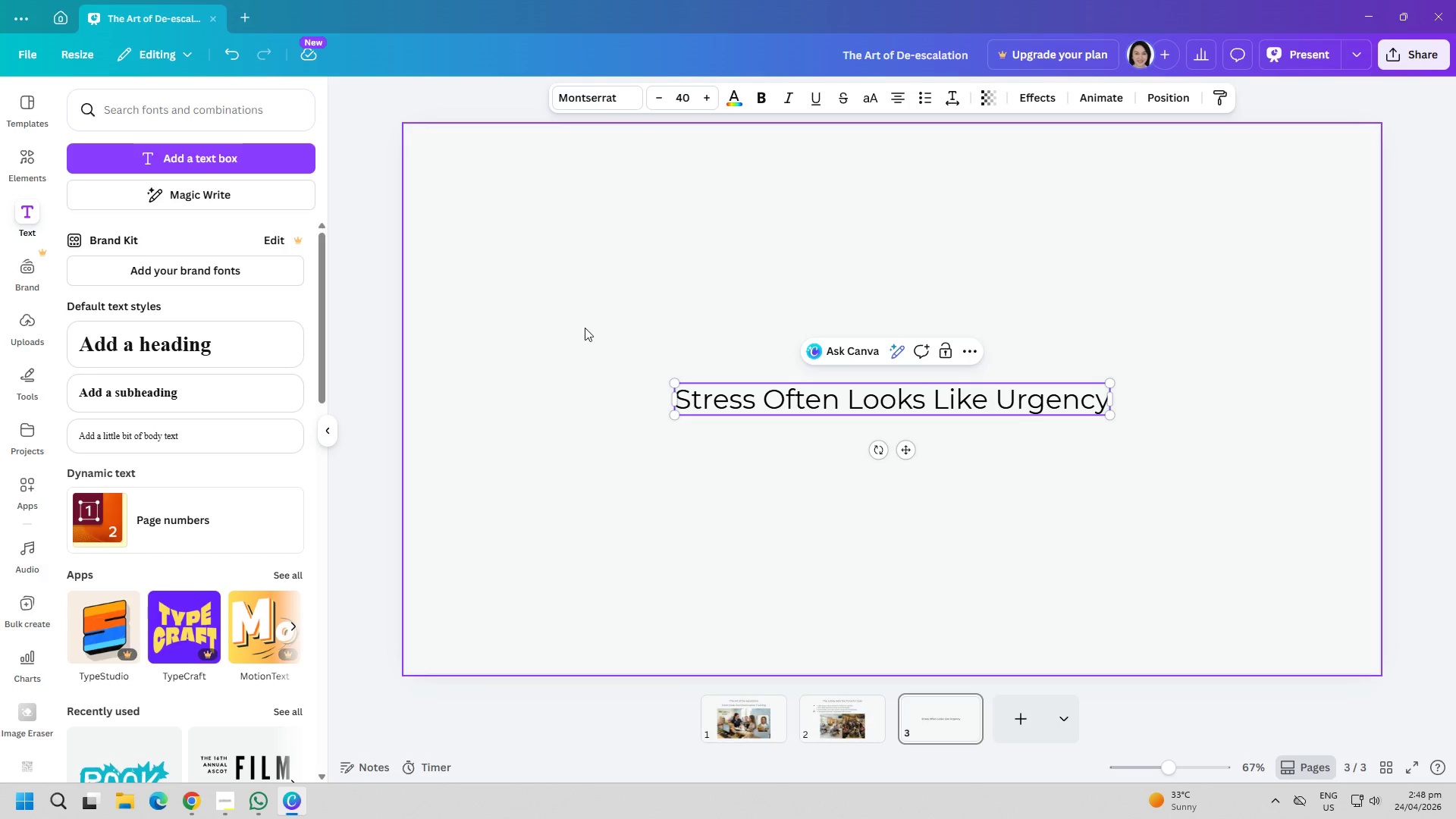 
key(Control+ControlLeft)
 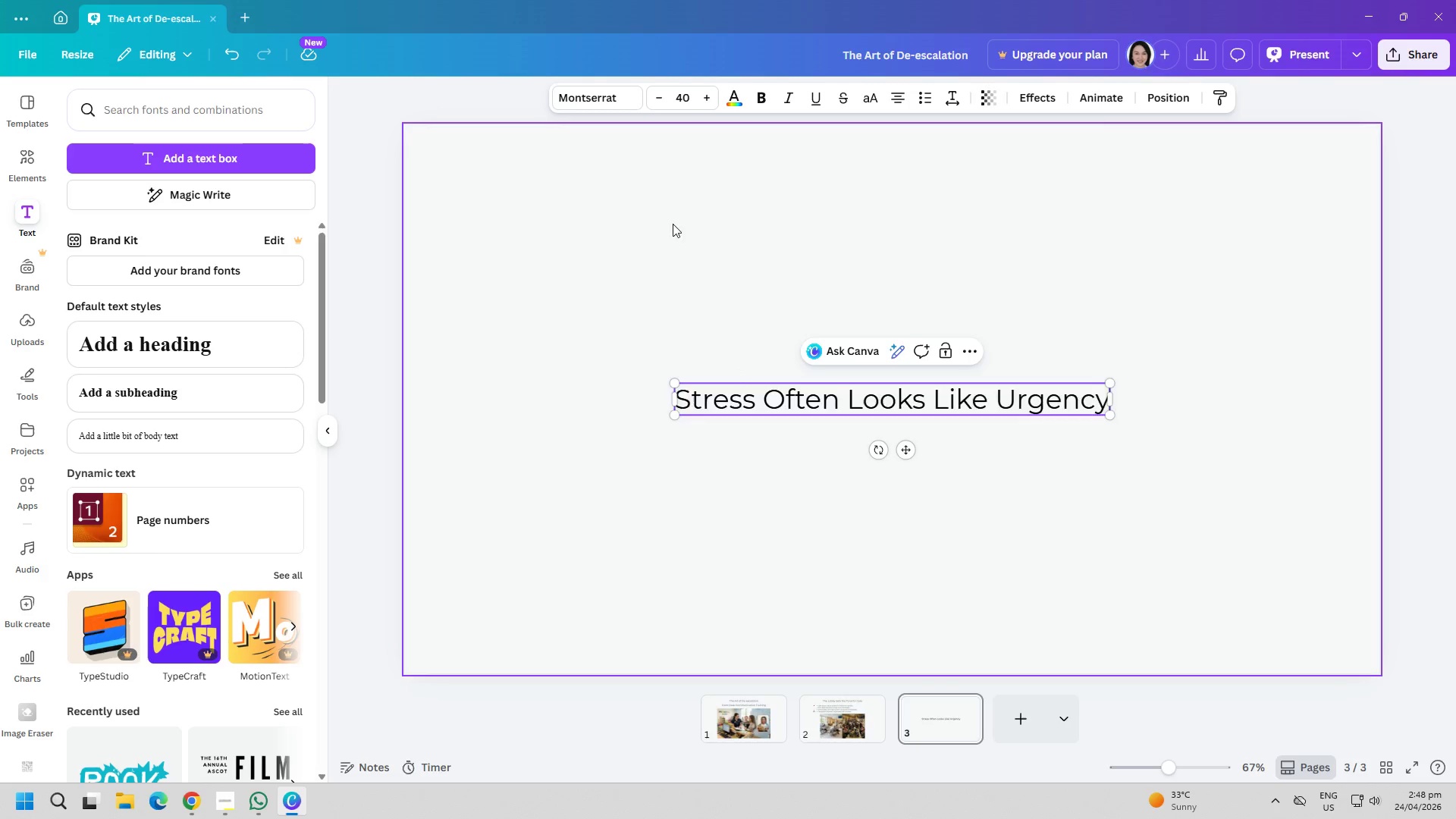 
key(Control+A)
 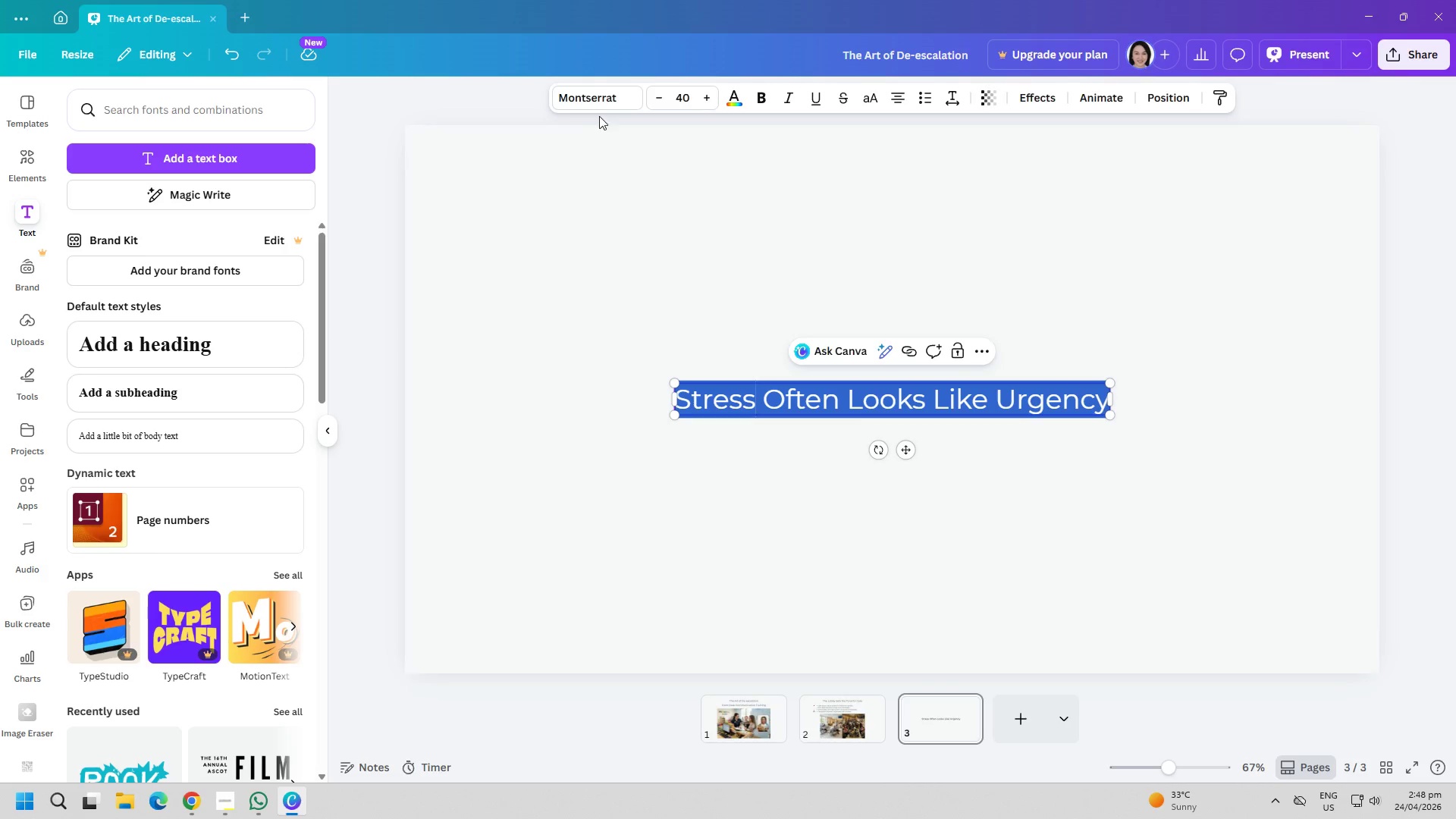 
left_click([592, 99])
 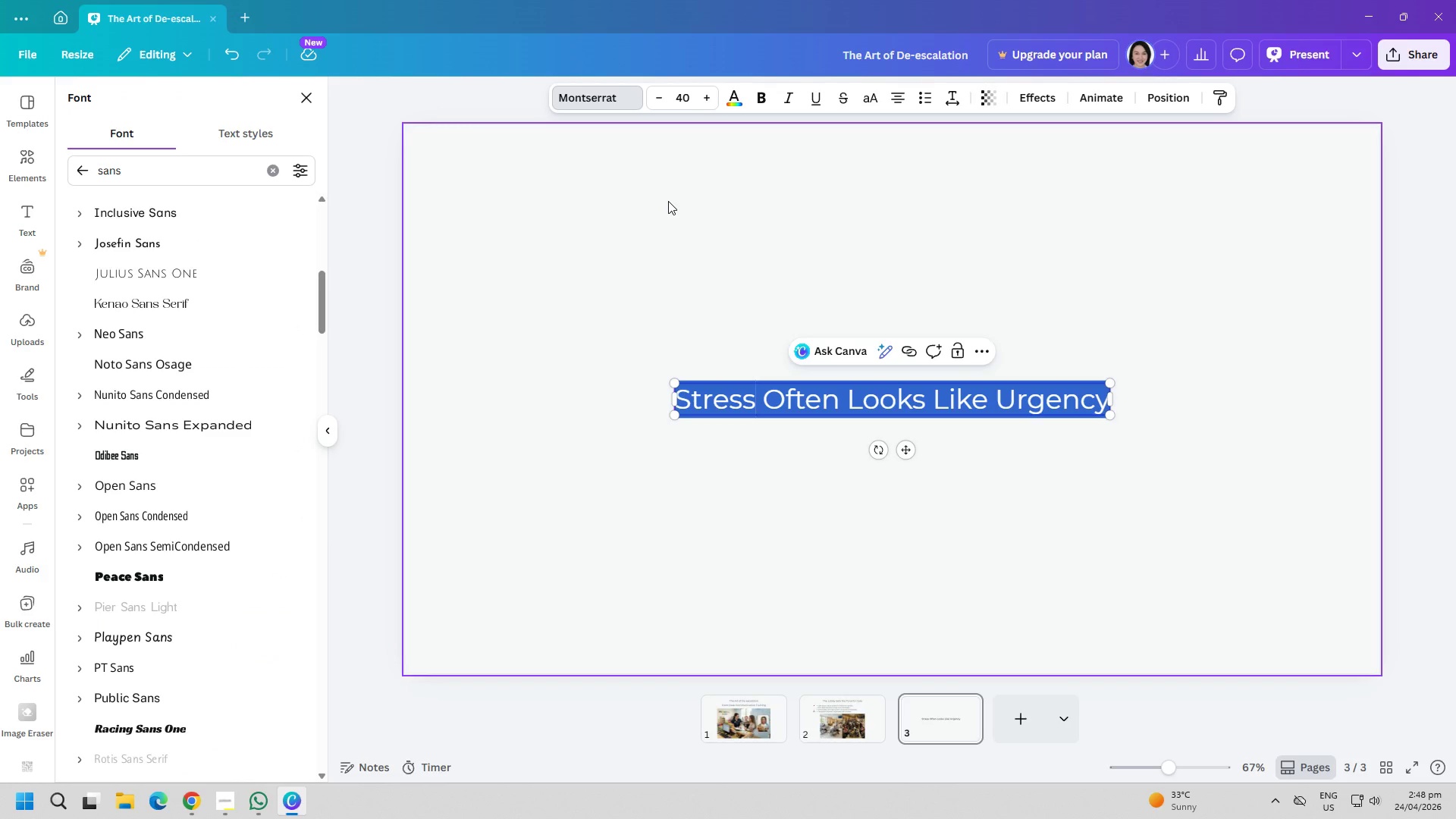 
left_click([668, 201])
 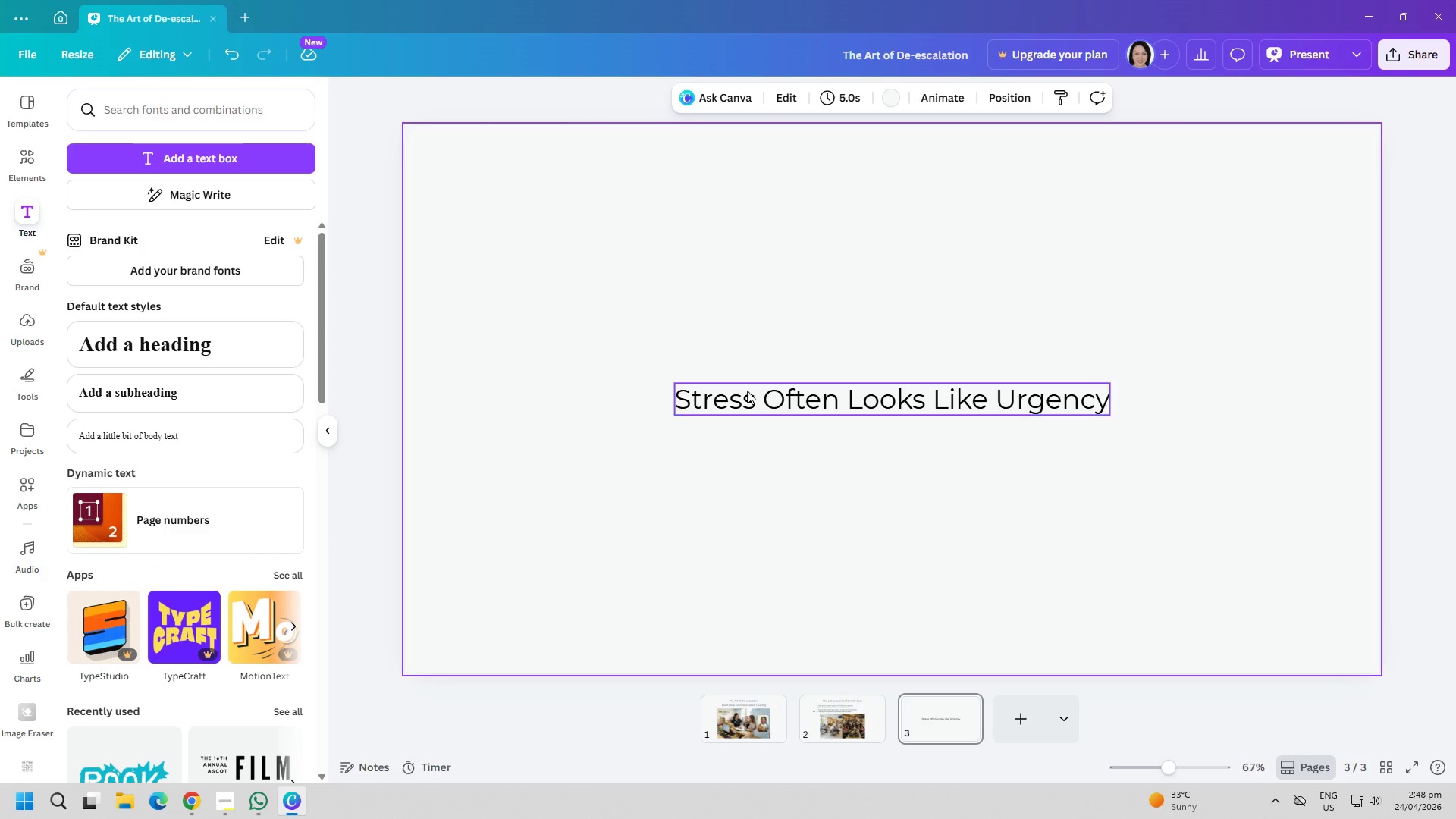 
double_click([755, 413])
 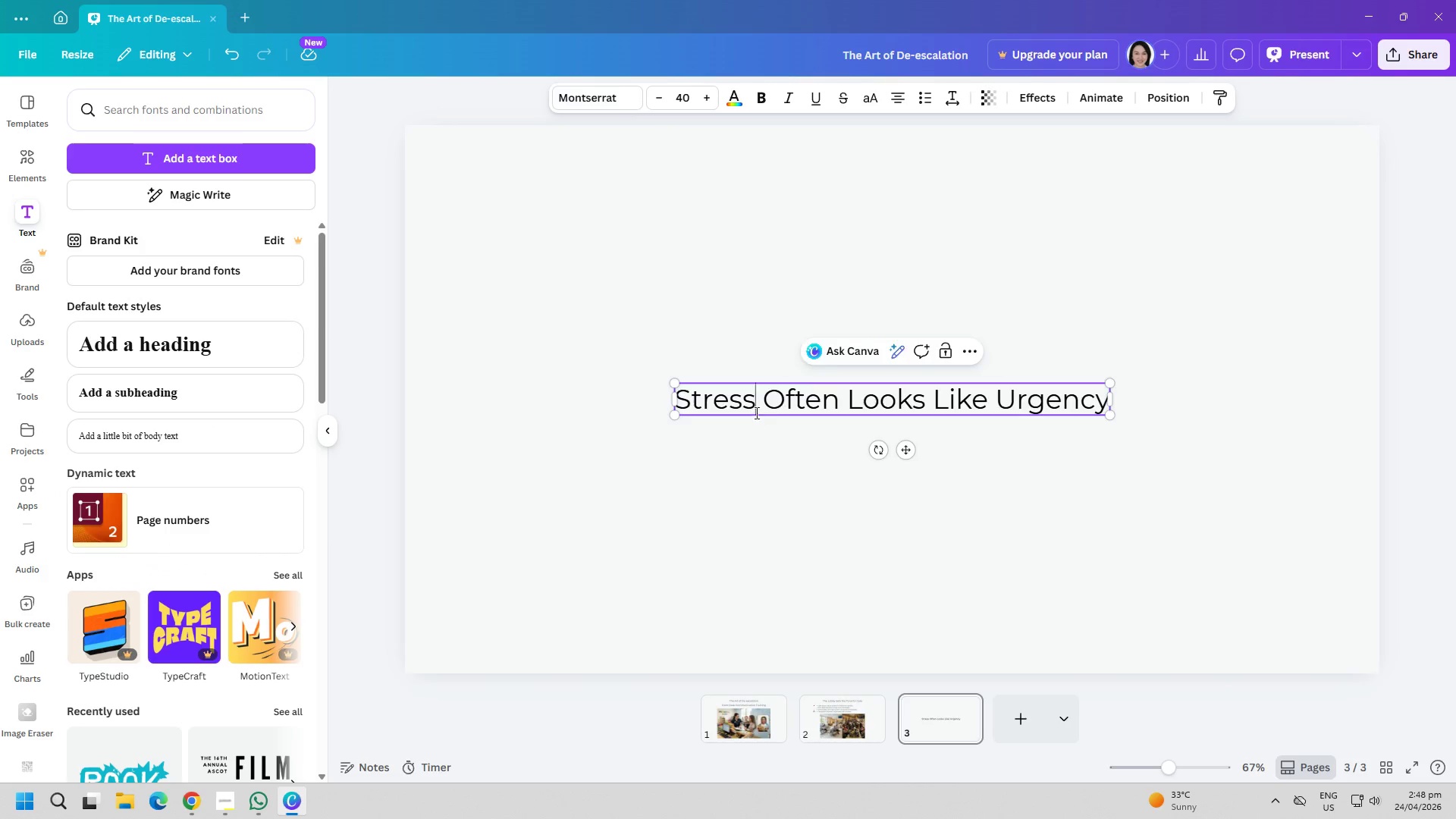 
triple_click([755, 413])
 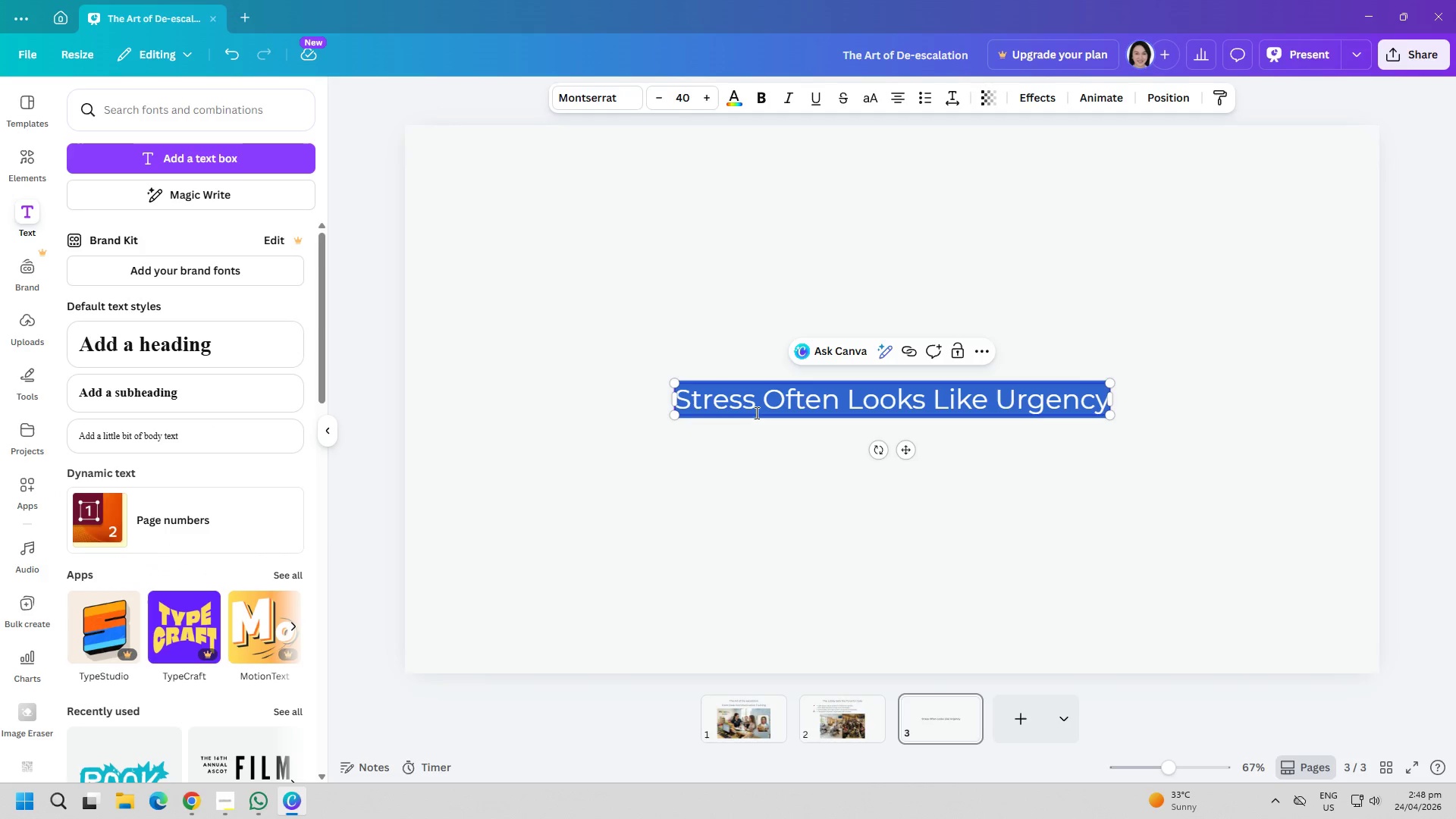 
key(Control+ControlLeft)
 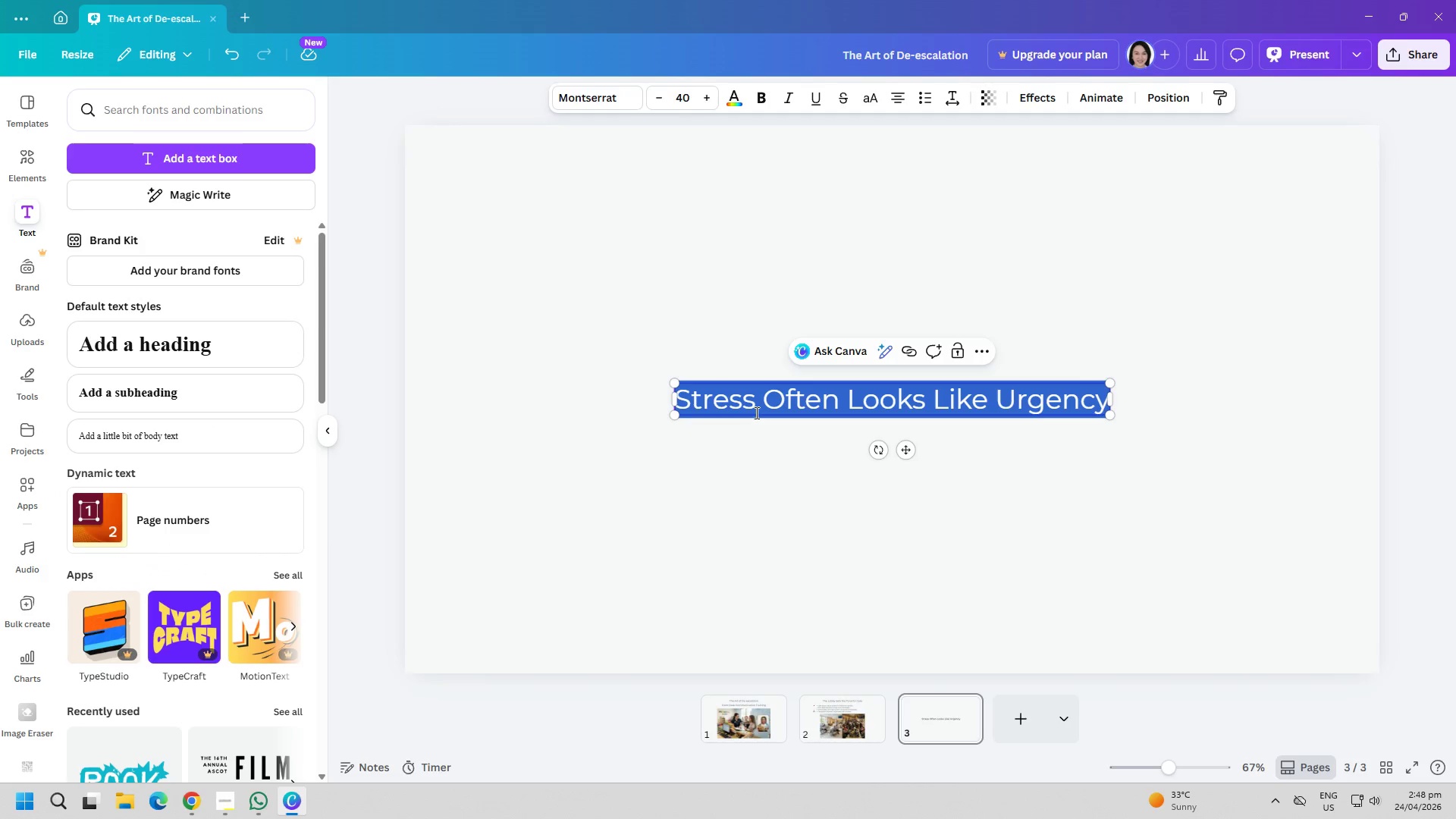 
key(Control+A)
 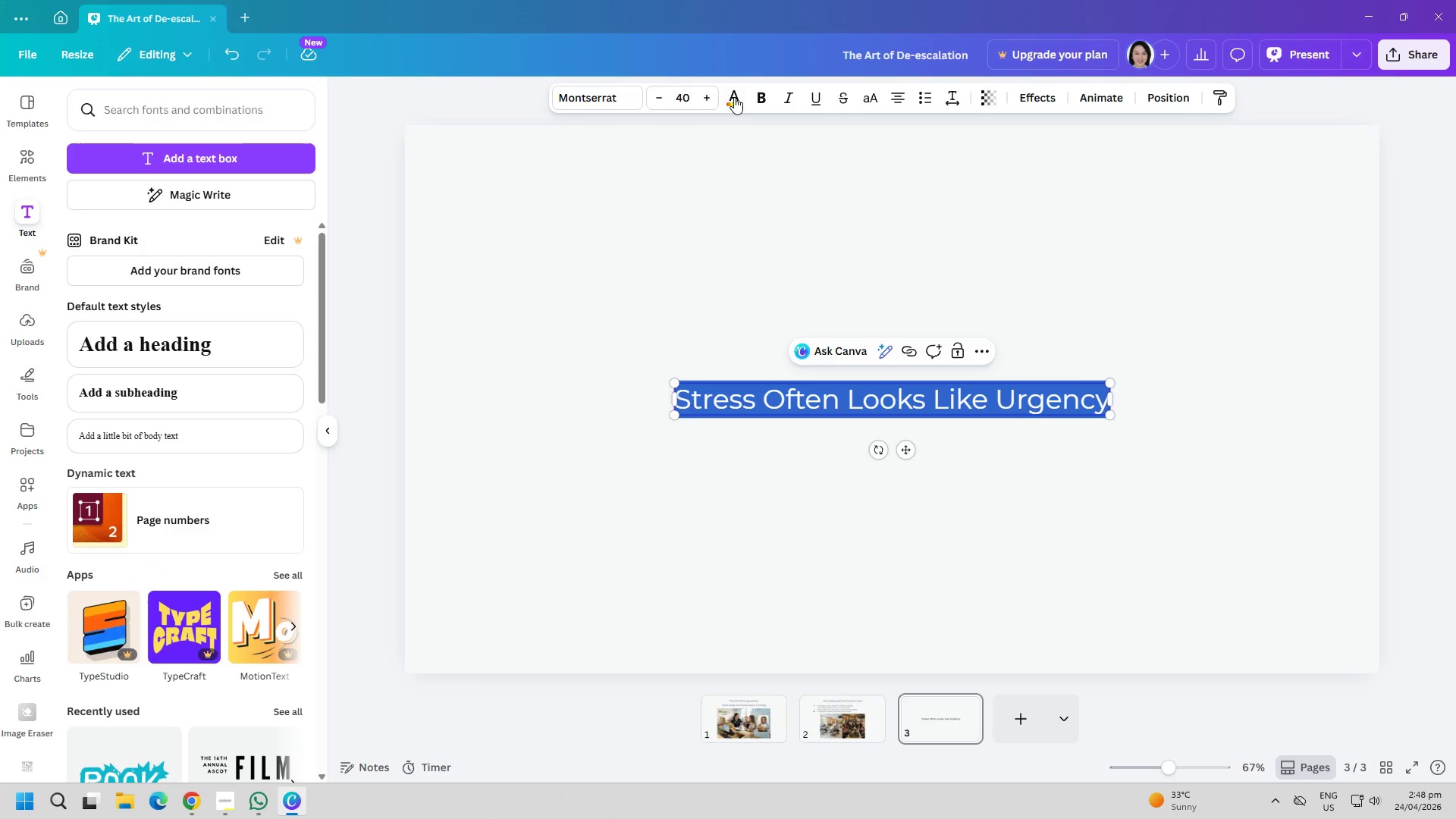 
left_click([732, 89])
 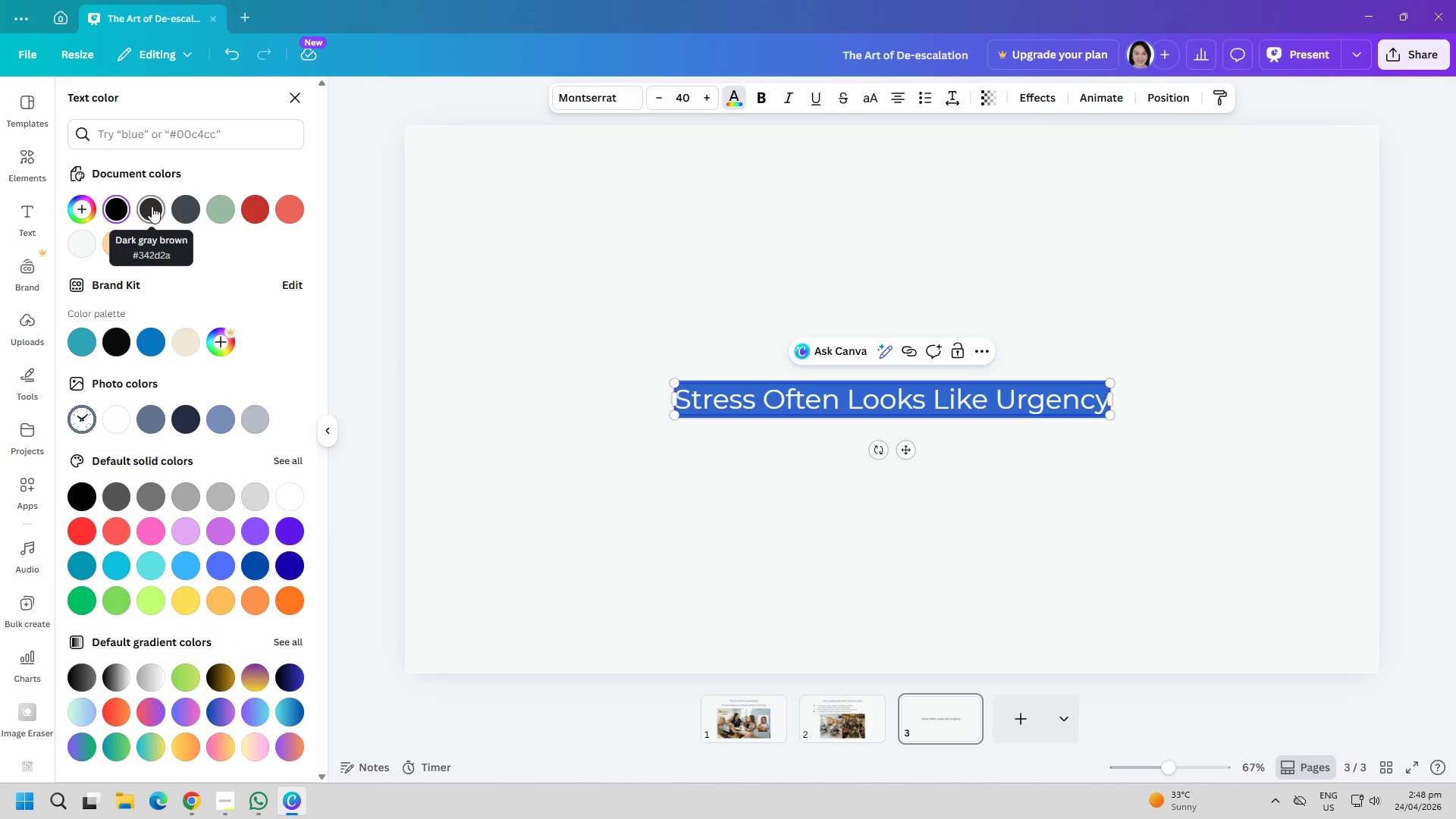 
left_click([839, 725])
 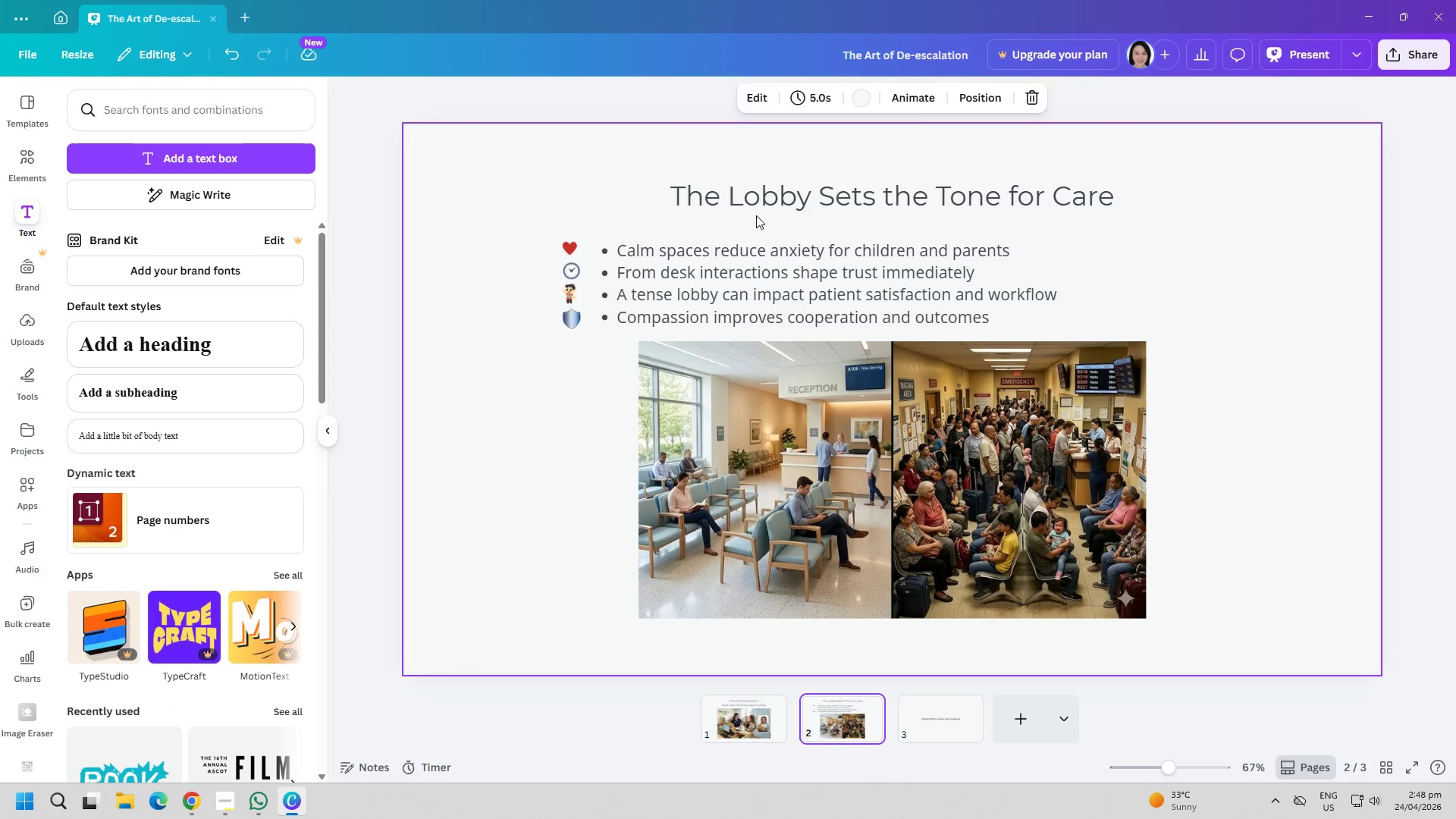 
double_click([757, 196])
 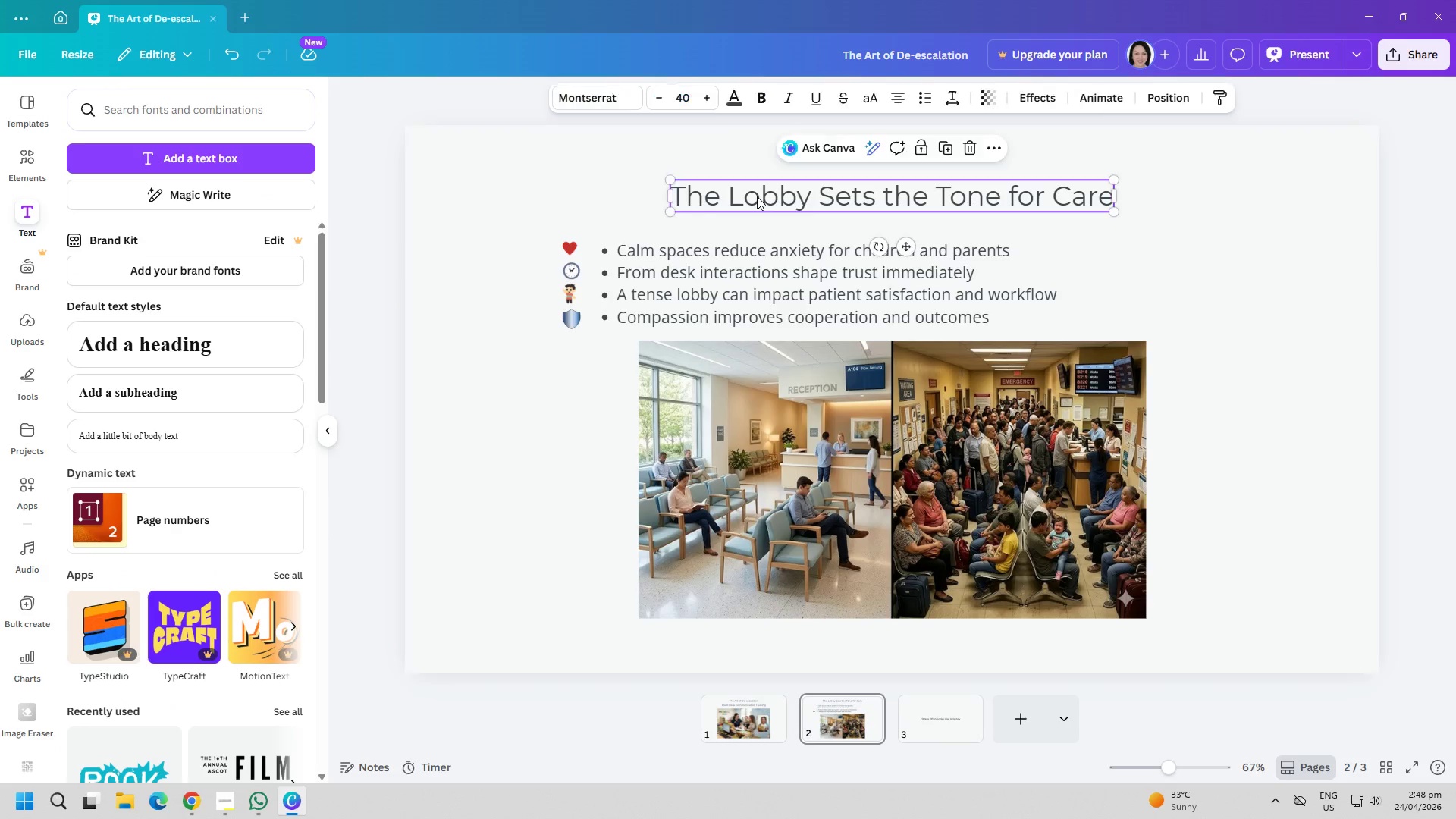 
triple_click([757, 196])
 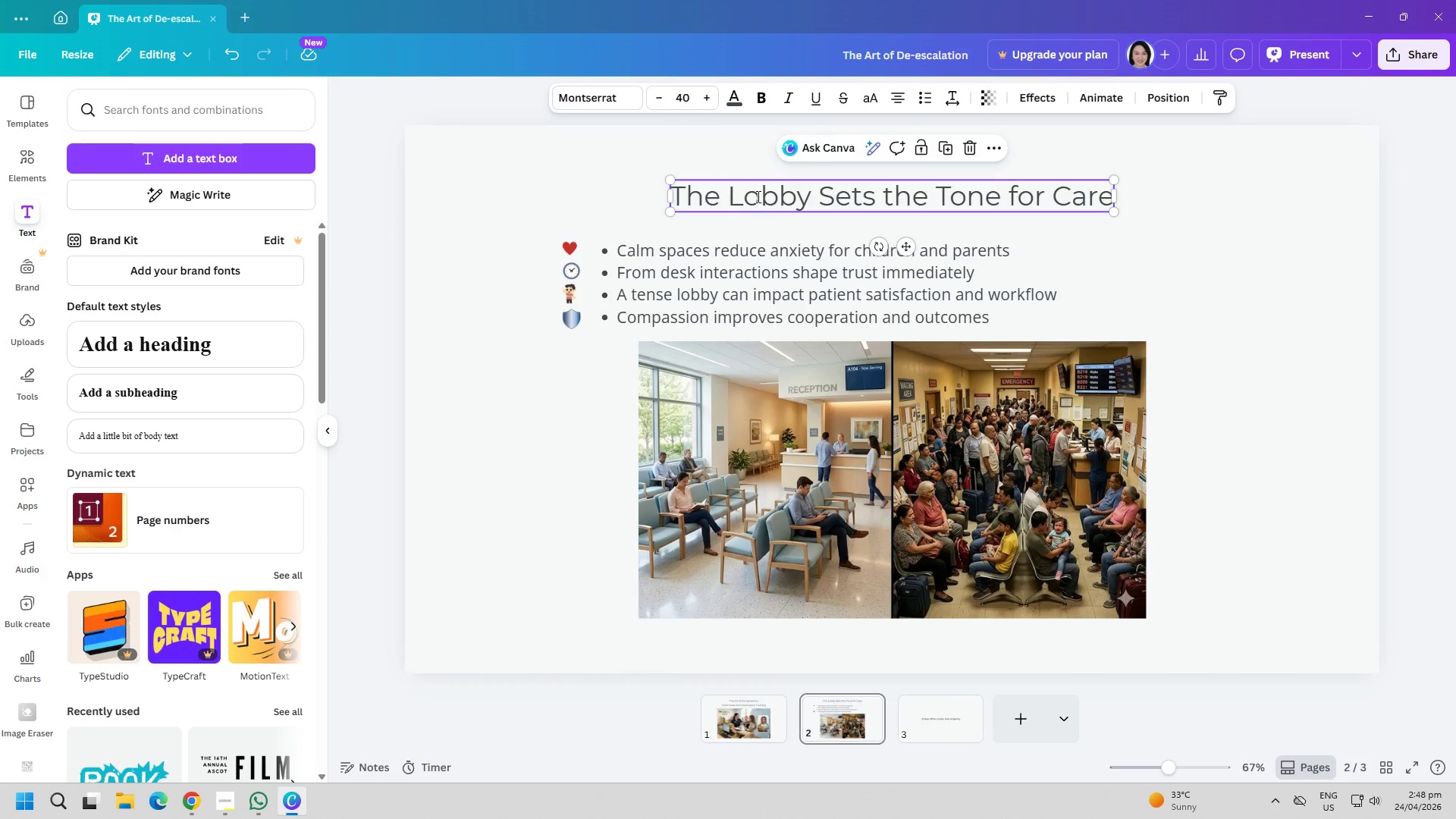 
triple_click([757, 196])
 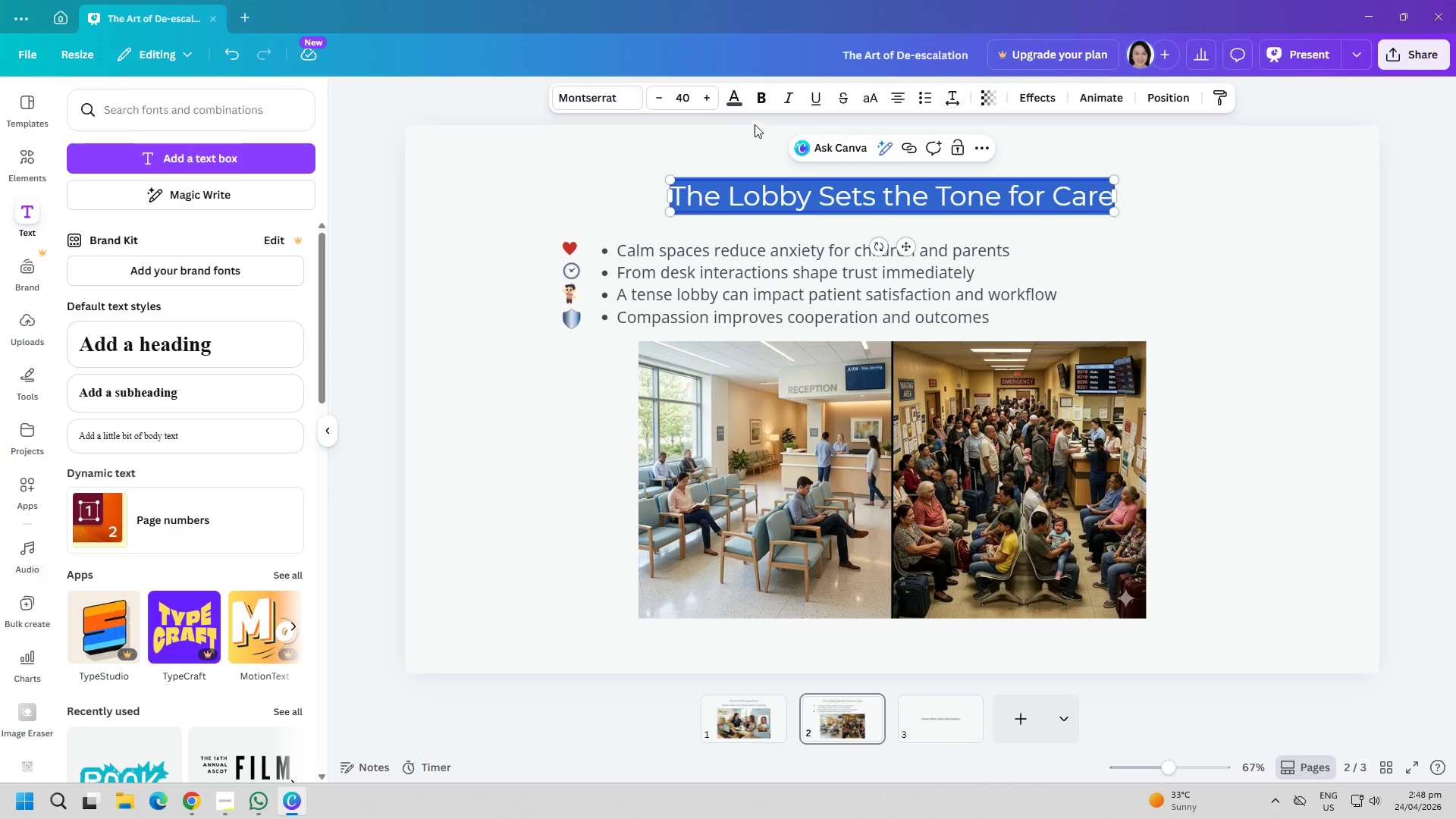 
left_click([741, 101])
 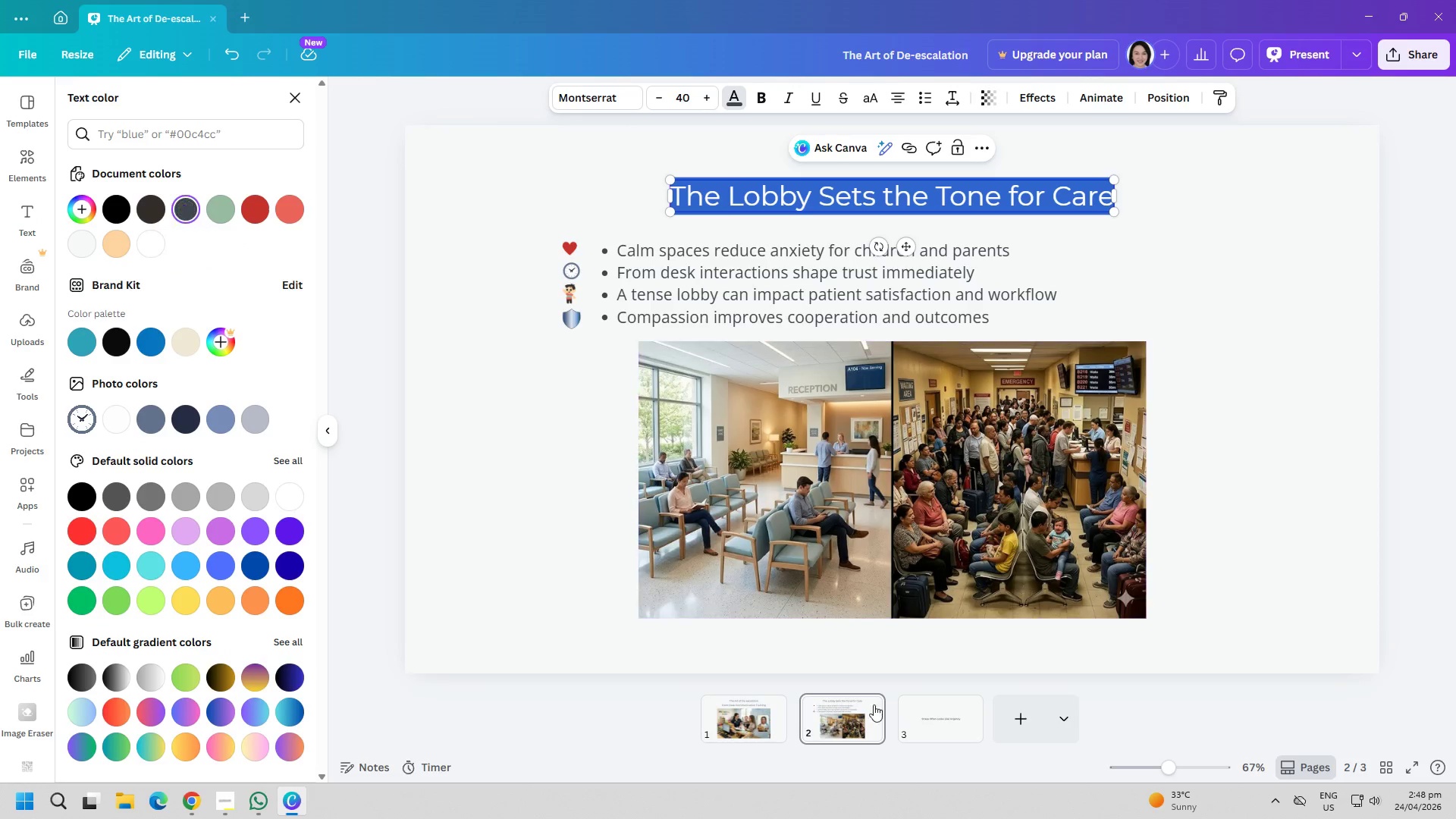 
left_click([904, 718])
 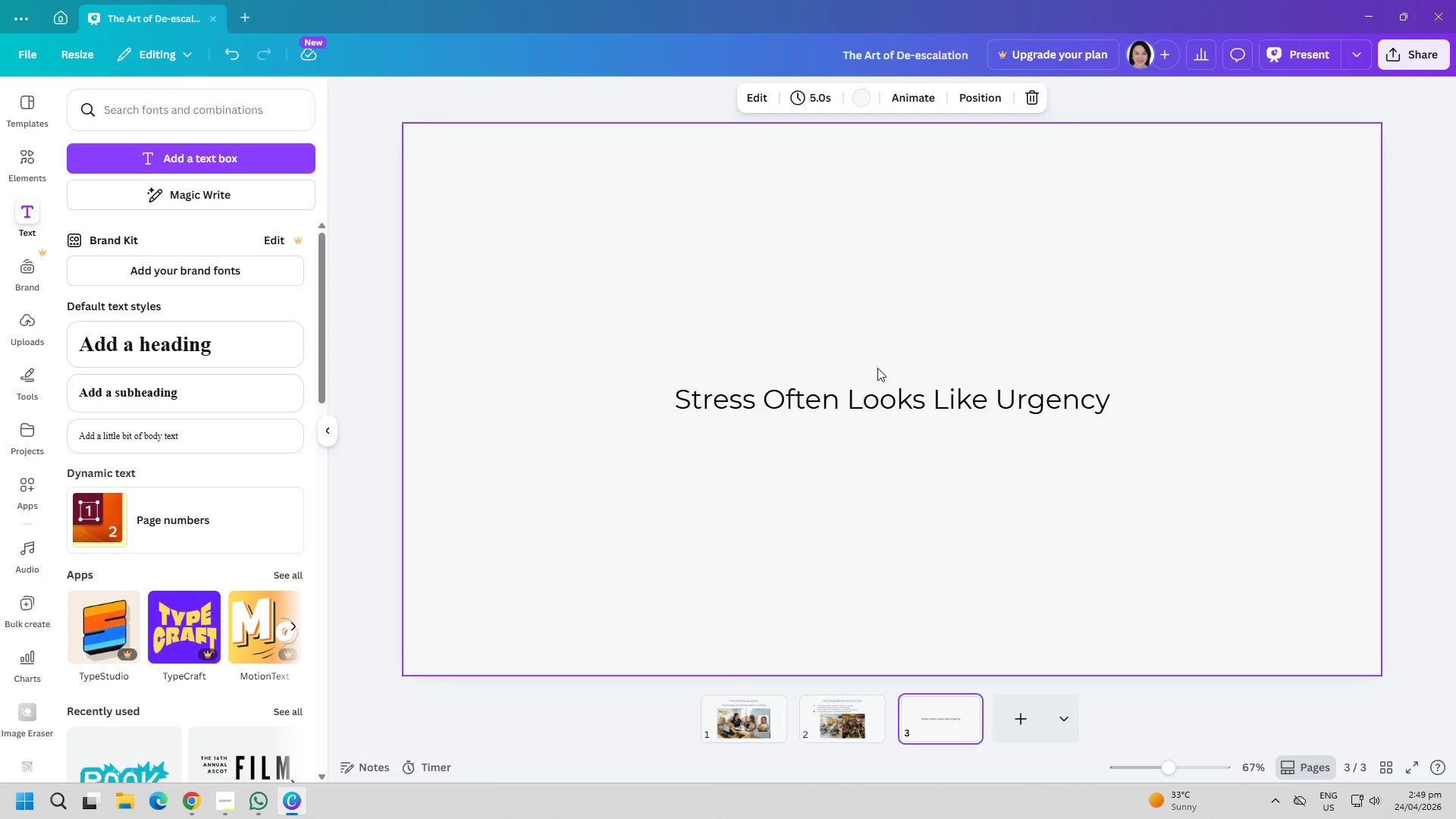 
double_click([874, 385])
 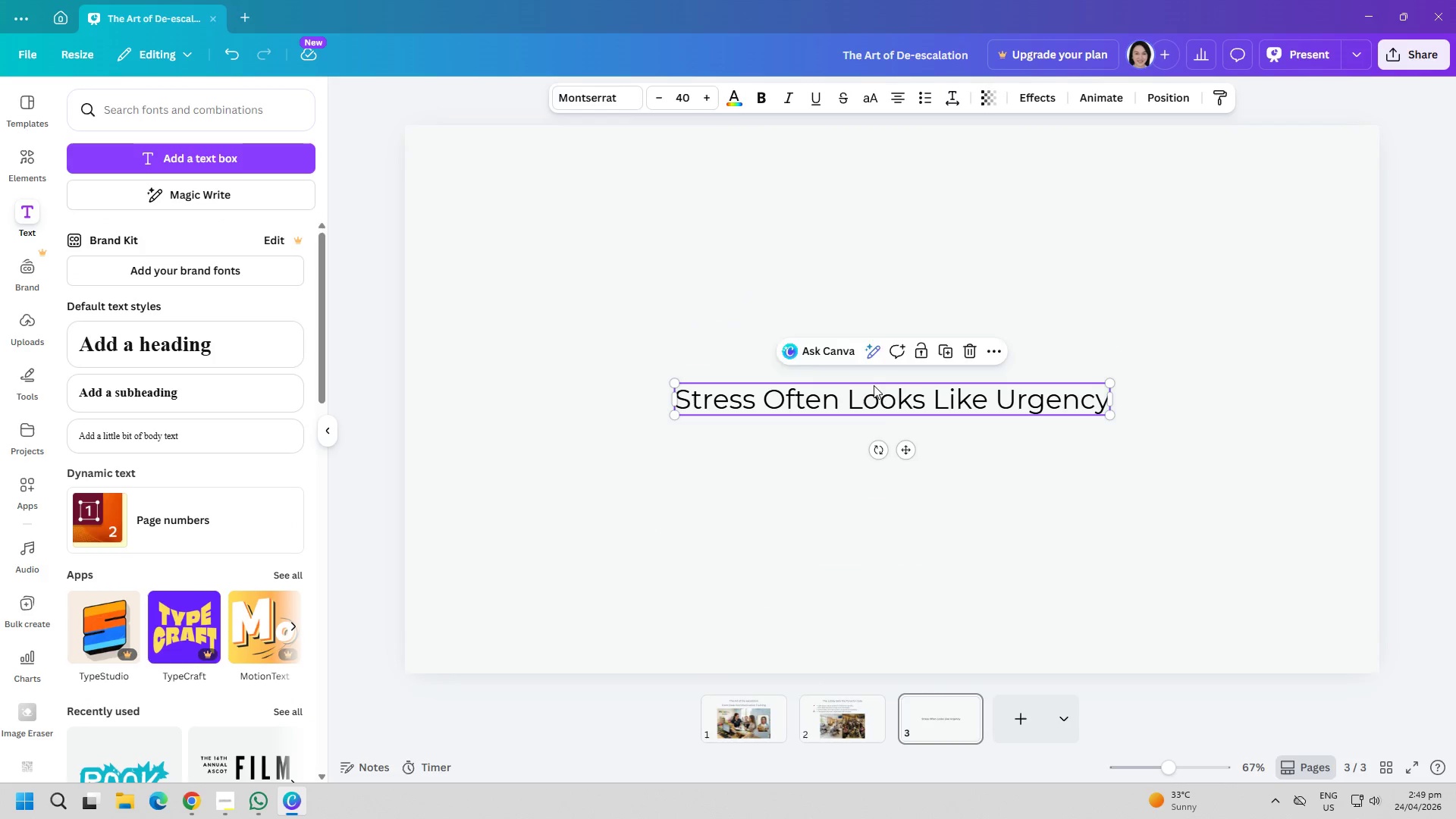 
triple_click([874, 385])
 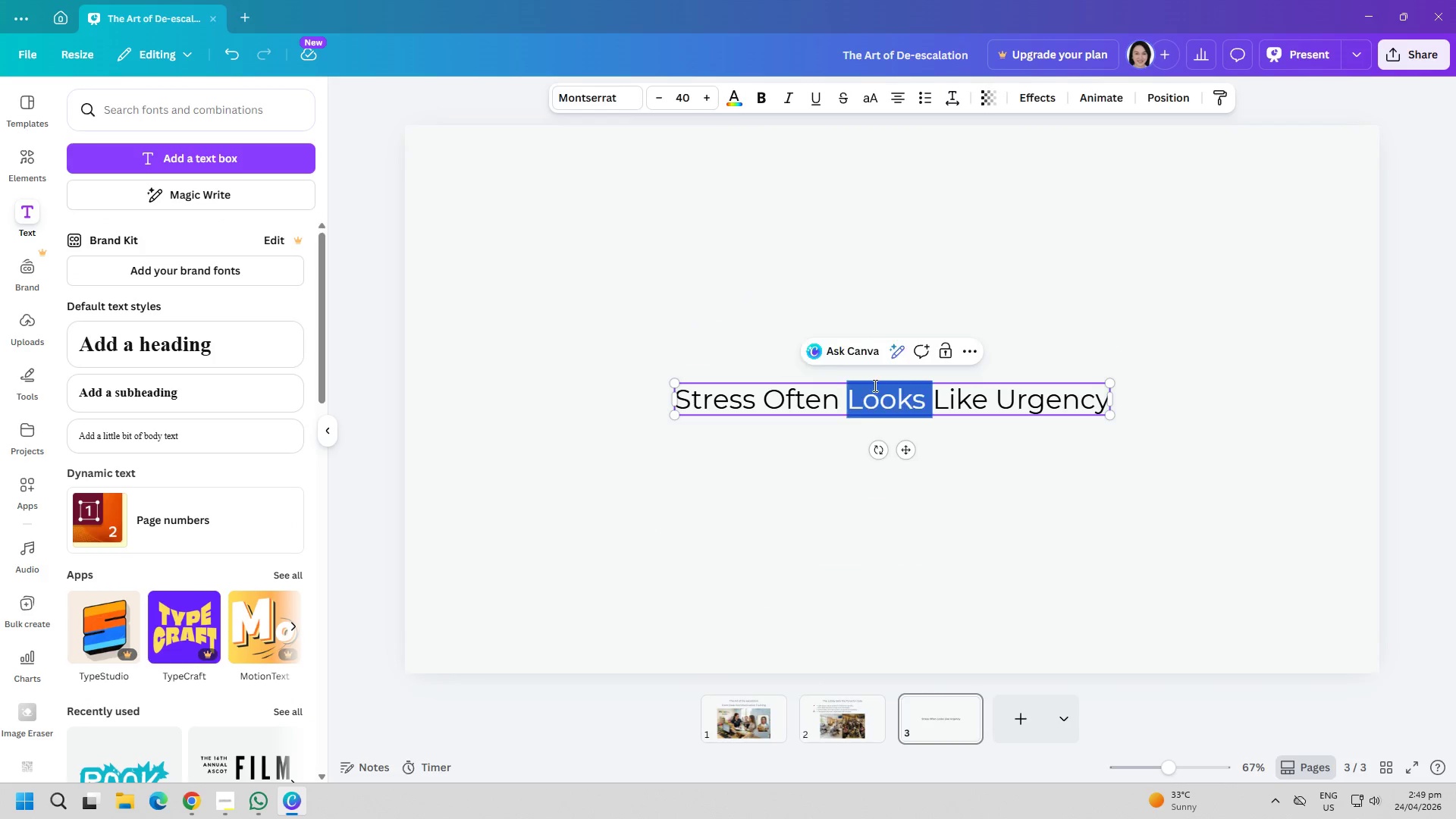 
triple_click([874, 385])
 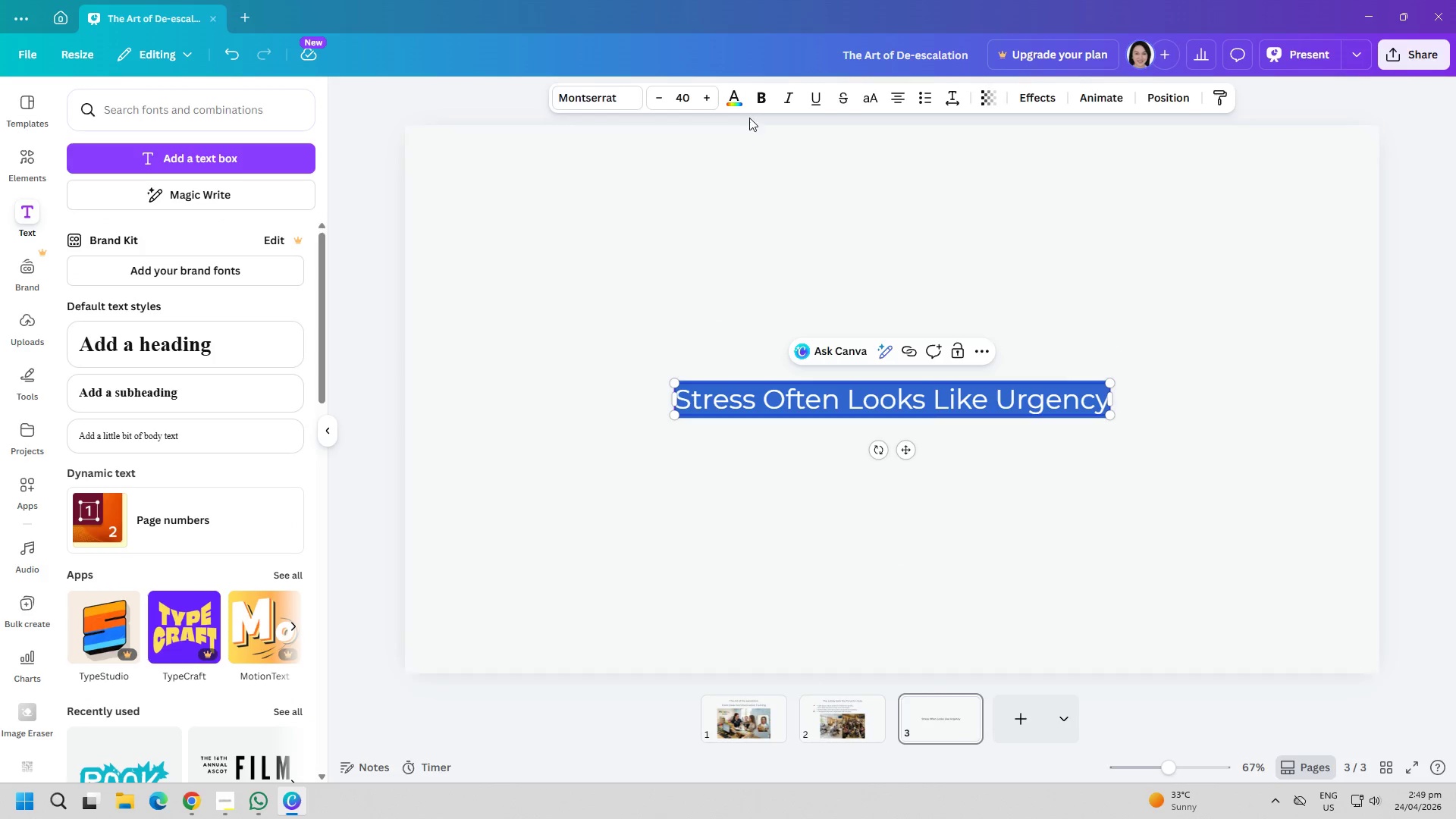 
left_click([737, 99])
 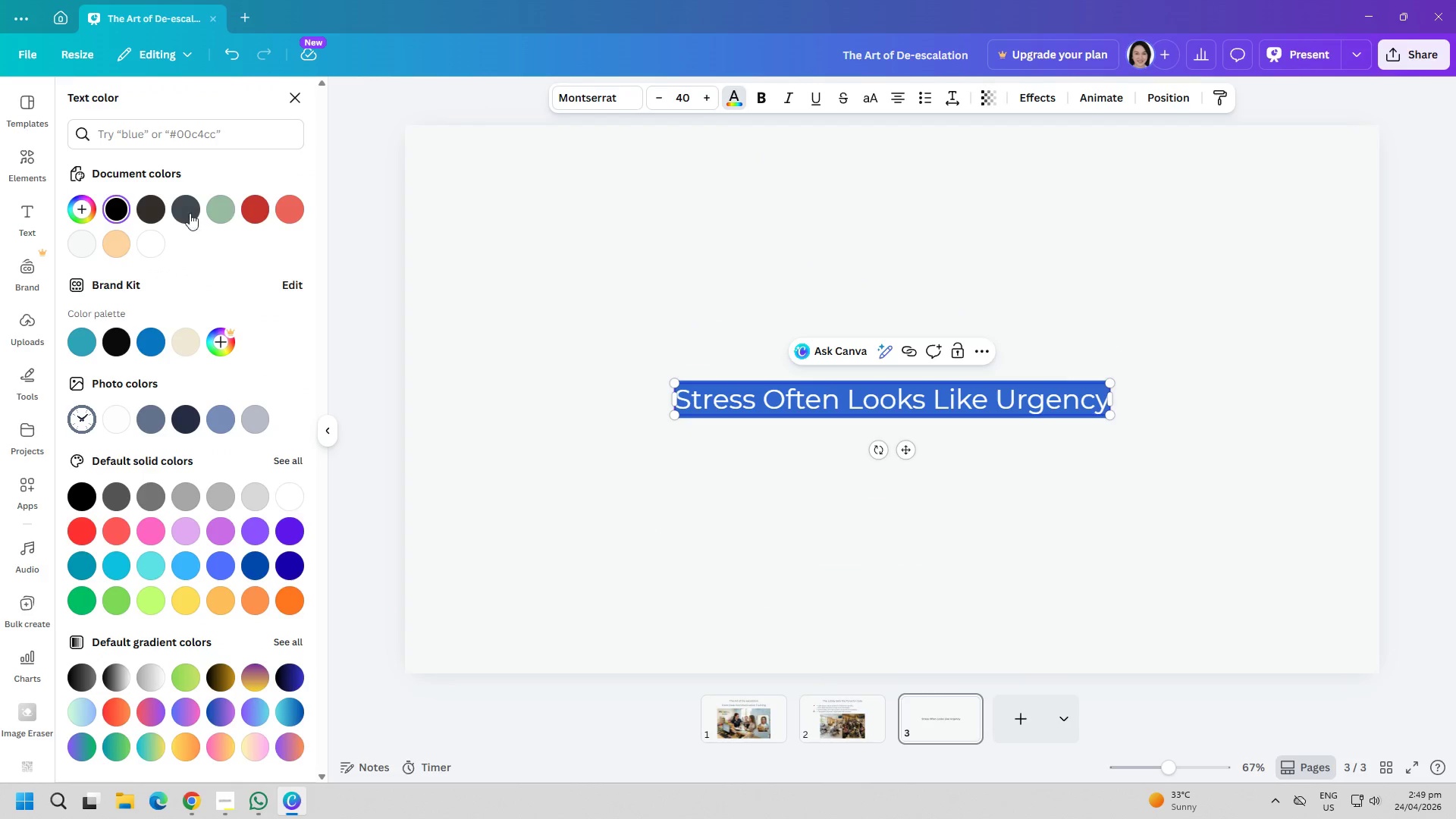 
left_click([183, 216])
 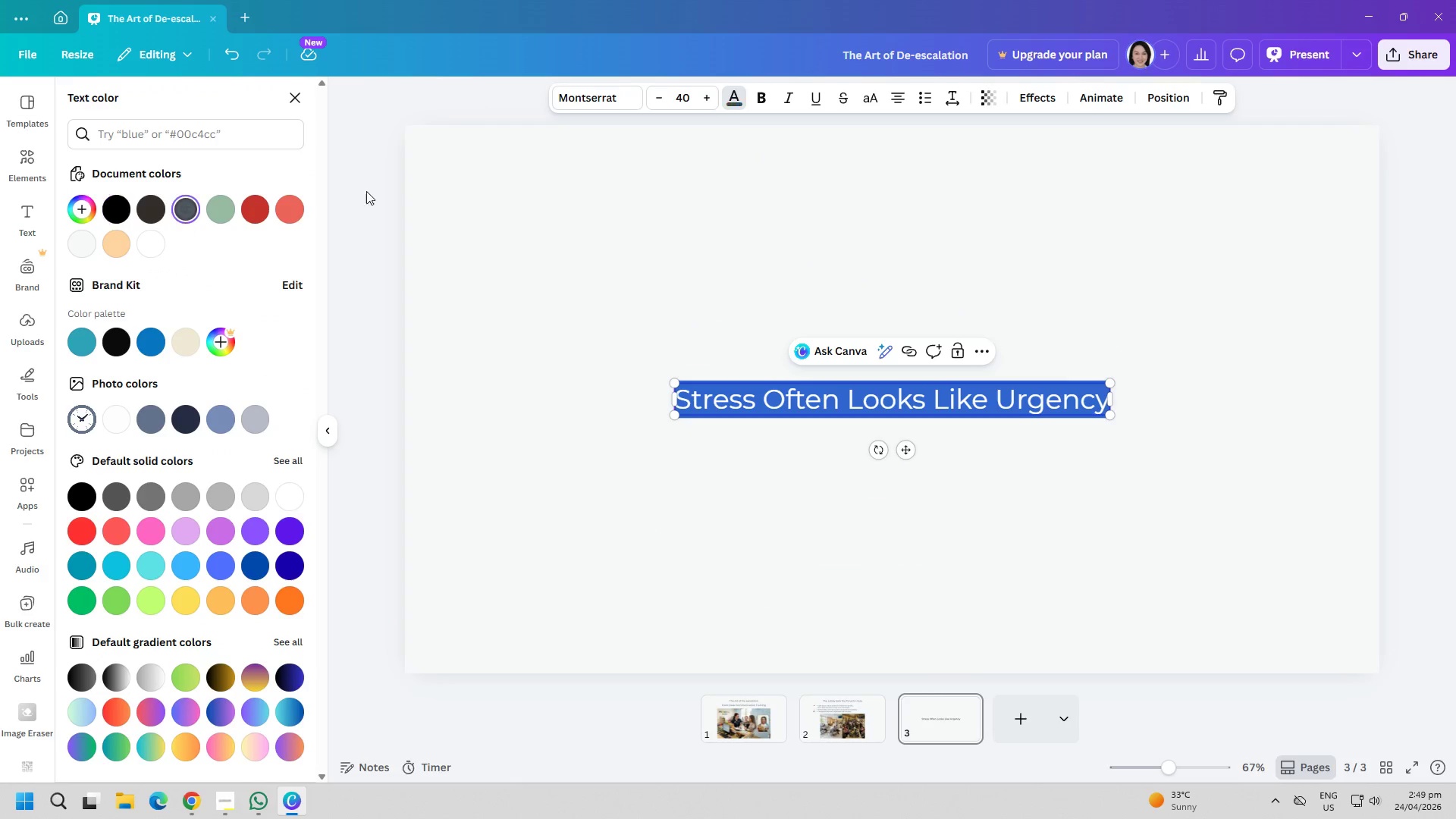 
left_click_drag(start_coordinate=[563, 171], to_coordinate=[578, 168])
 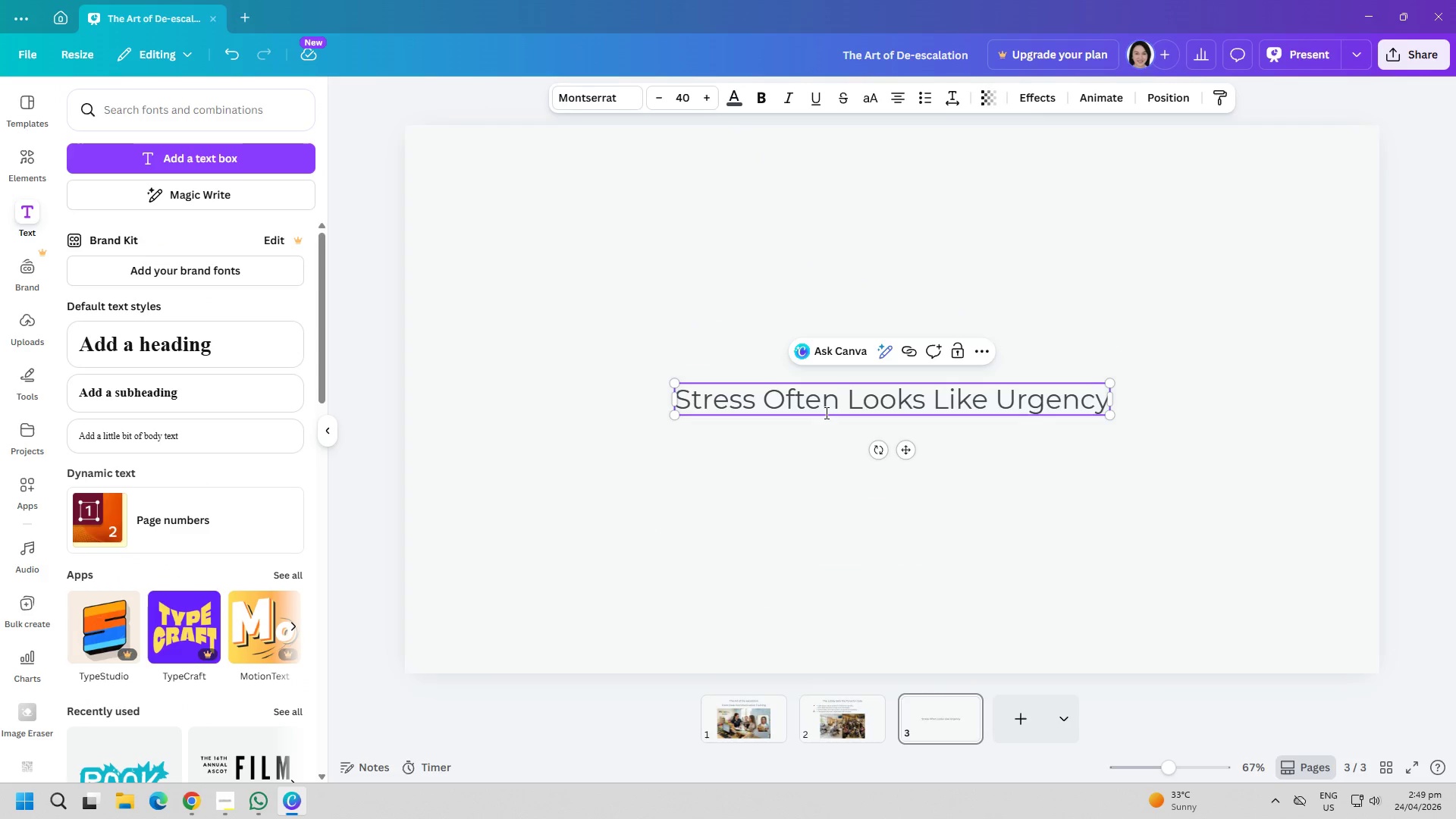 
left_click_drag(start_coordinate=[825, 413], to_coordinate=[814, 234])
 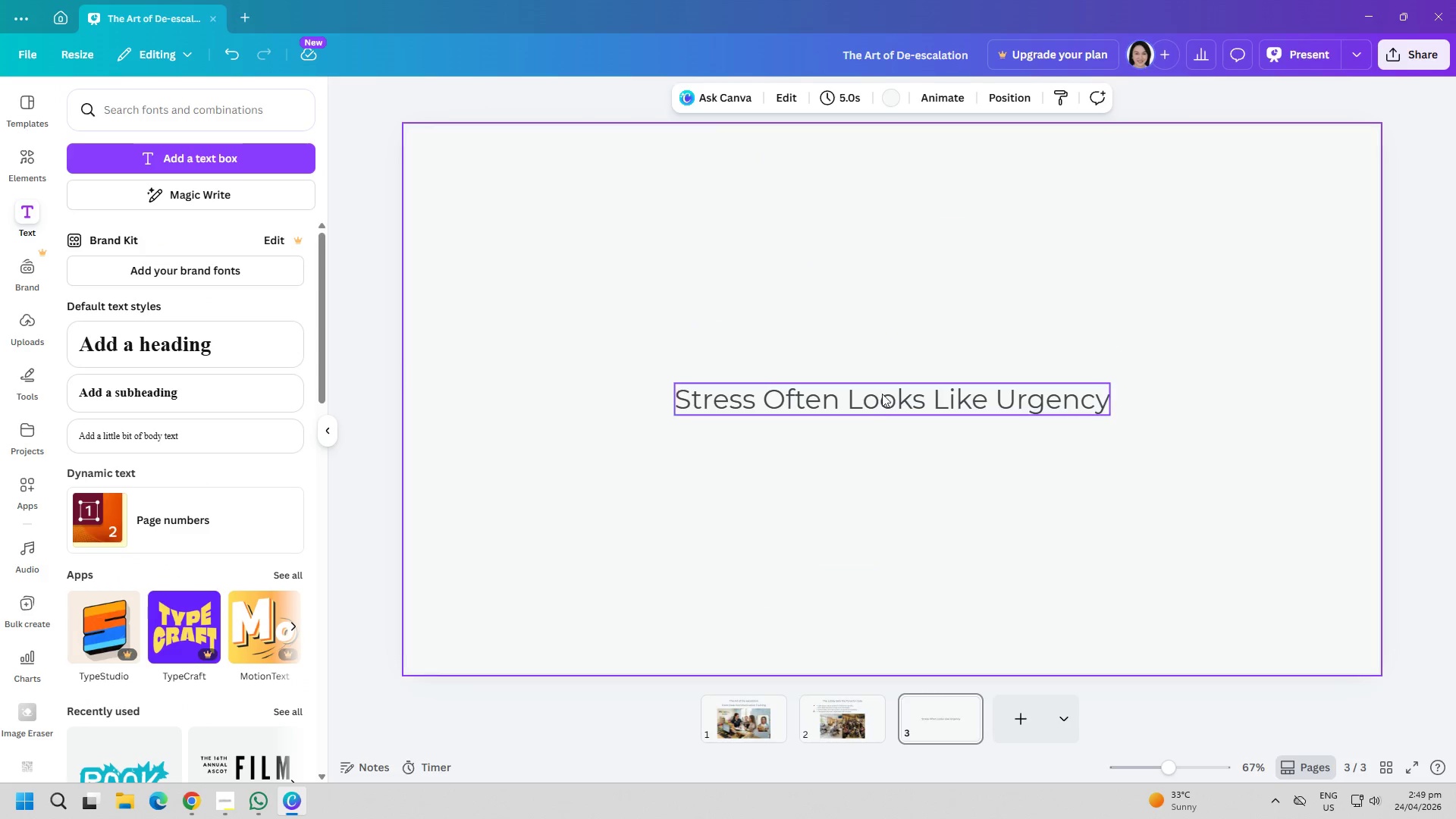 
left_click([883, 402])
 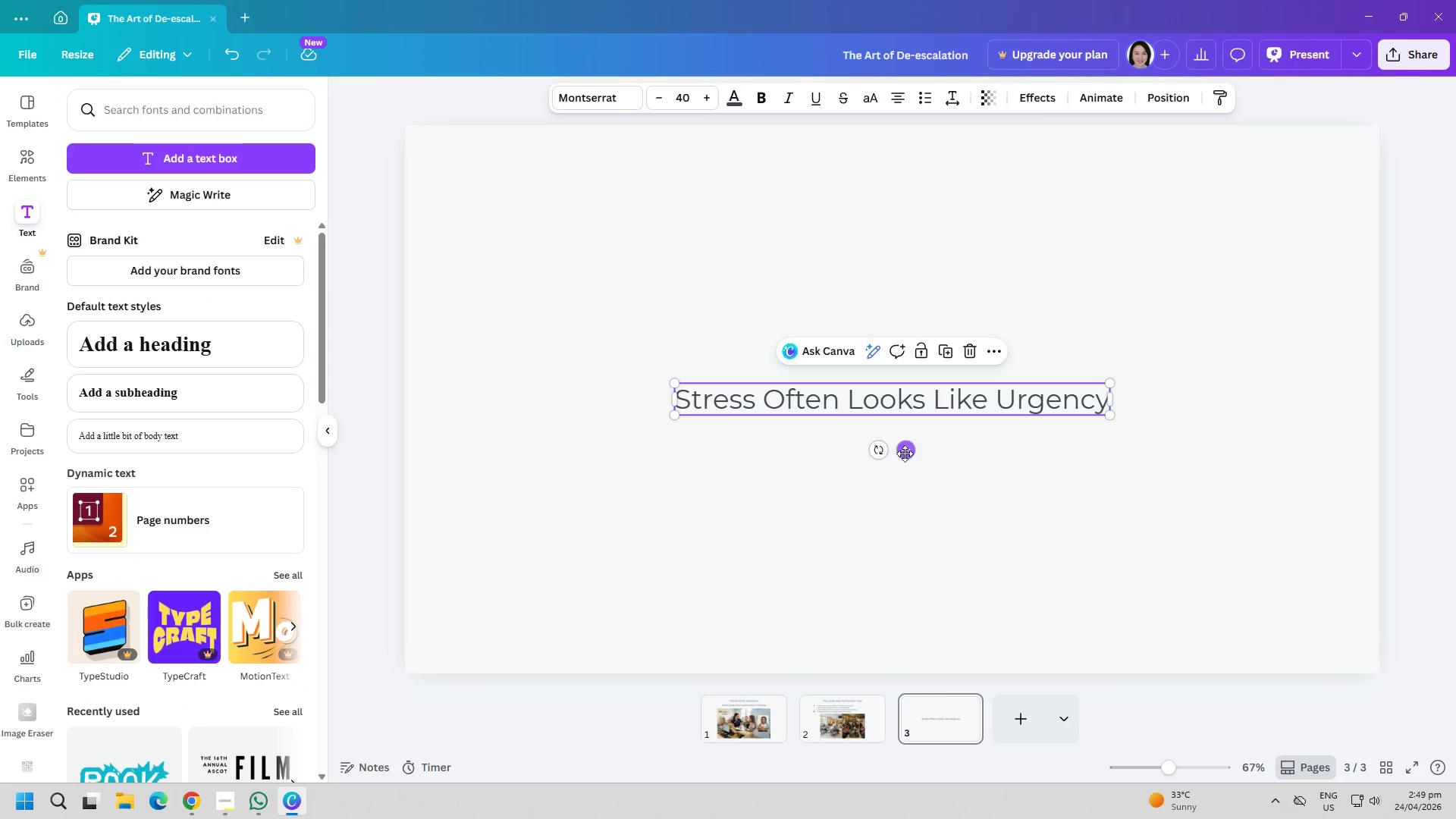 
left_click_drag(start_coordinate=[905, 455], to_coordinate=[905, 254])
 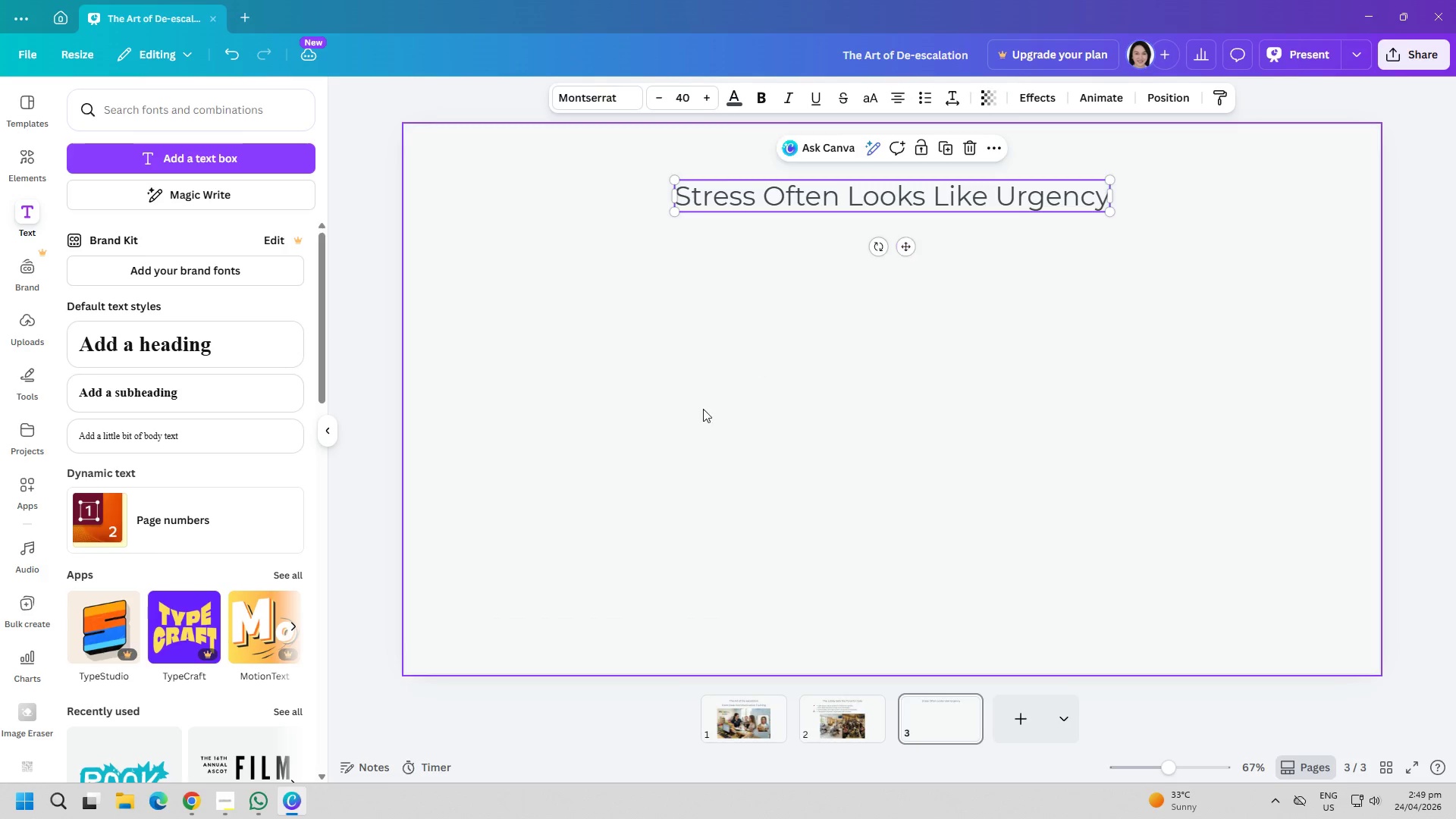 
left_click([703, 409])
 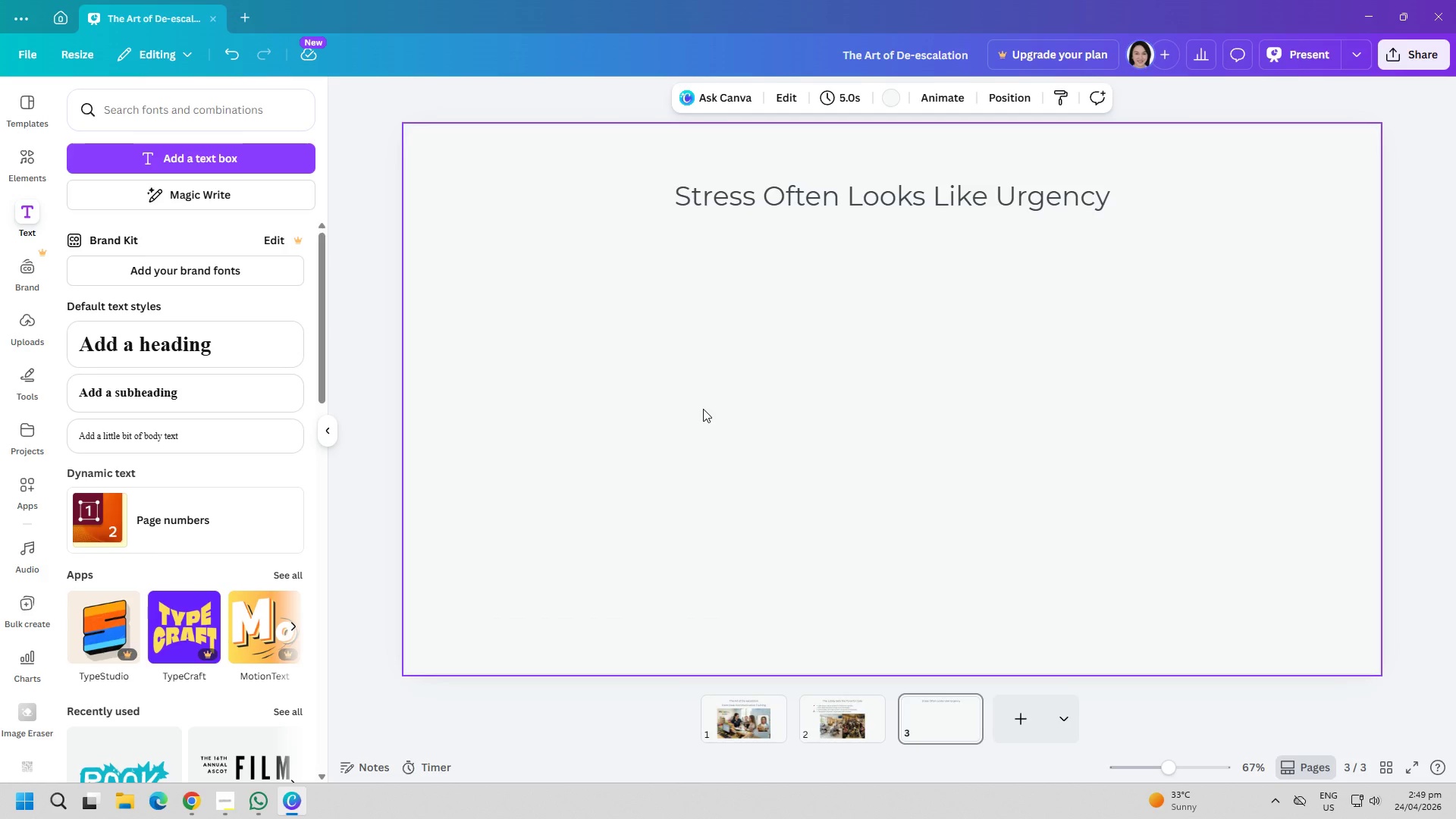 
wait(14.59)
 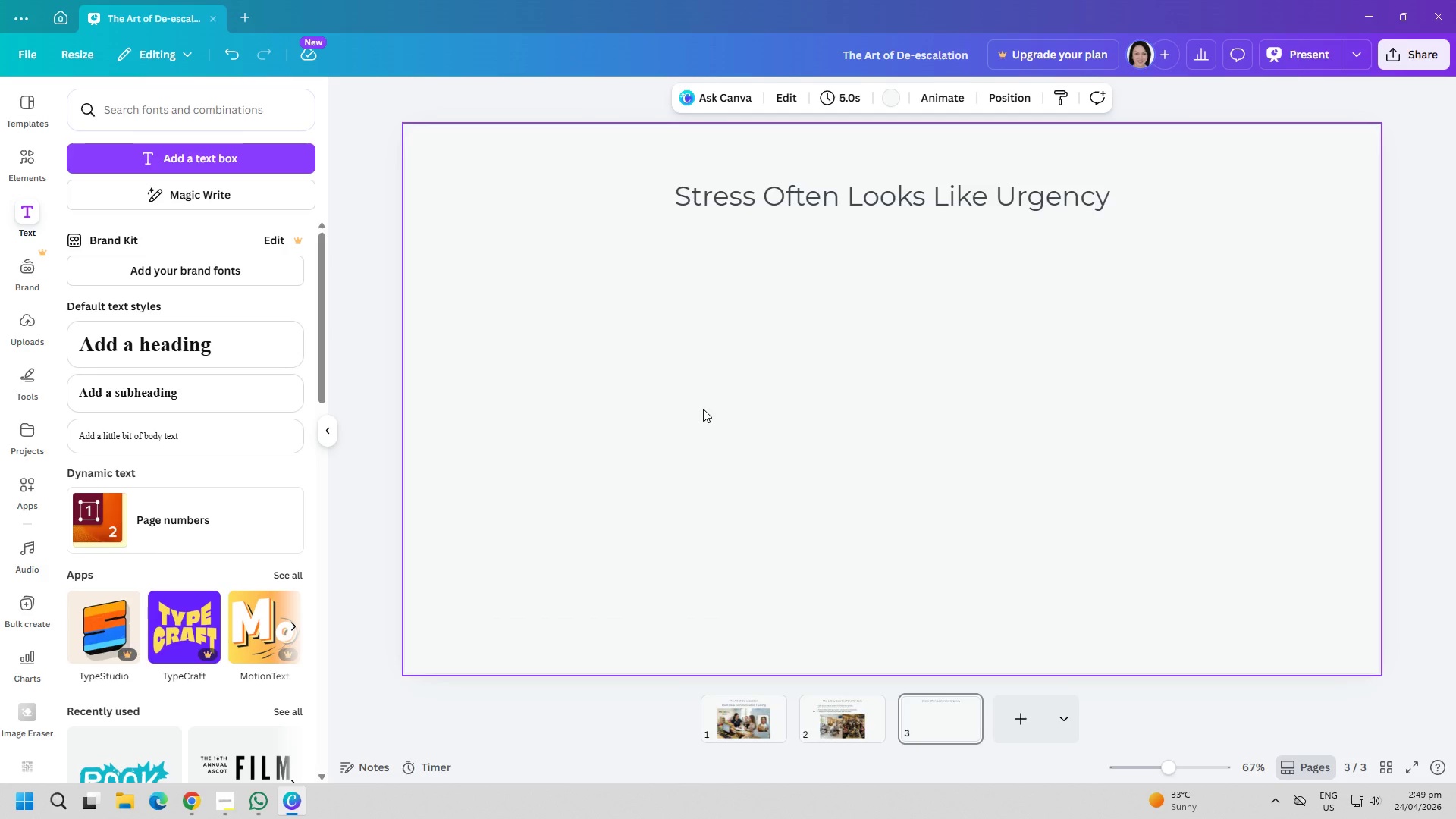 
double_click([209, 152])
 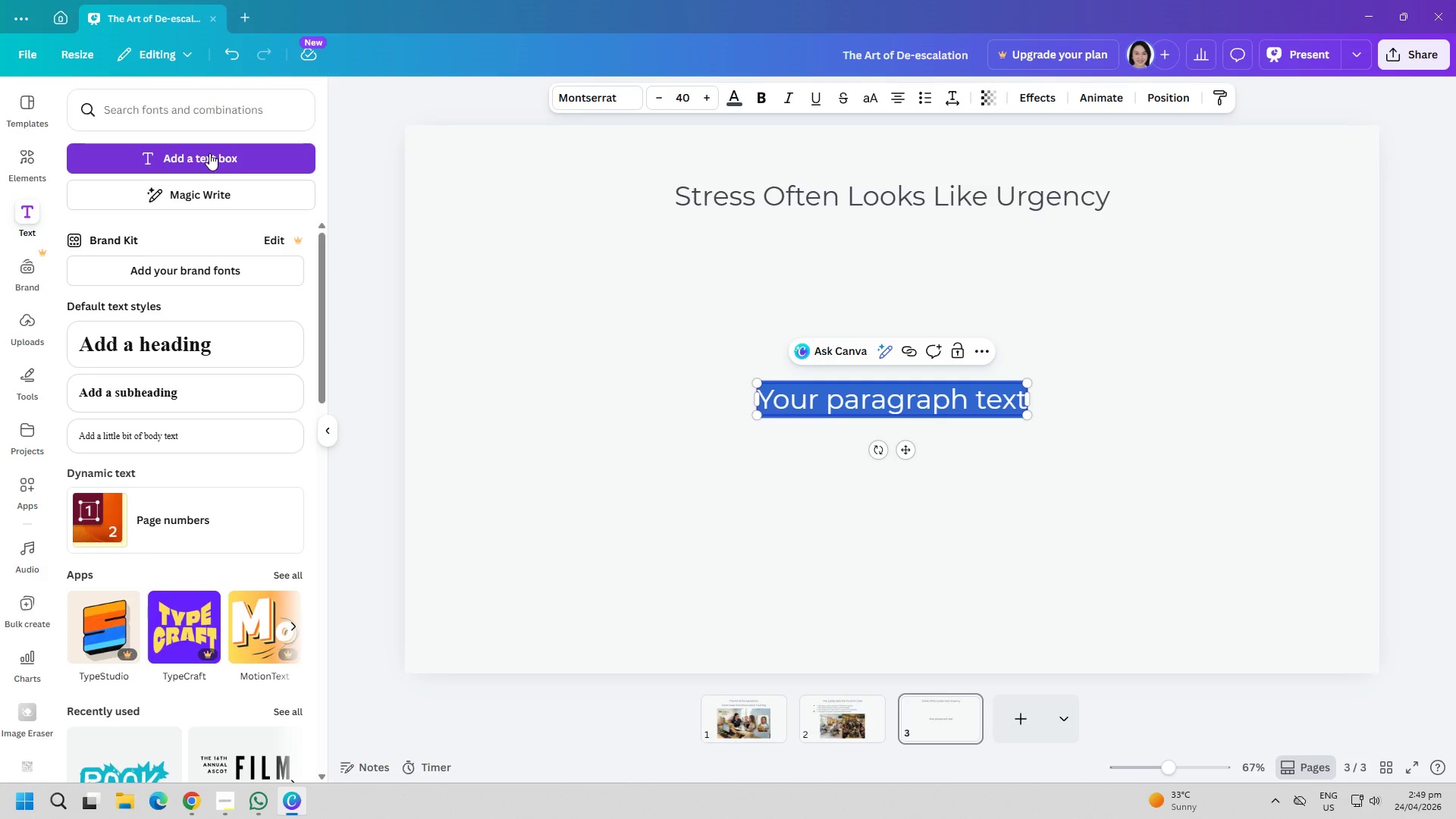 
type(Raised voice or clipped tone)
 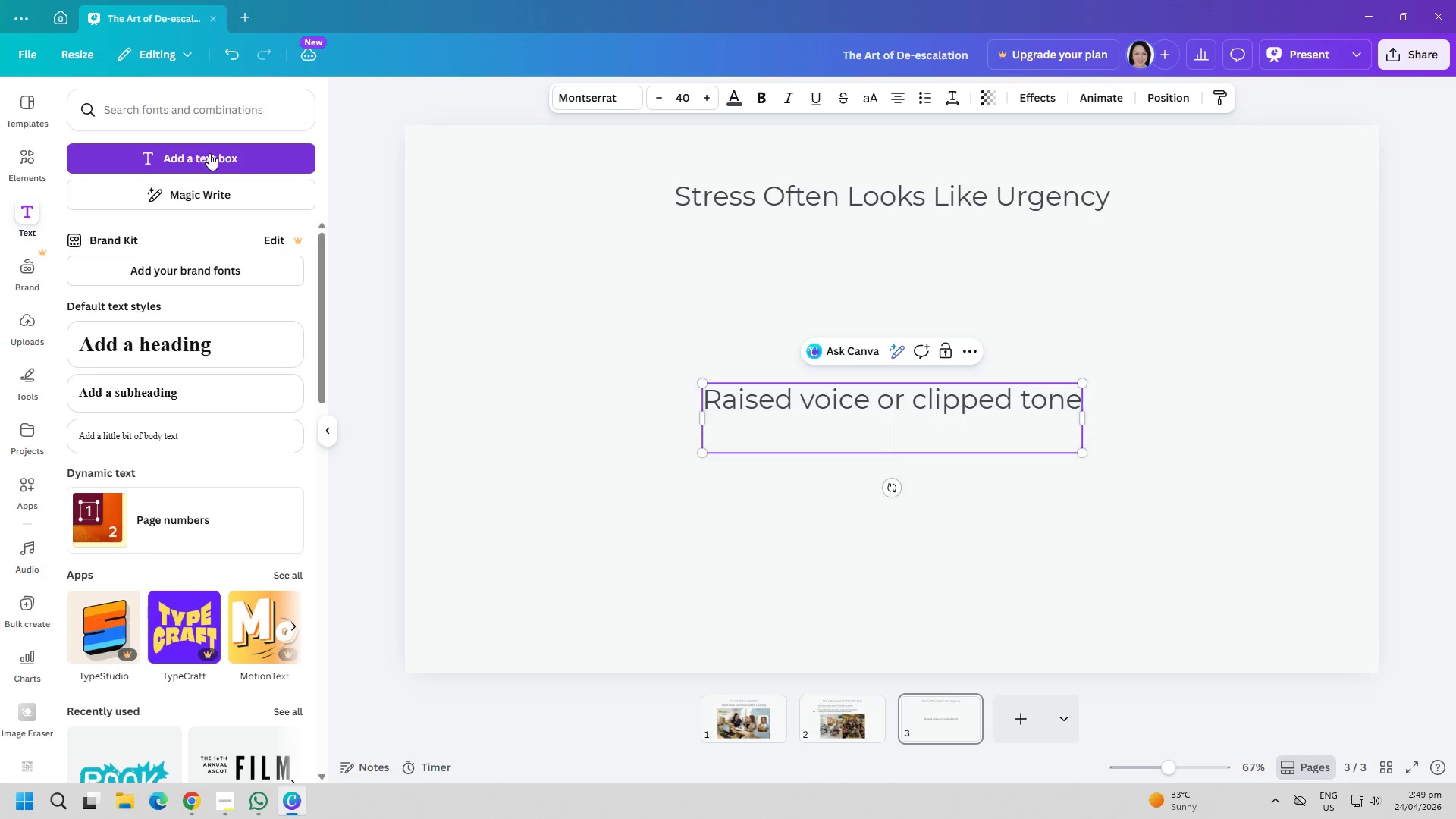 
key(Enter)
 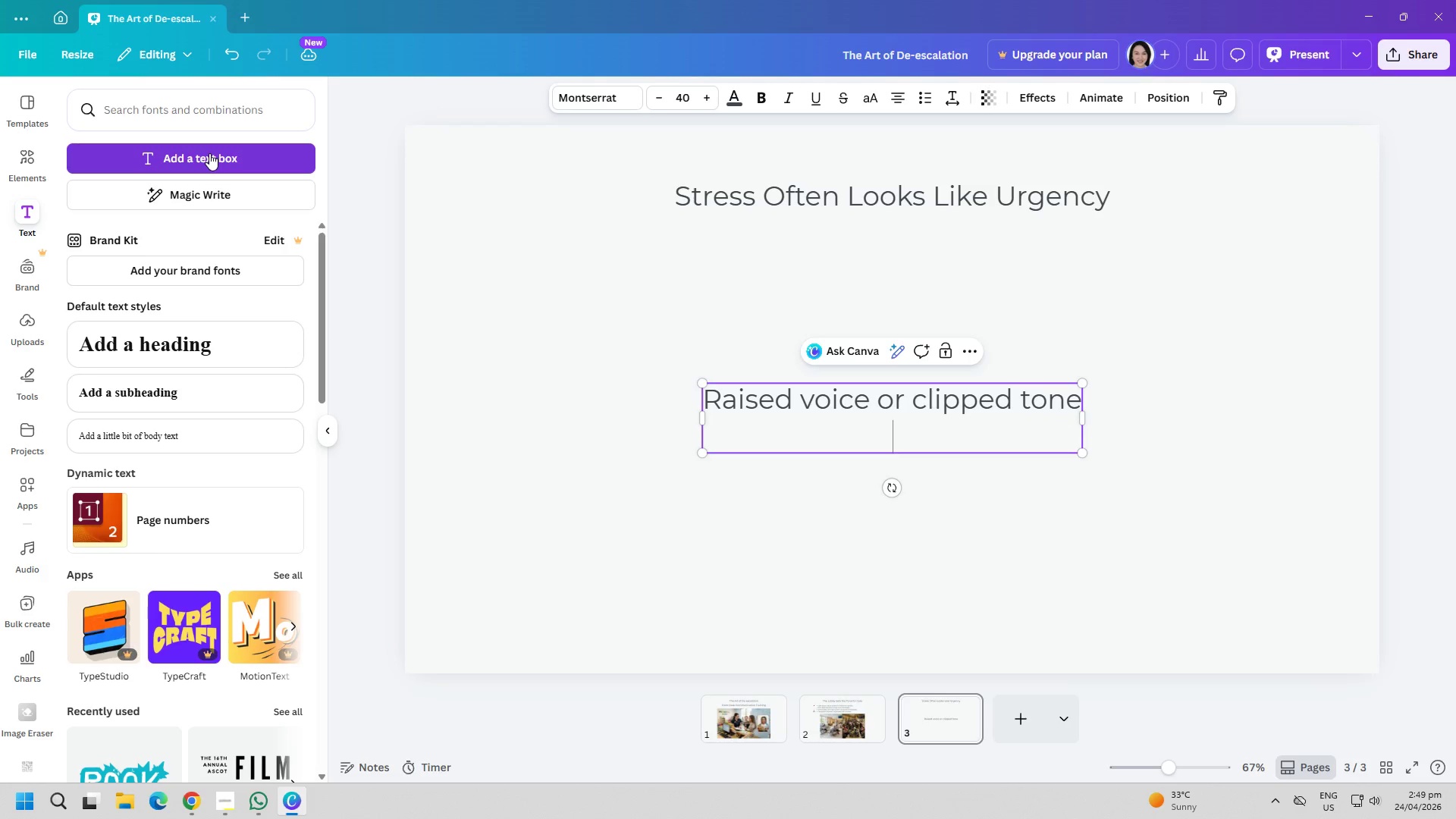 
type(Rp)
key(Backspace)
type(epeated questions)
 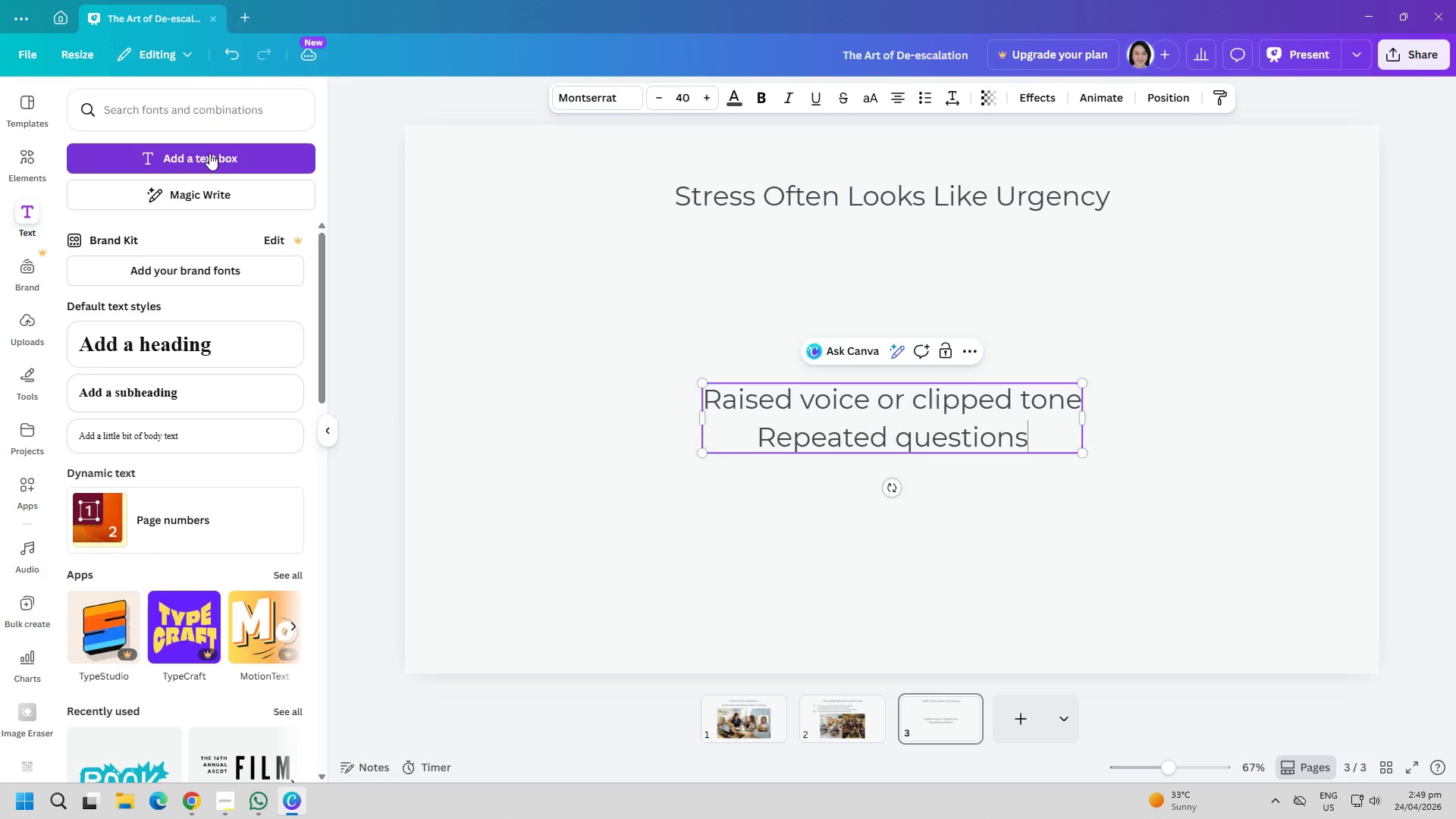 
key(Enter)
 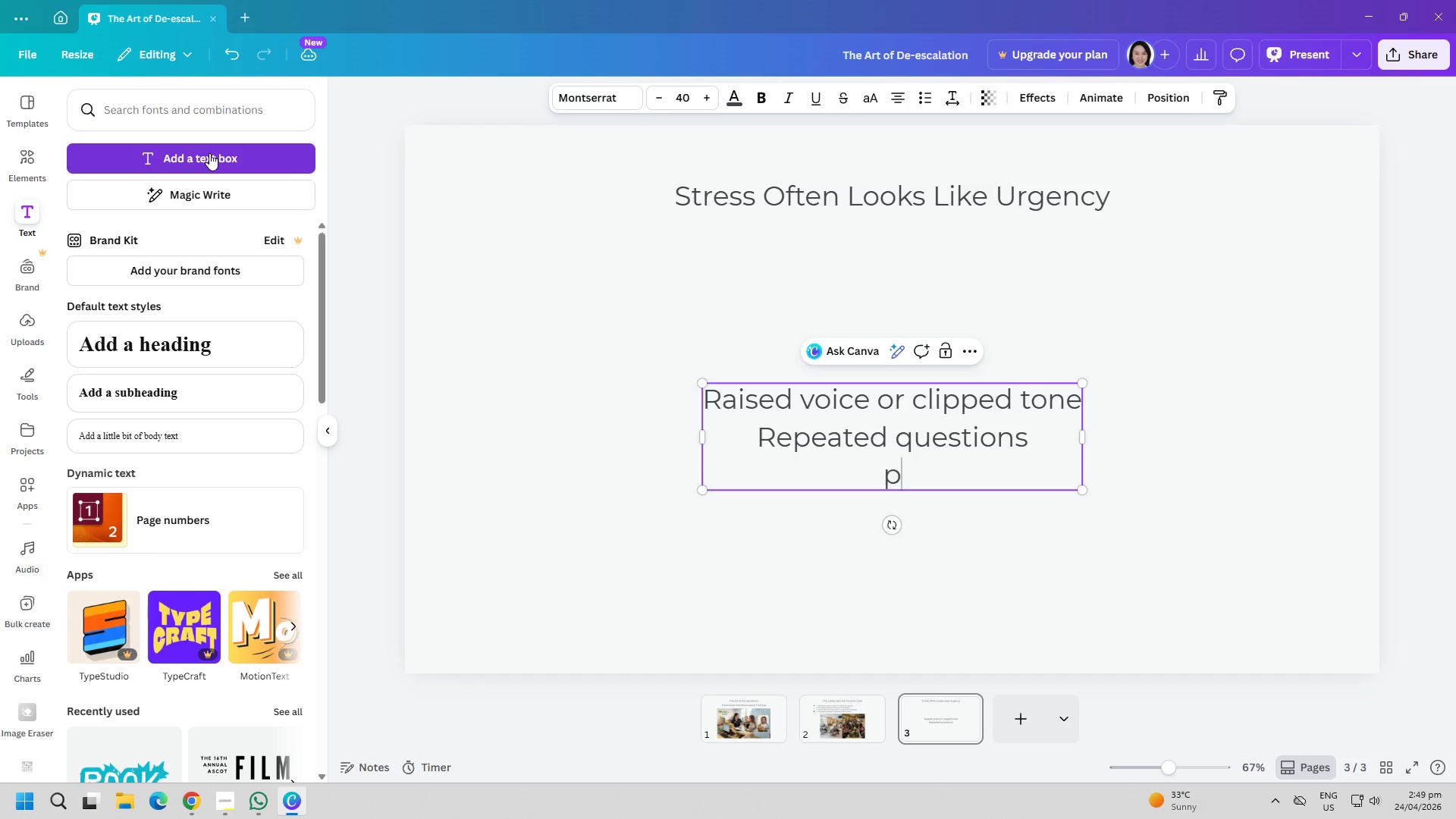 
type(p)
key(Backspace)
type(Pacing / heavy sighing)
 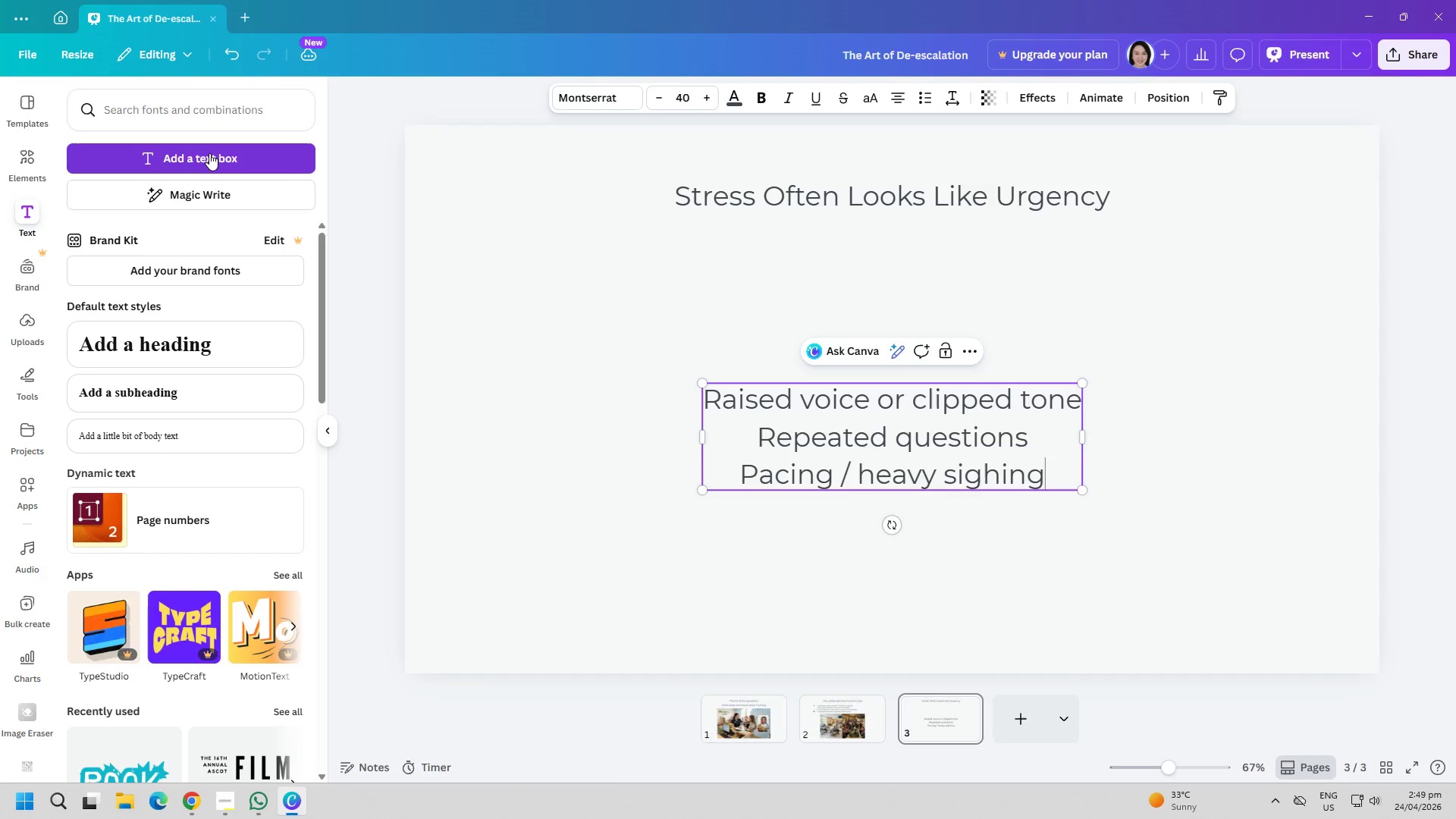 
key(Enter)
 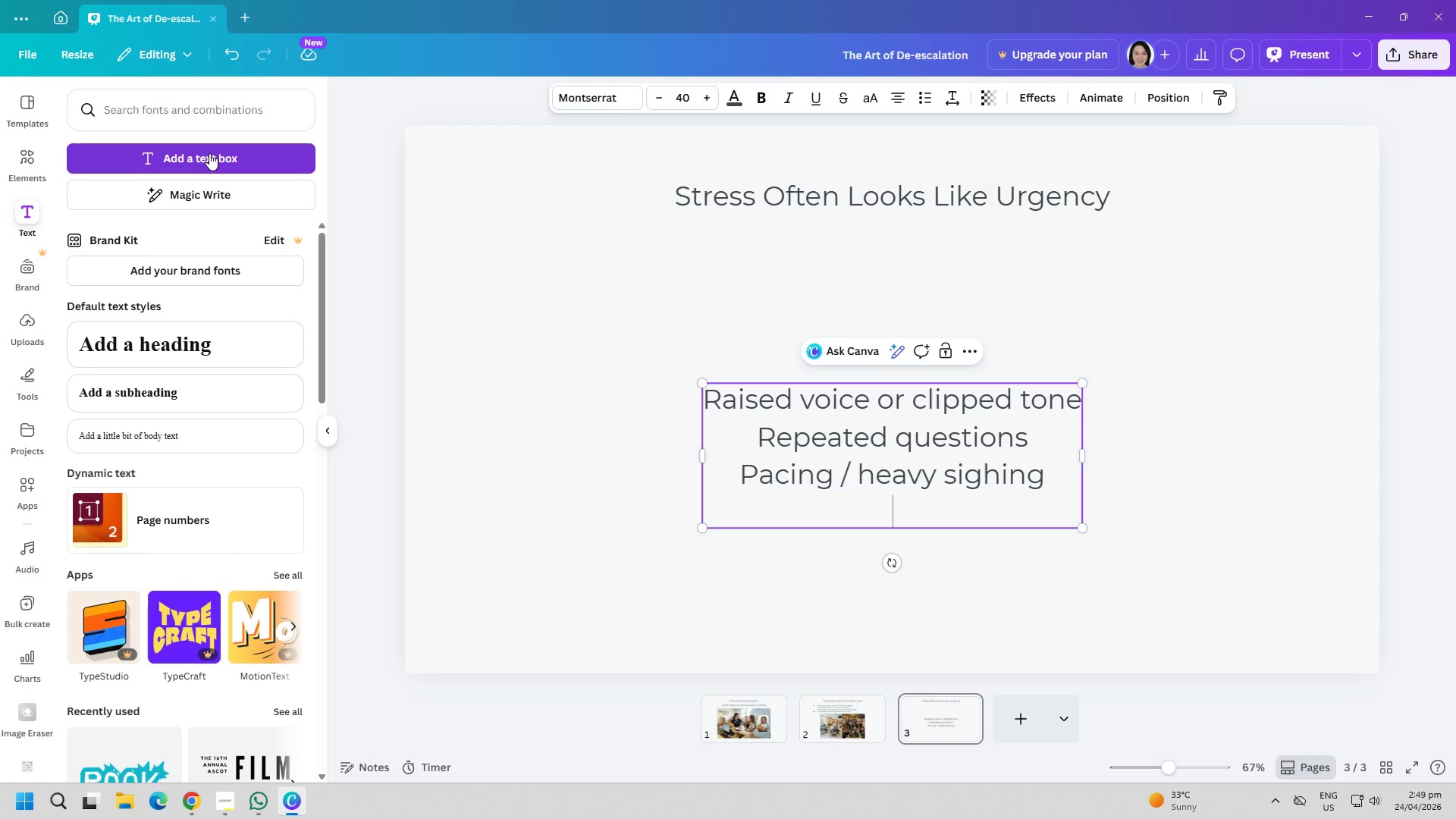 
type(Protective body language near child)
 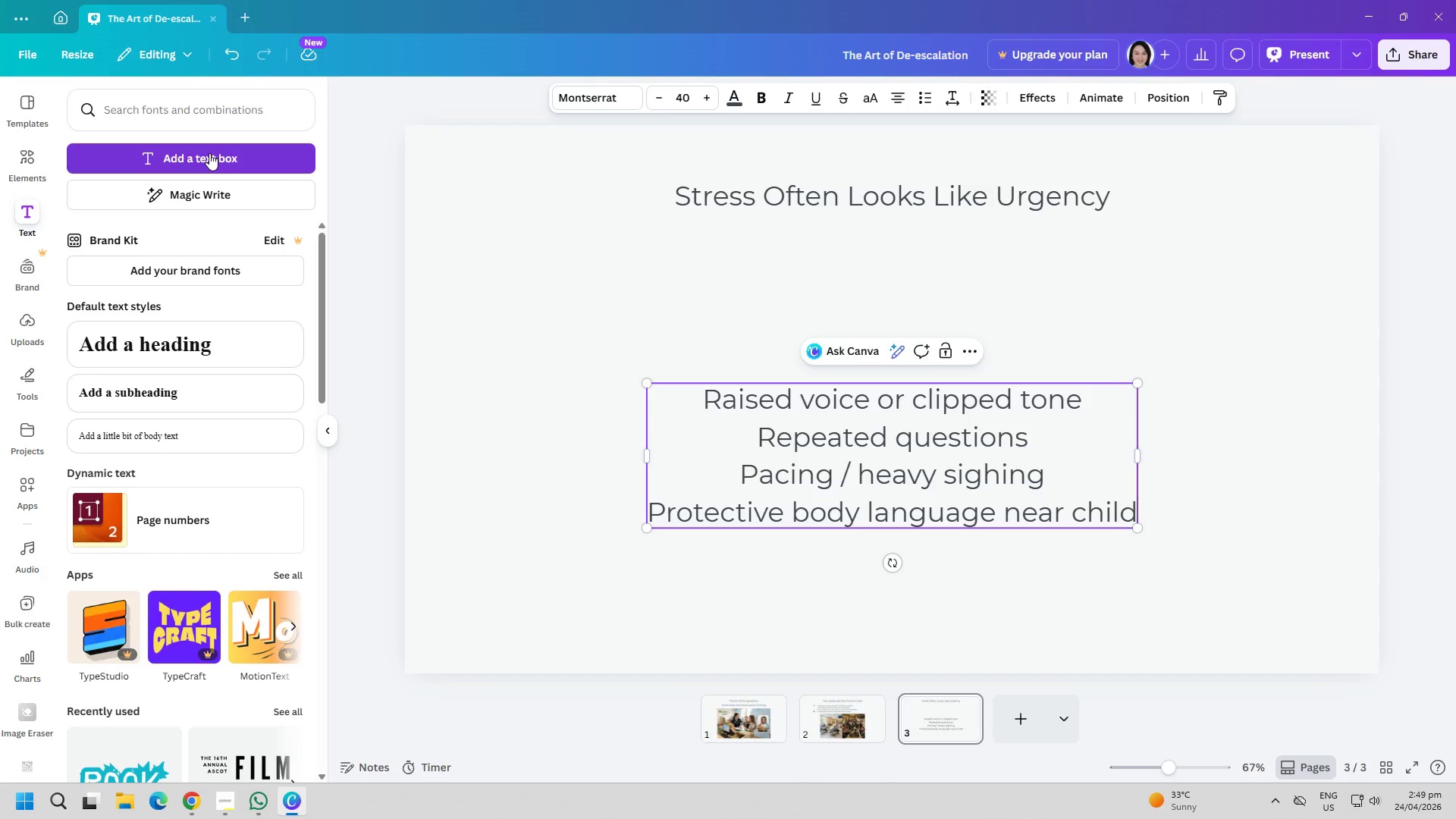 
key(Enter)
 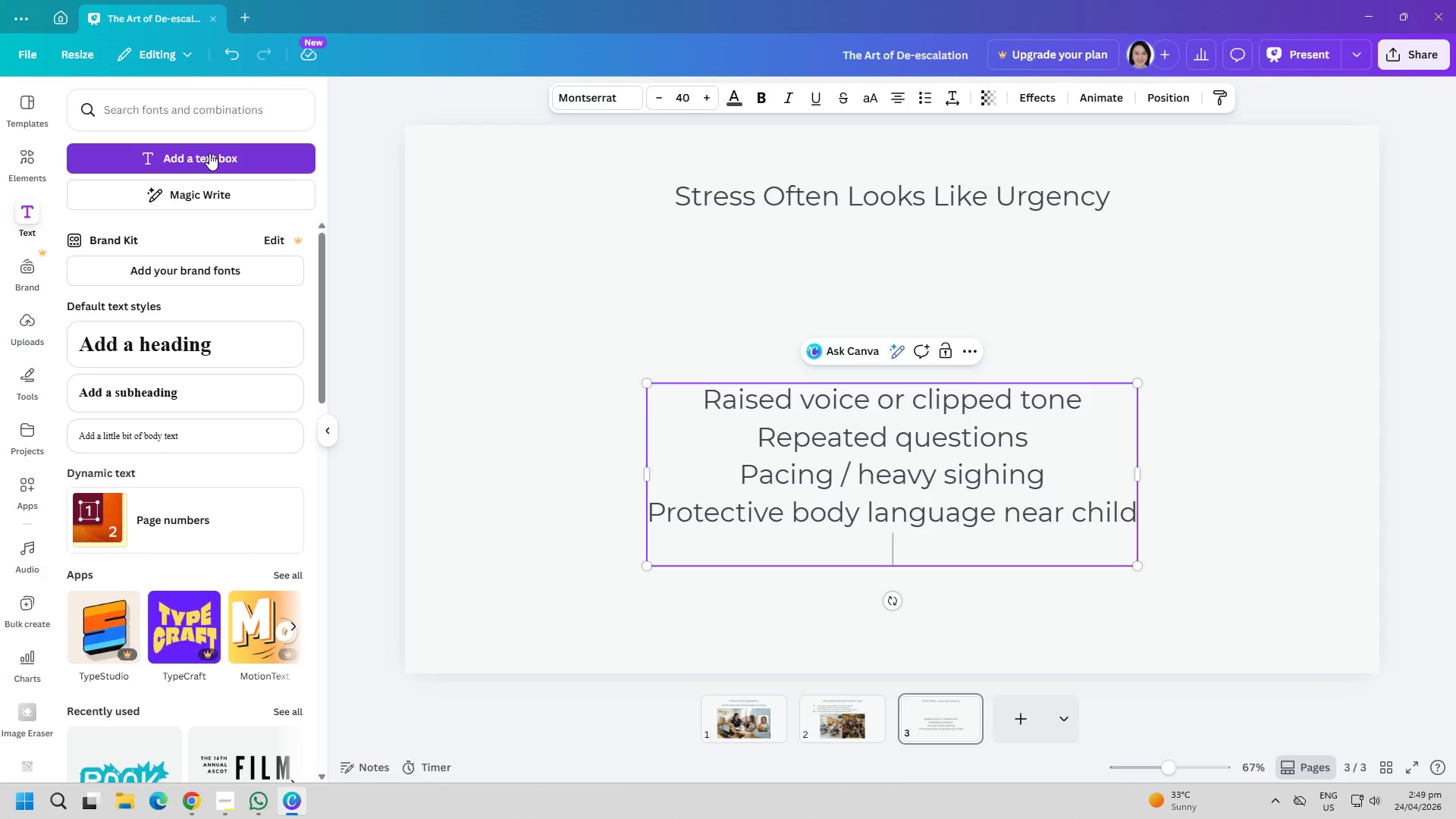 
type(Visible frustration with paperwork)
 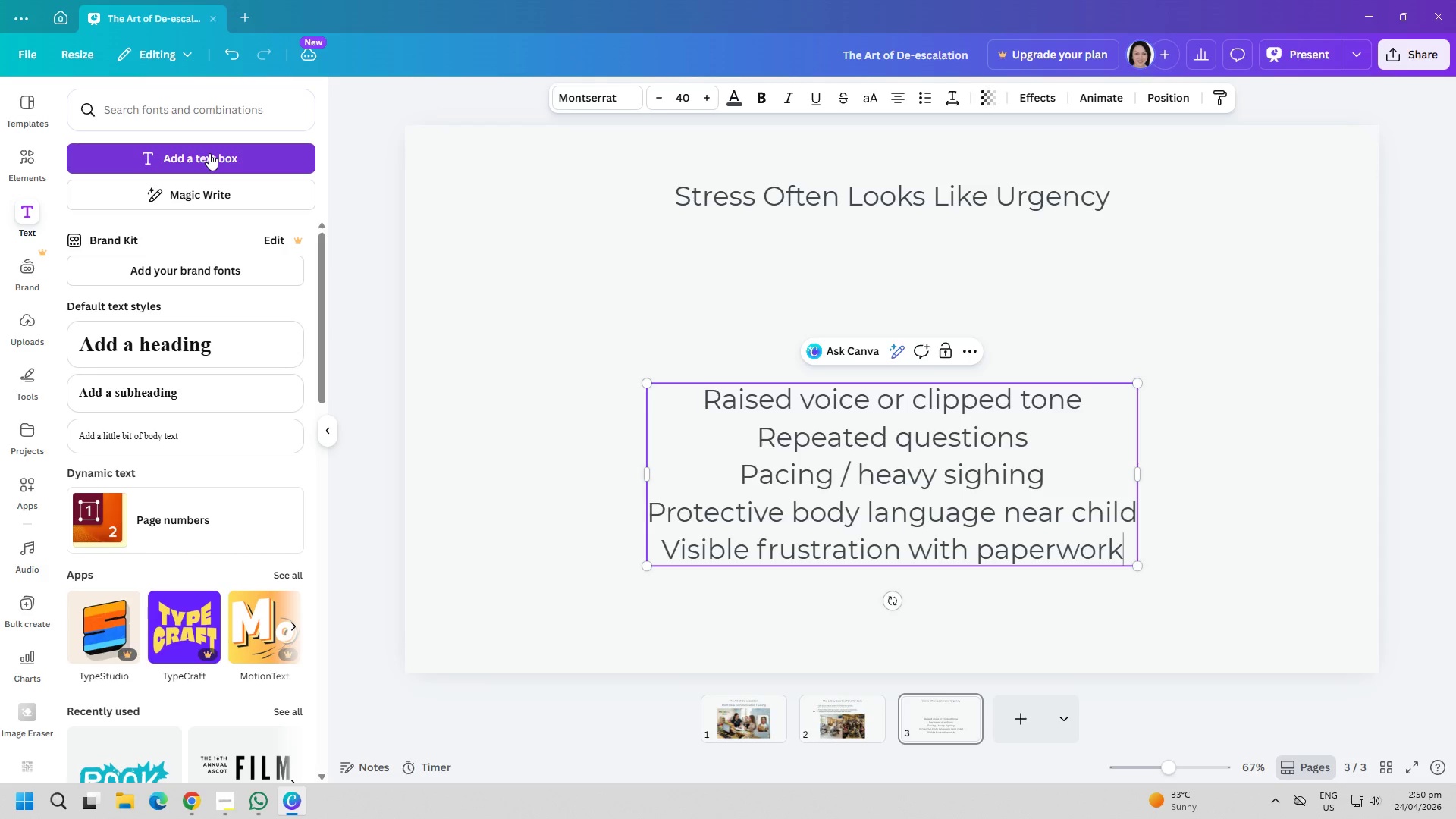 
key(Control+ControlLeft)
 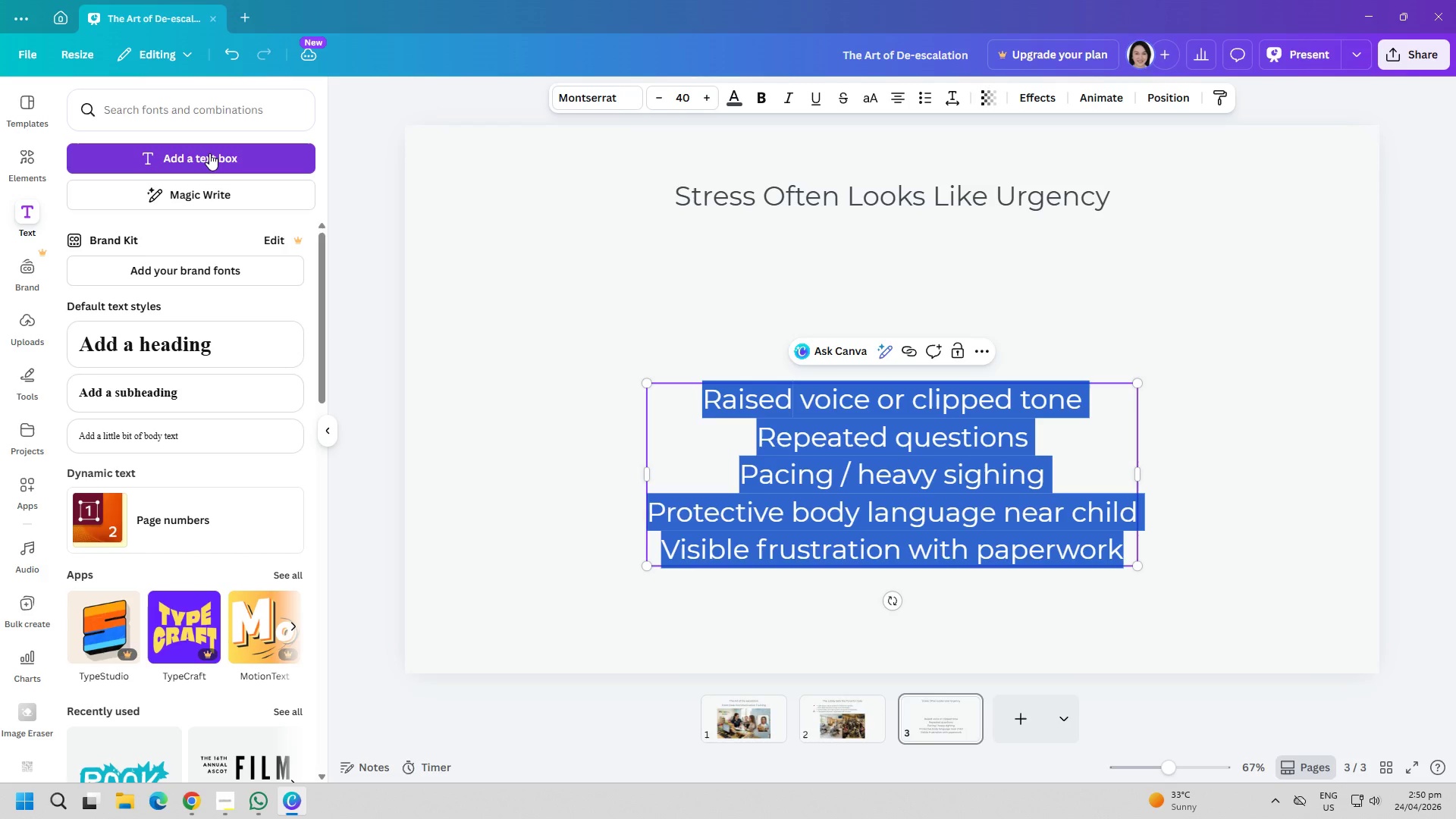 
key(Control+A)
 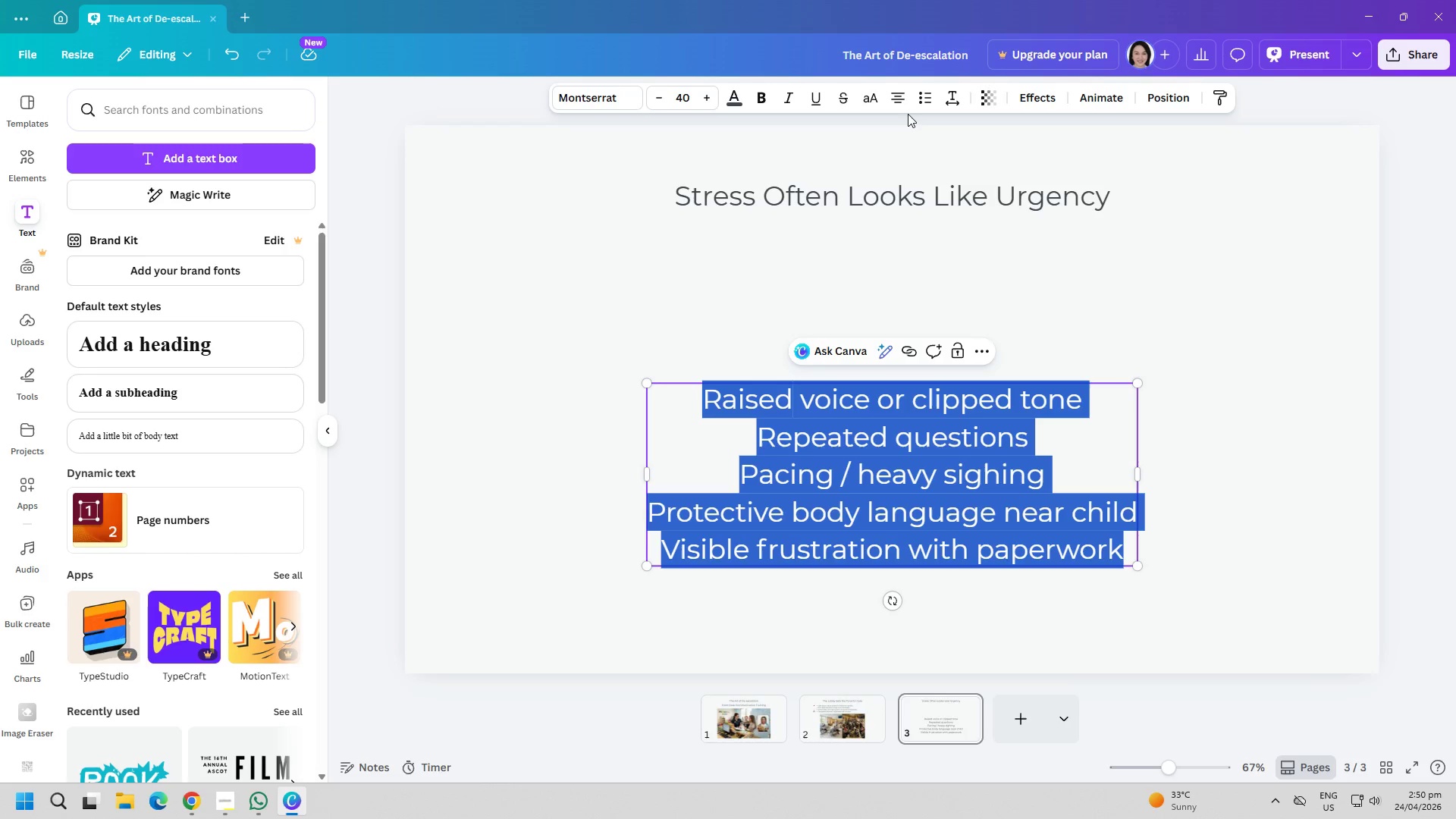 
left_click([900, 107])
 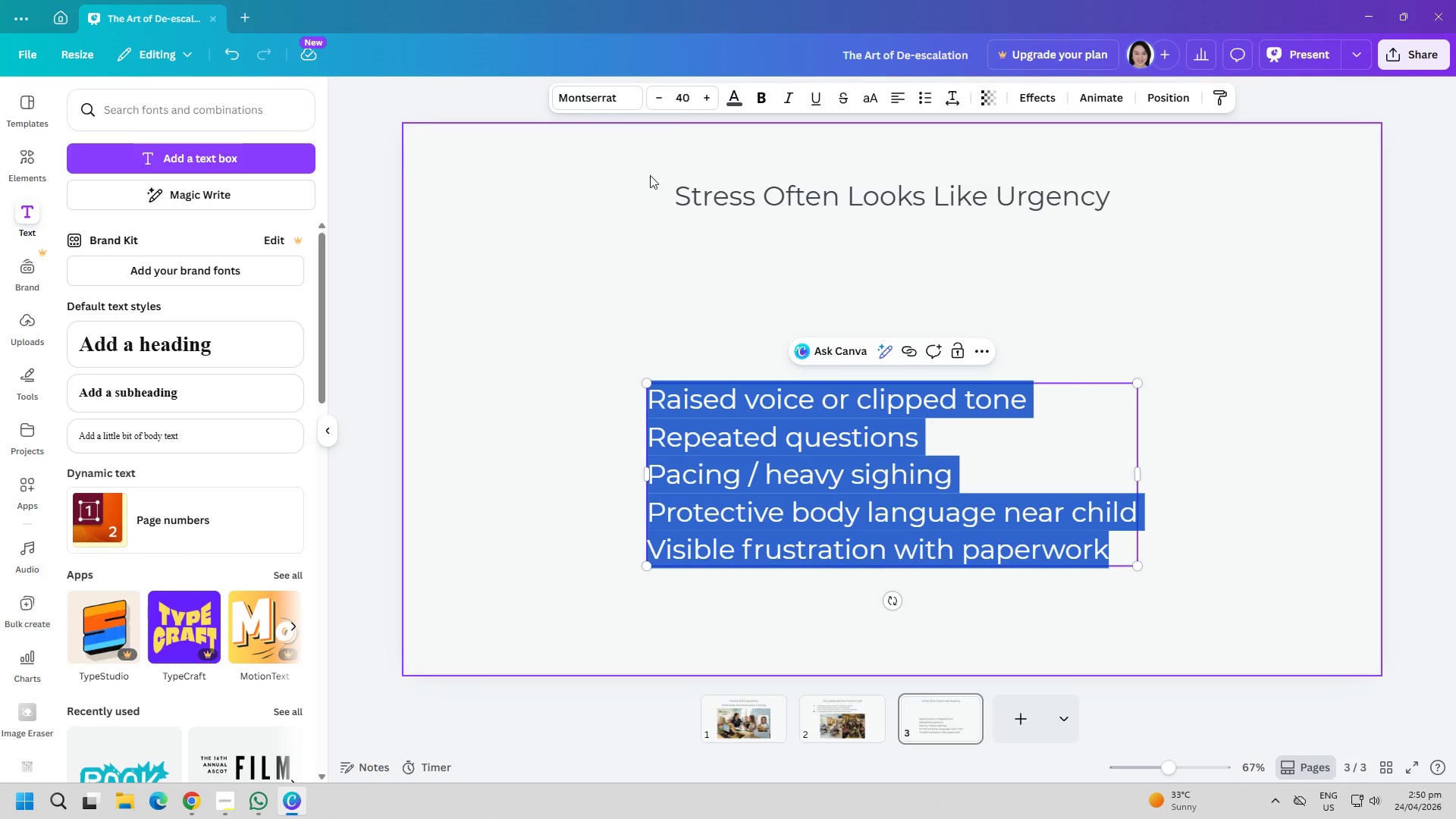 
left_click([621, 99])
 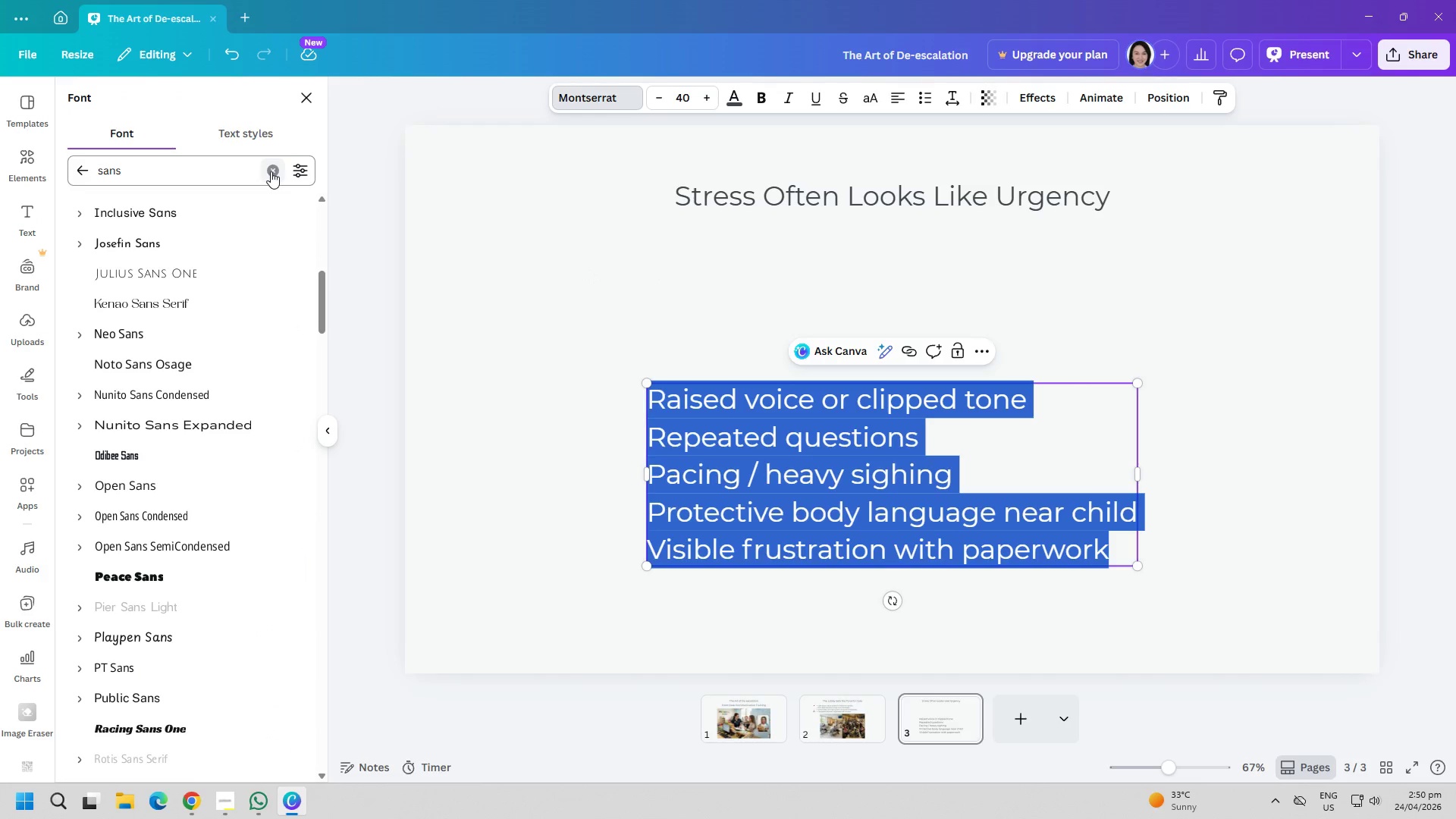 
left_click([275, 171])
 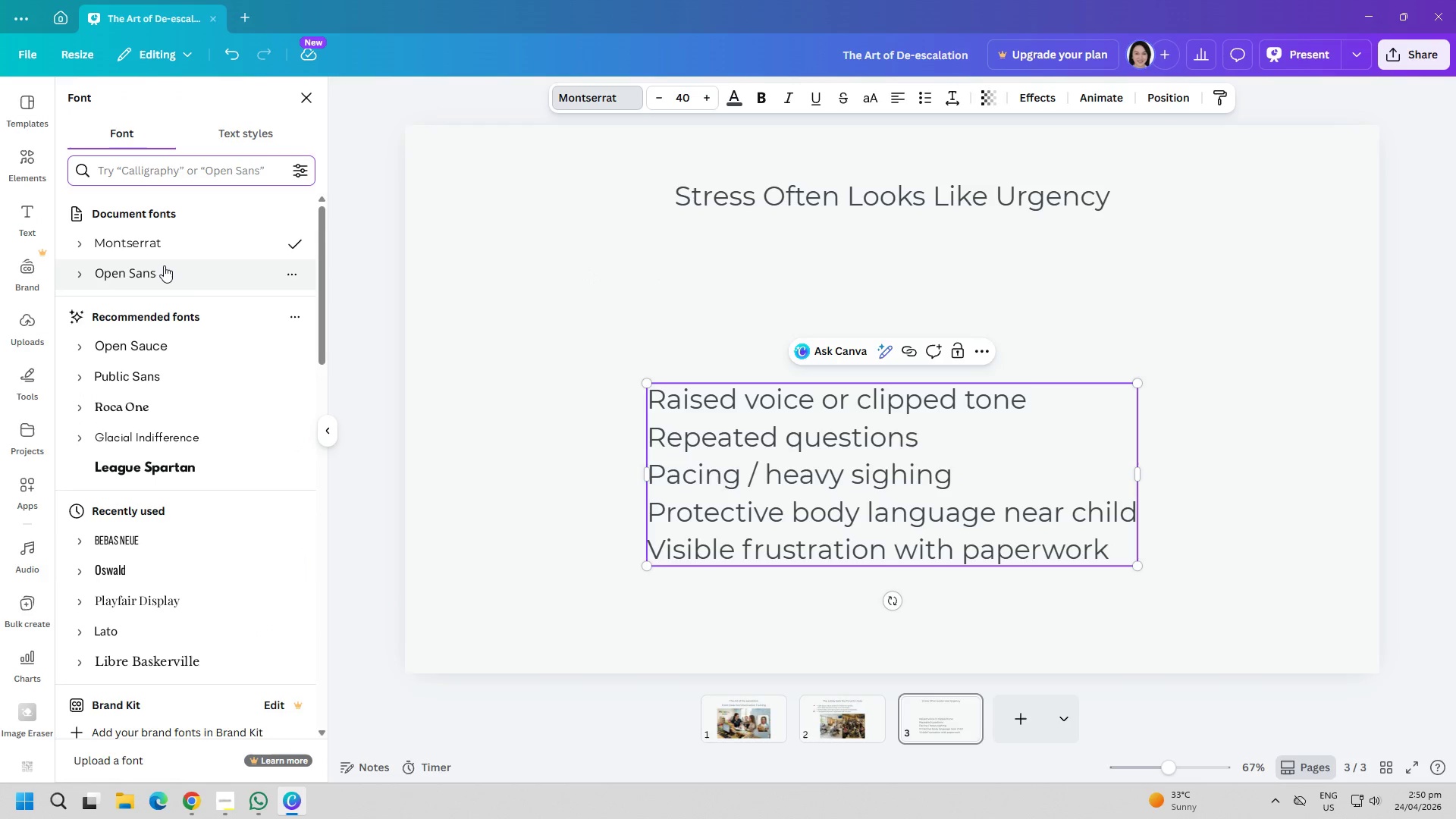 
left_click([164, 267])
 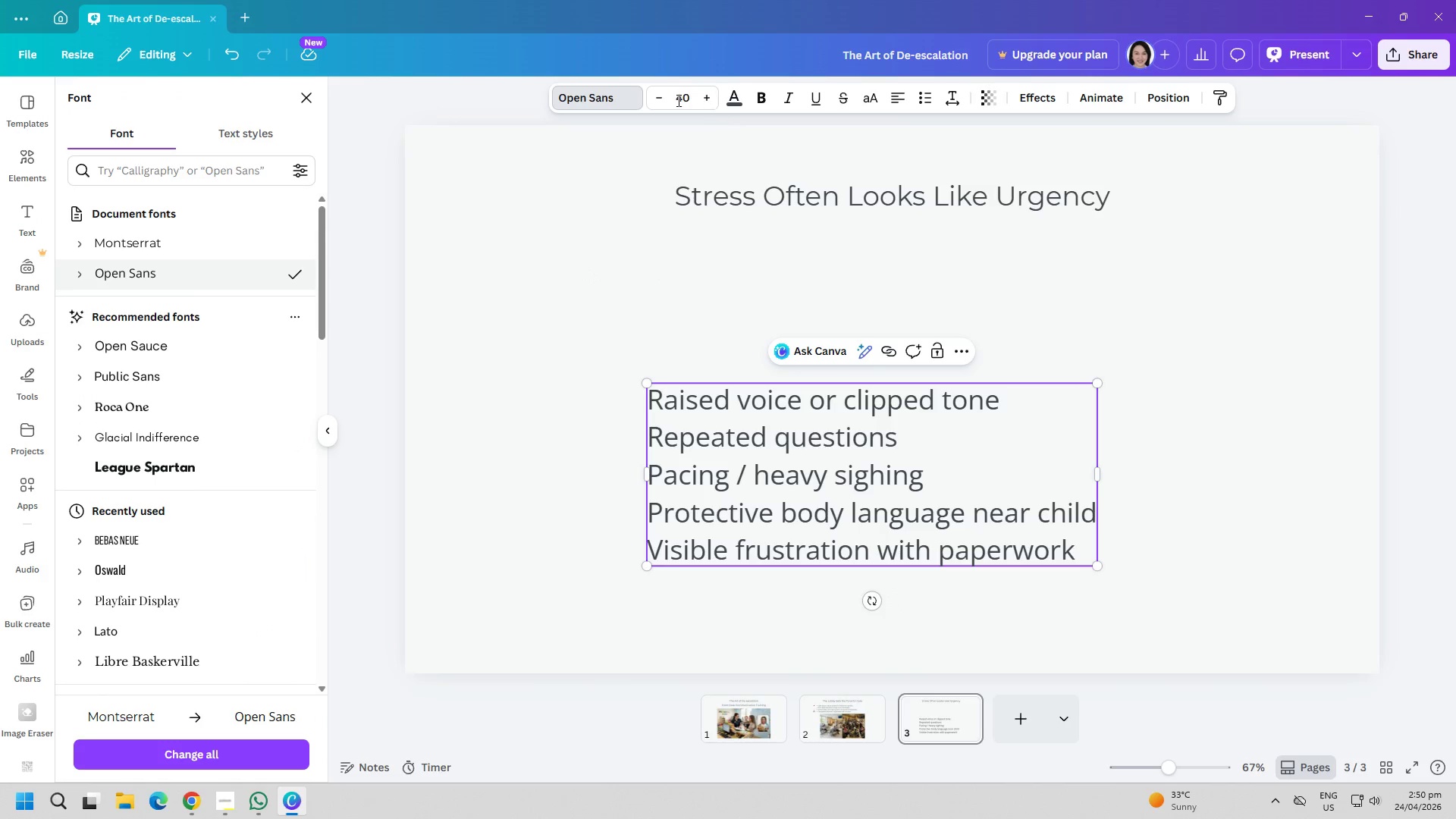 
left_click([666, 100])
 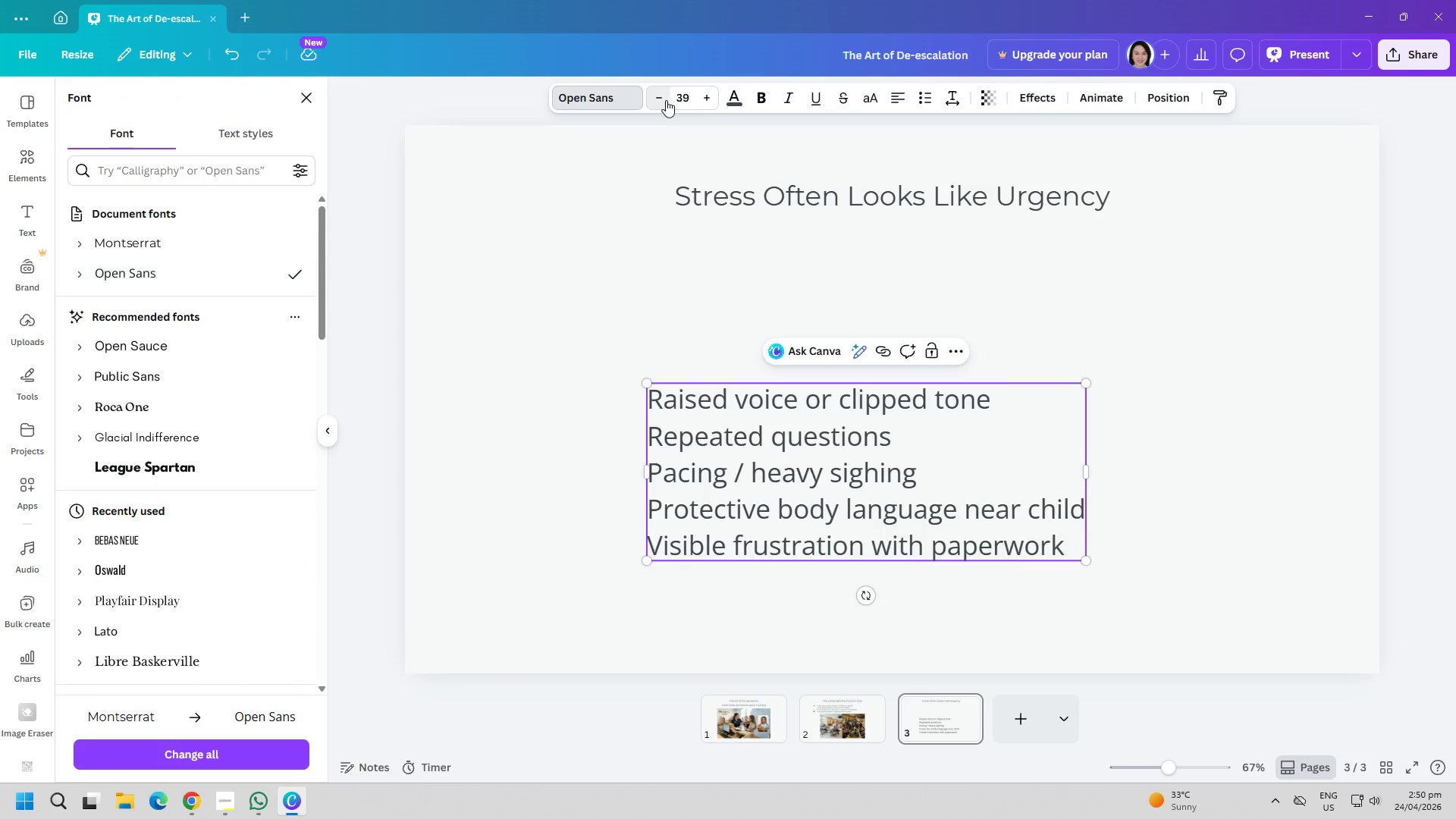 
triple_click([666, 99])
 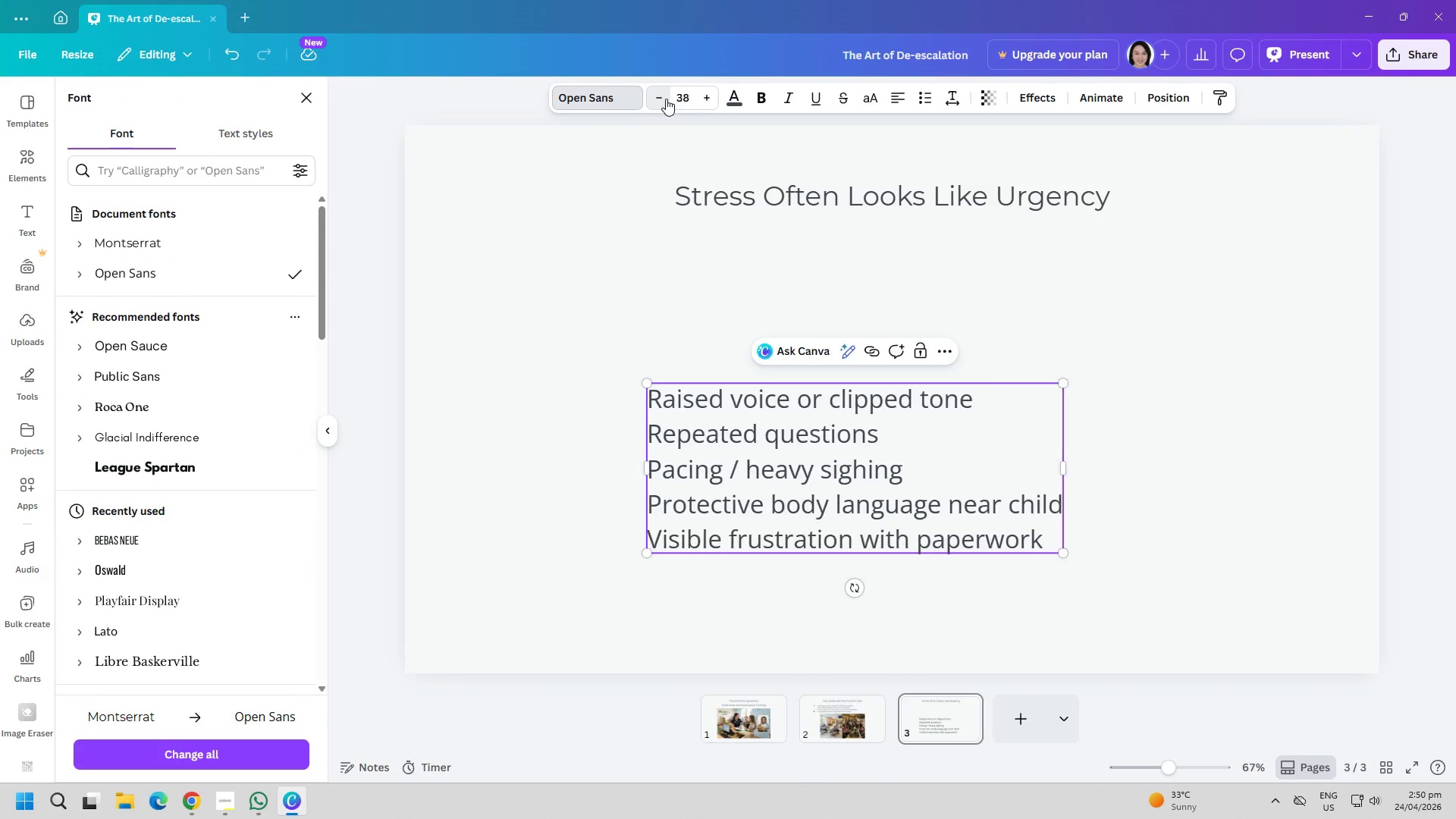 
triple_click([666, 99])
 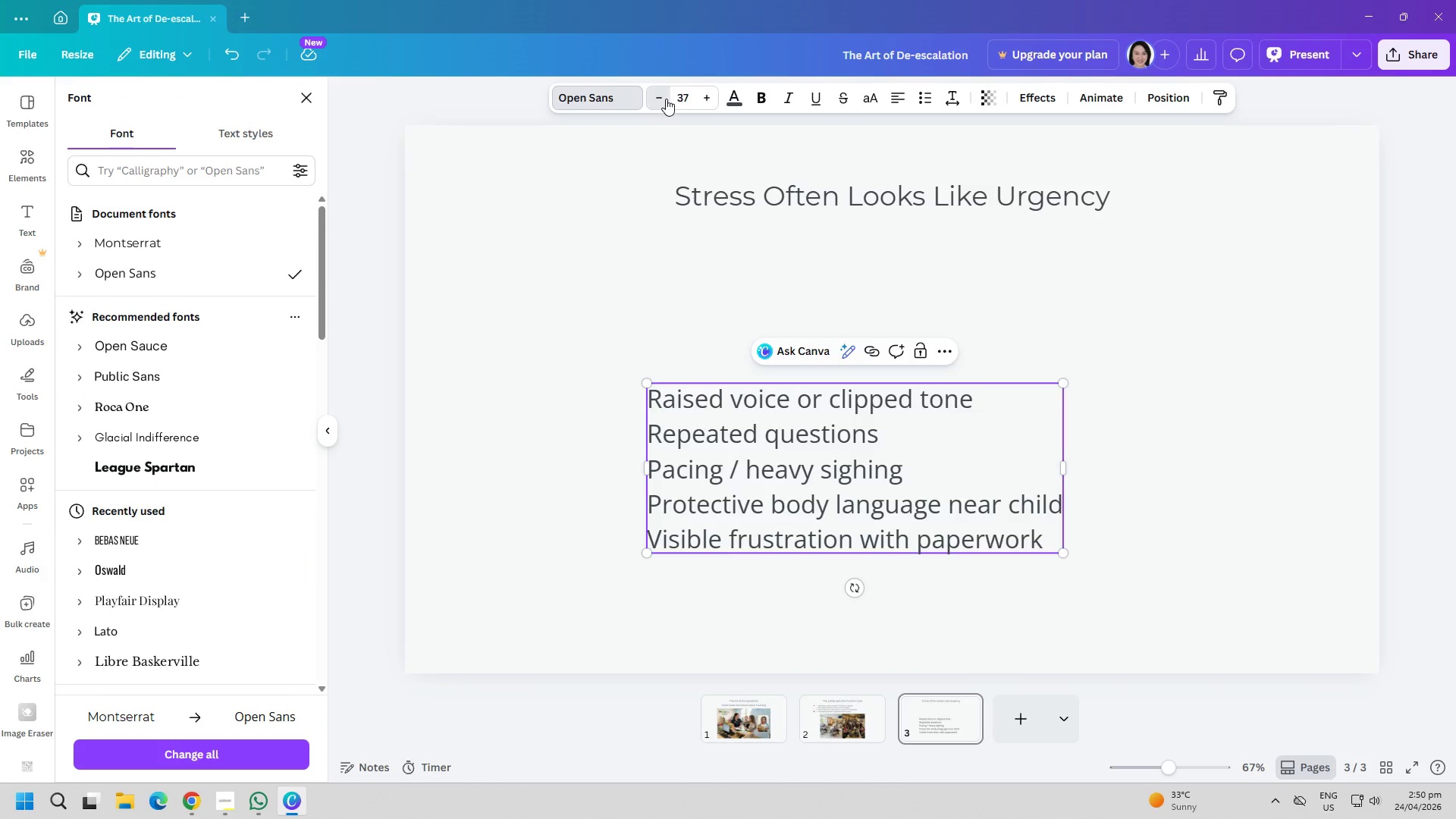 
triple_click([666, 99])
 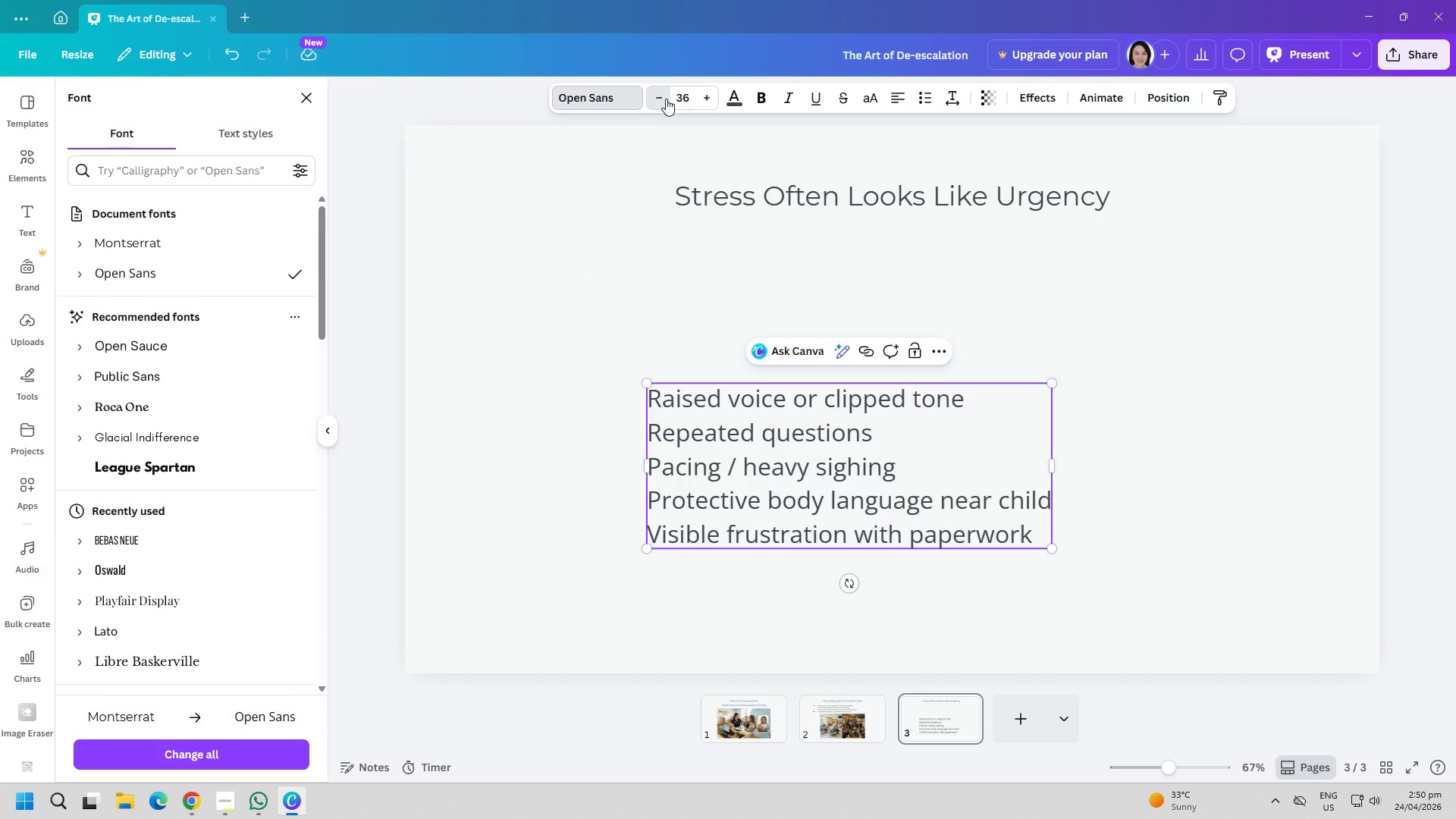 
triple_click([666, 99])
 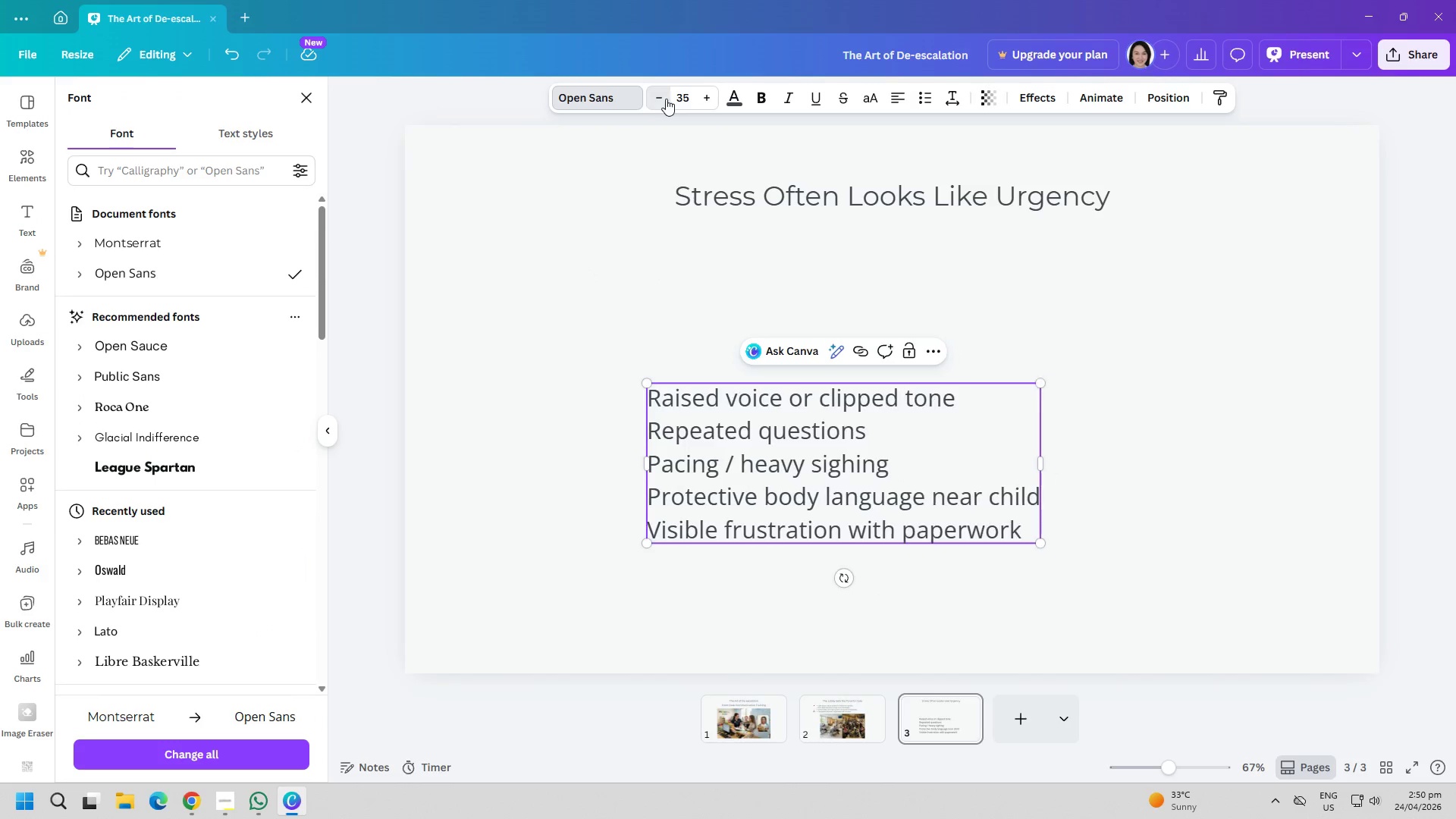 
triple_click([666, 99])
 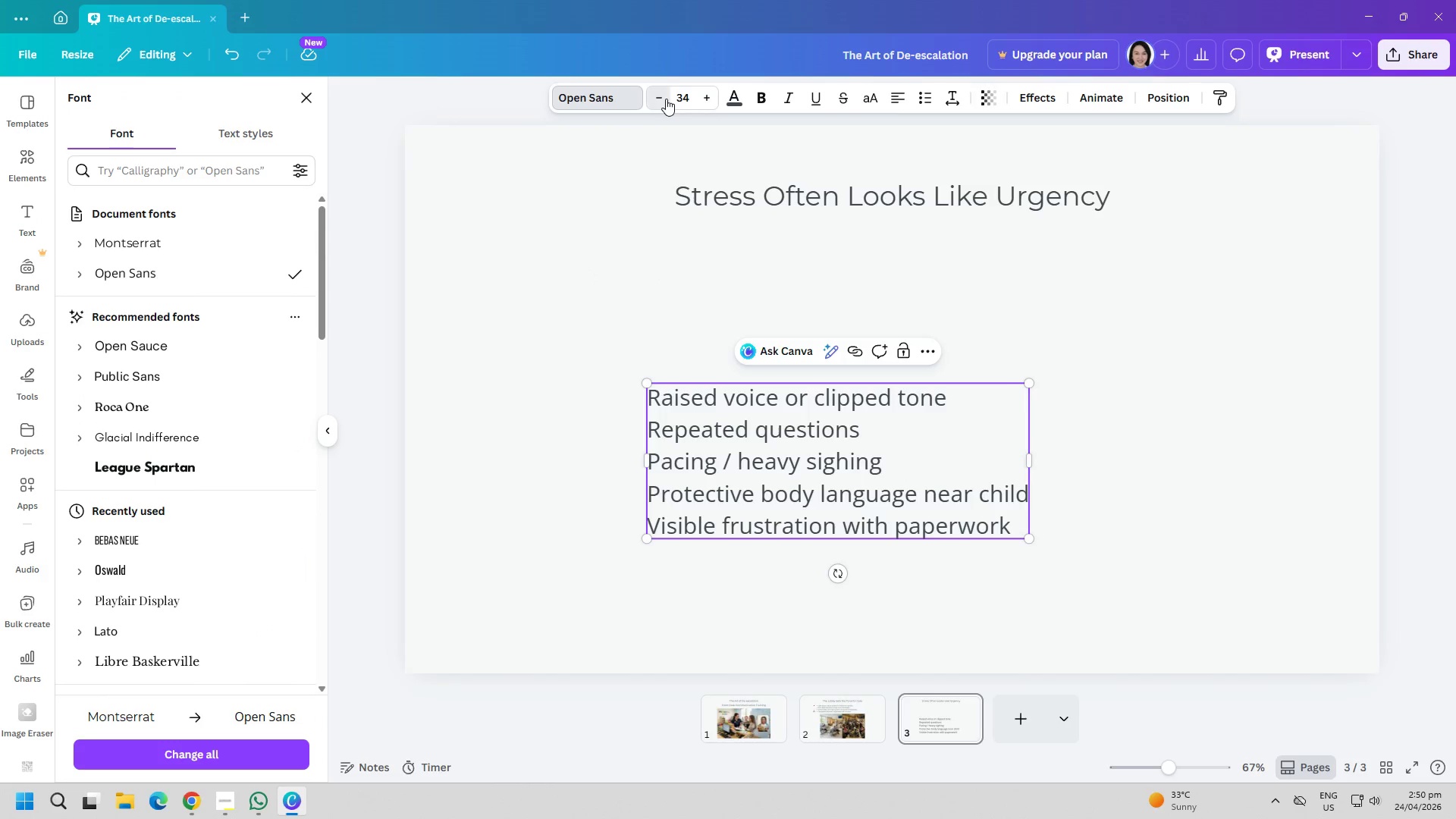 
triple_click([666, 99])
 